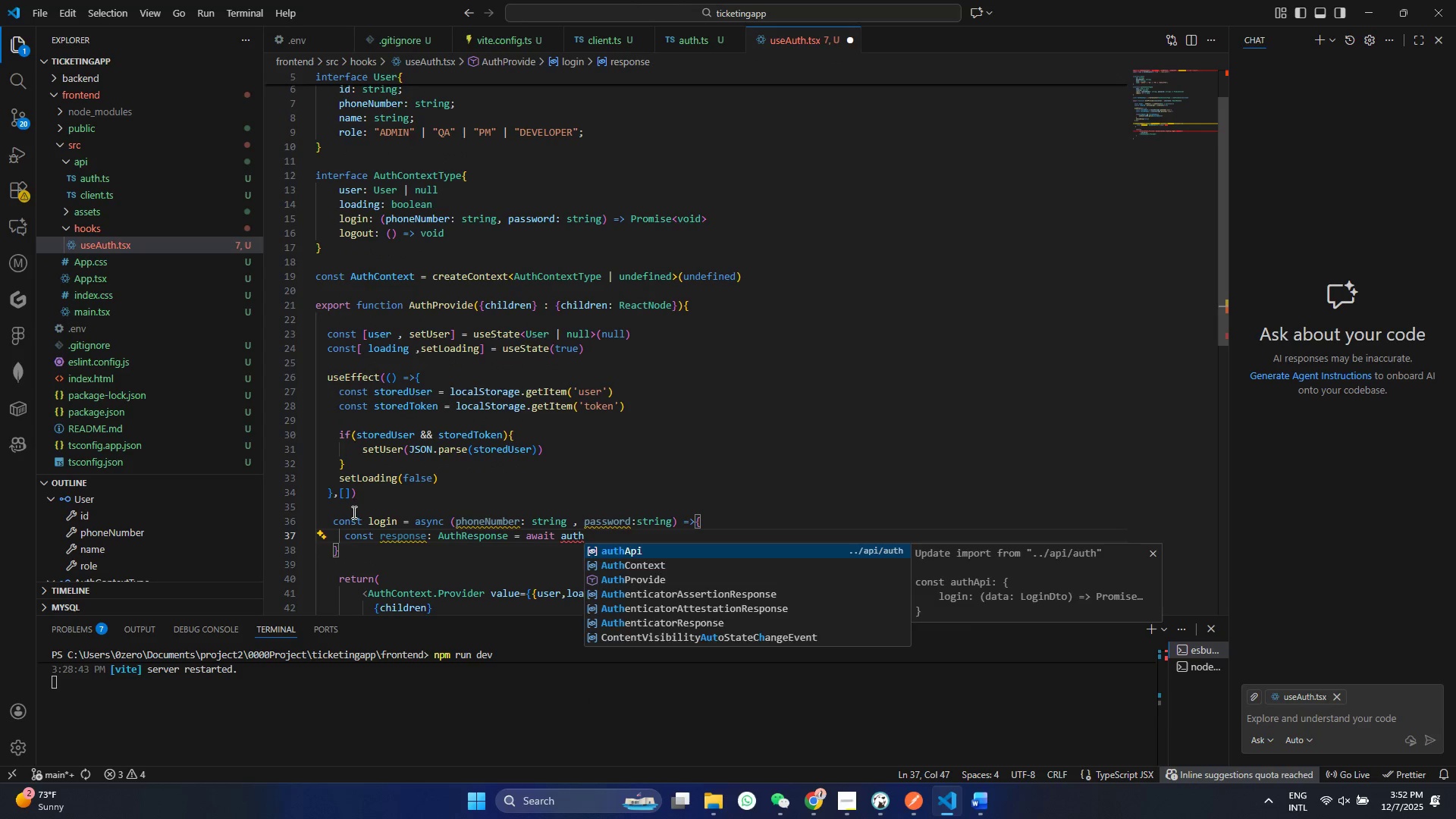 
key(Enter)
 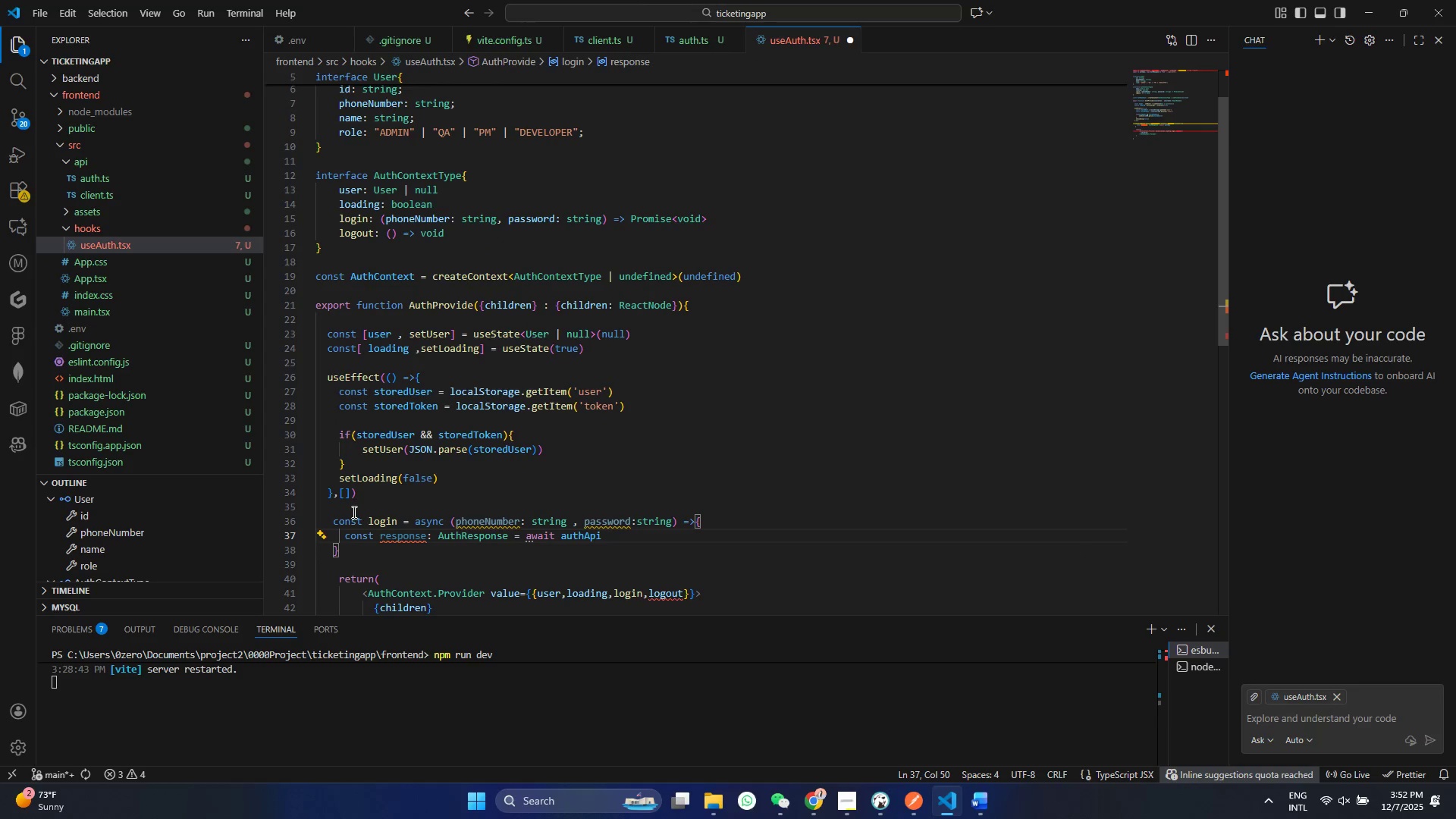 
hold_key(key=ShiftRight, duration=1.33)
 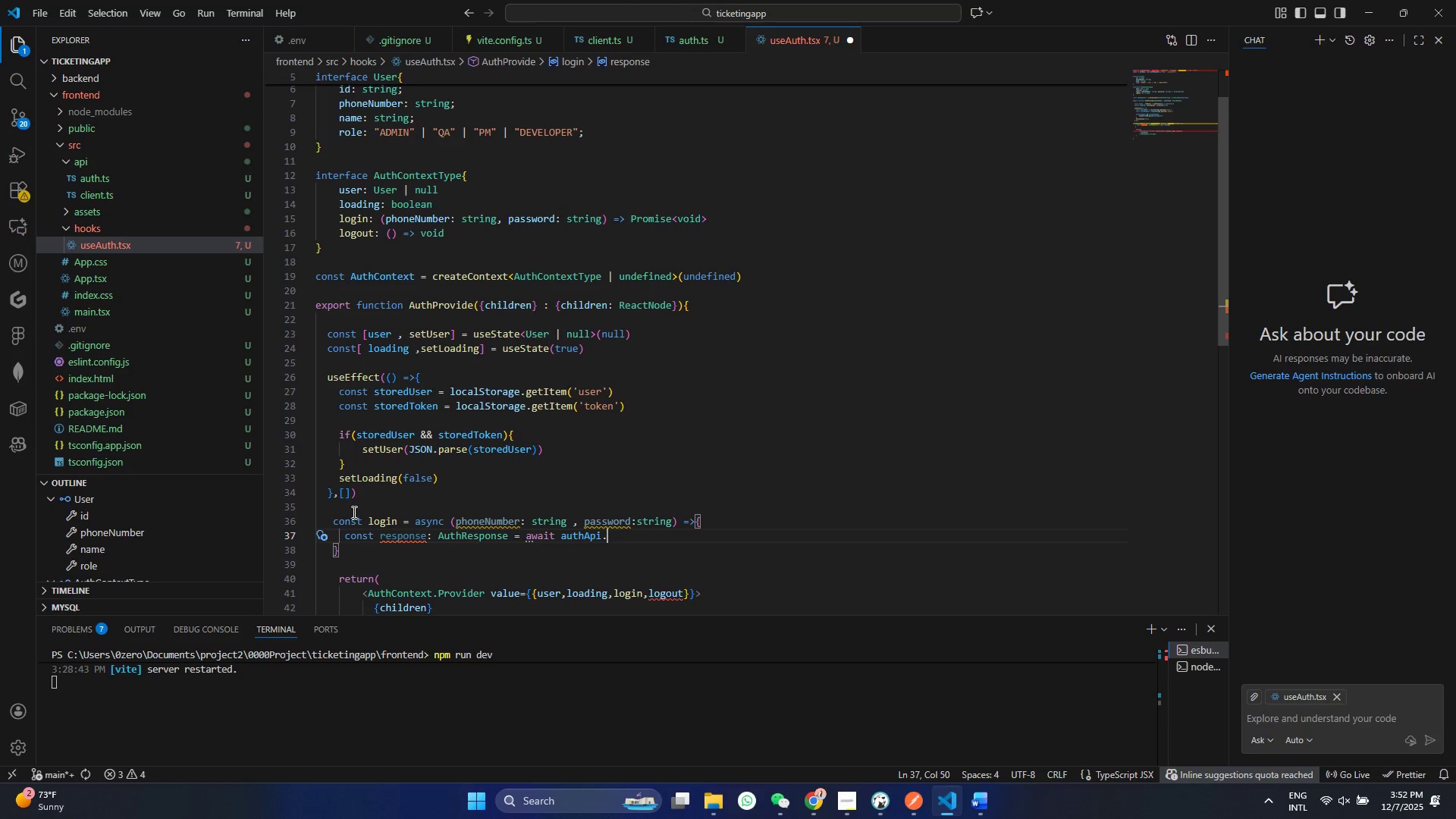 
type(.lo)
 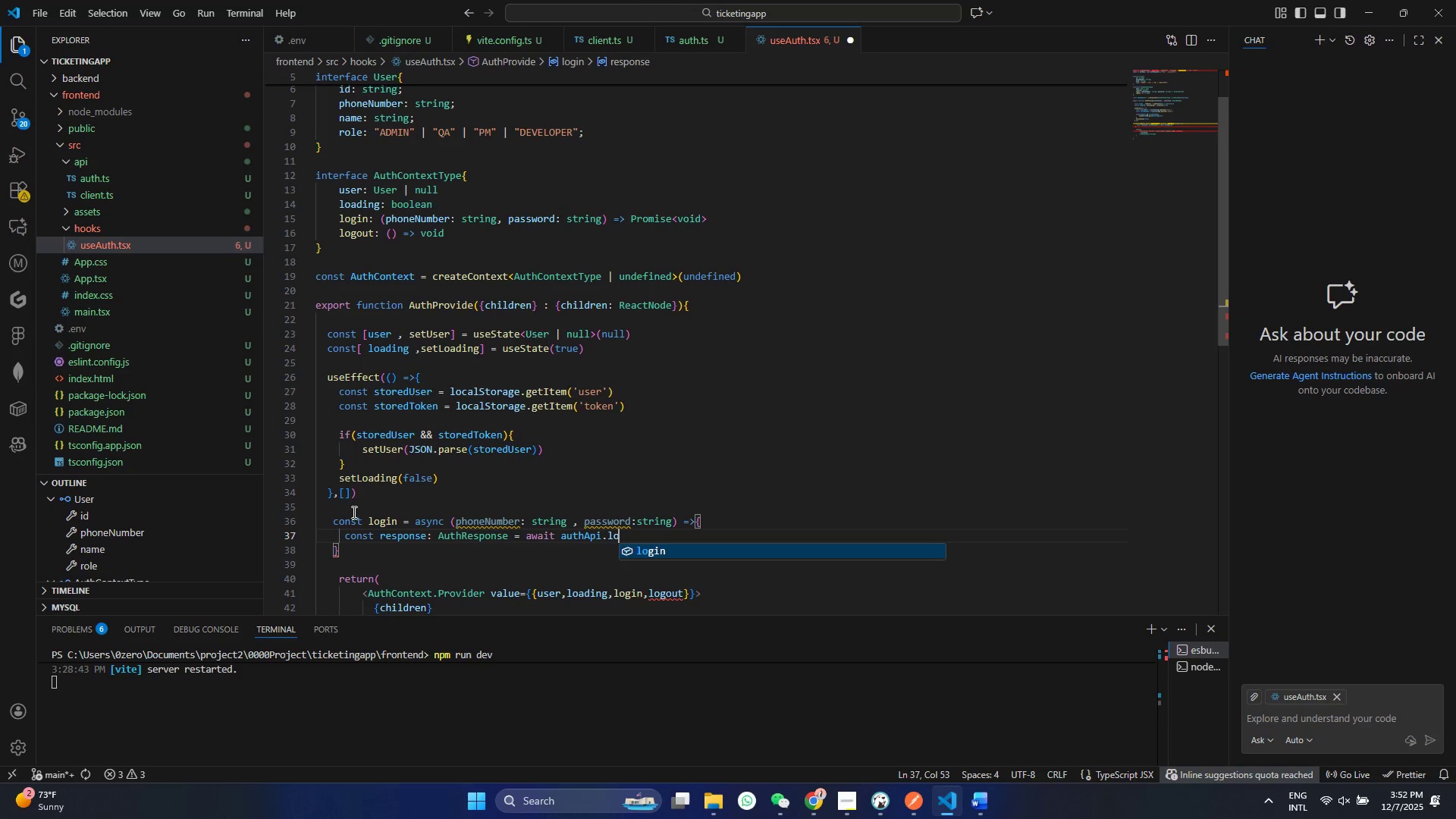 
key(Enter)
 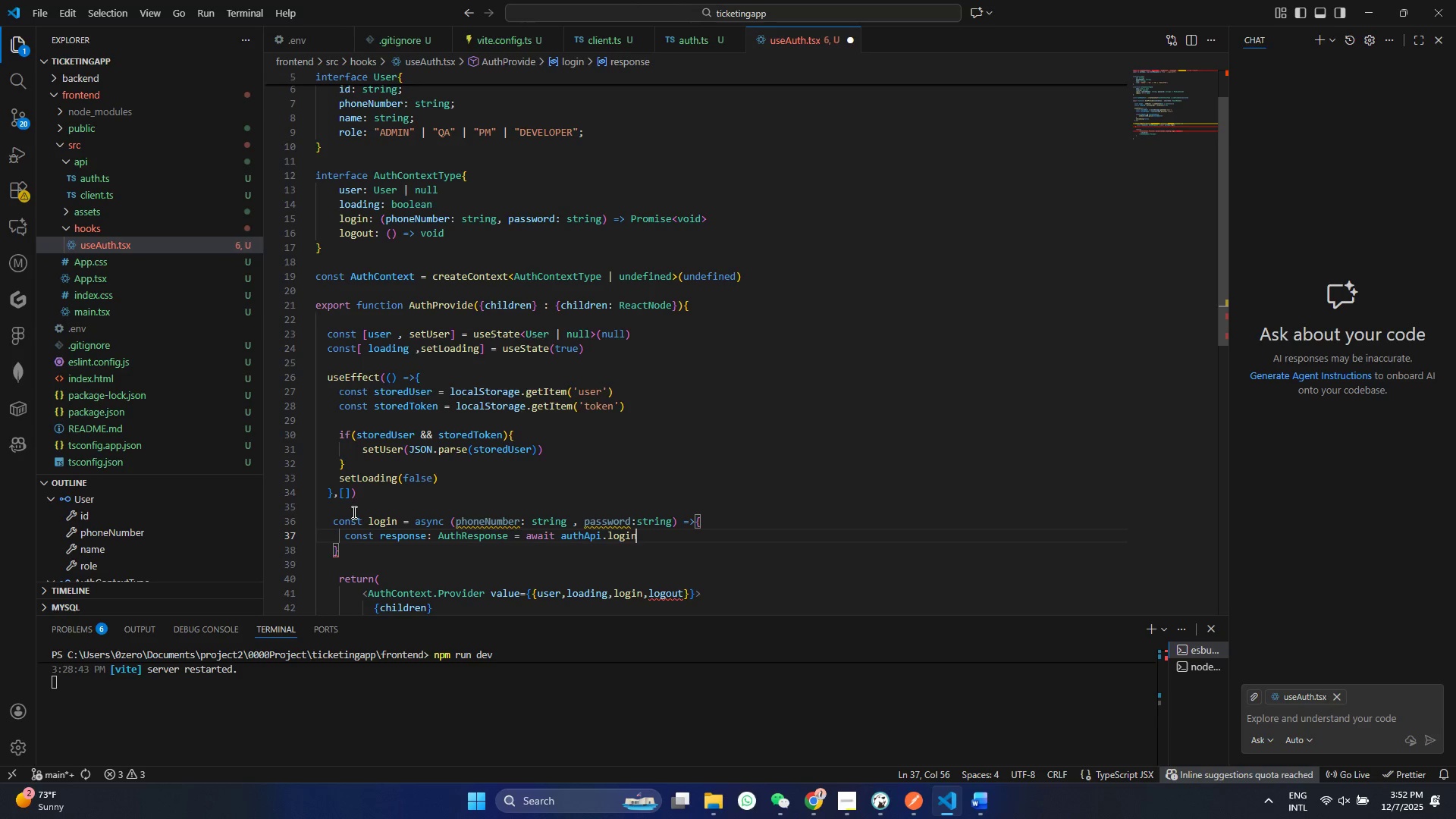 
hold_key(key=ShiftRight, duration=1.5)
 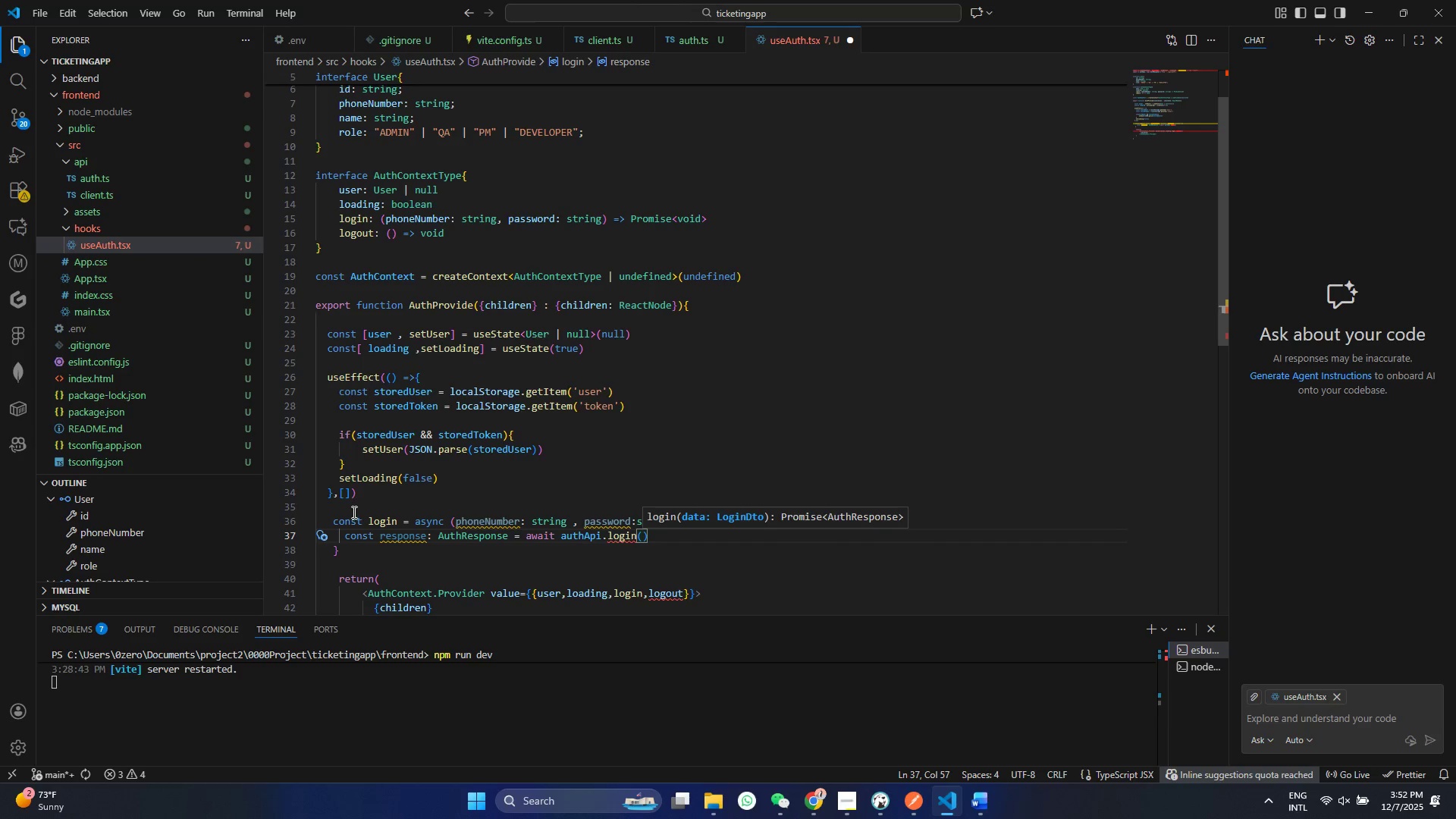 
key(Shift+9)
 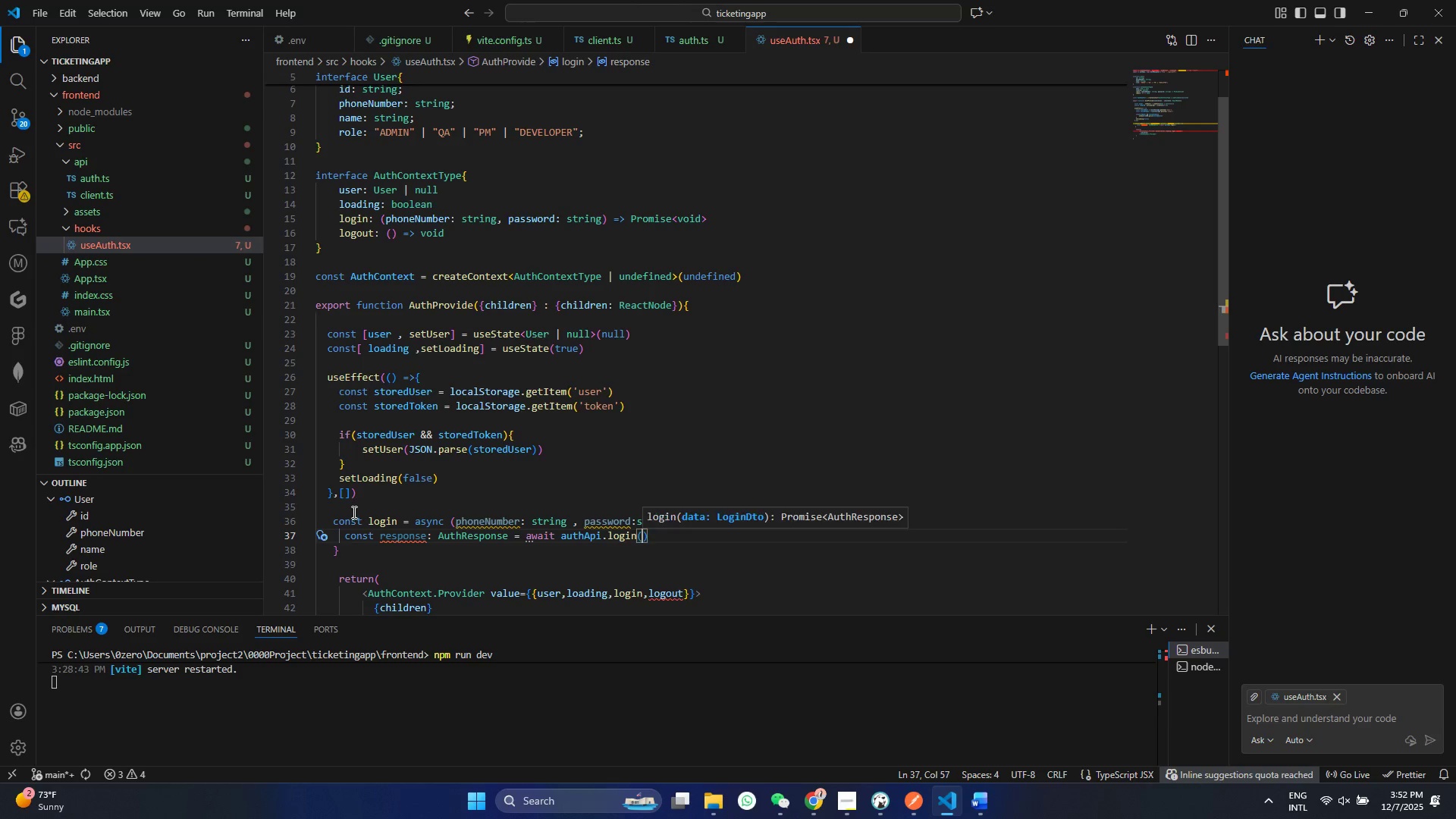 
key(Shift+BracketLeft)
 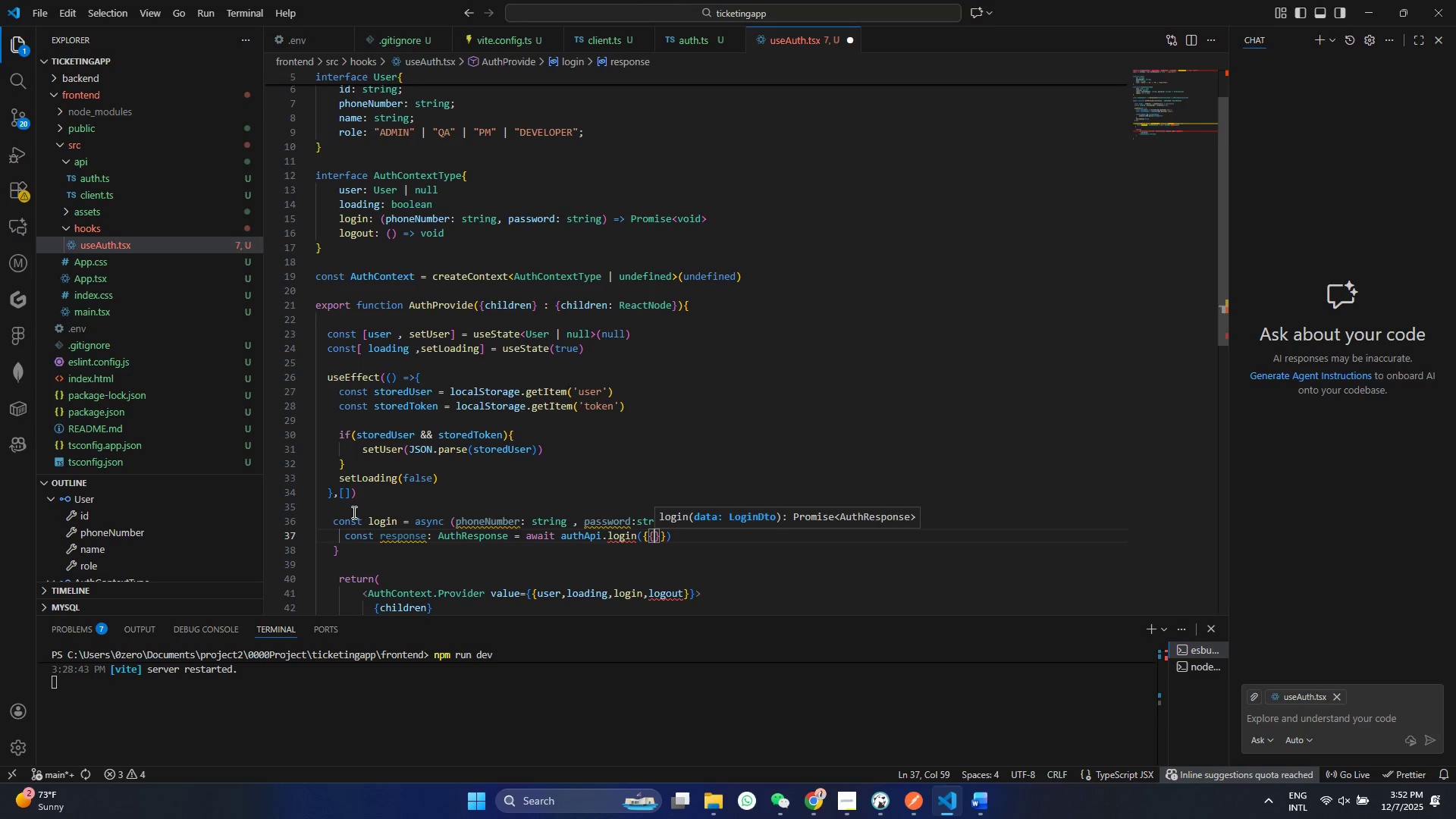 
key(Shift+BracketLeft)
 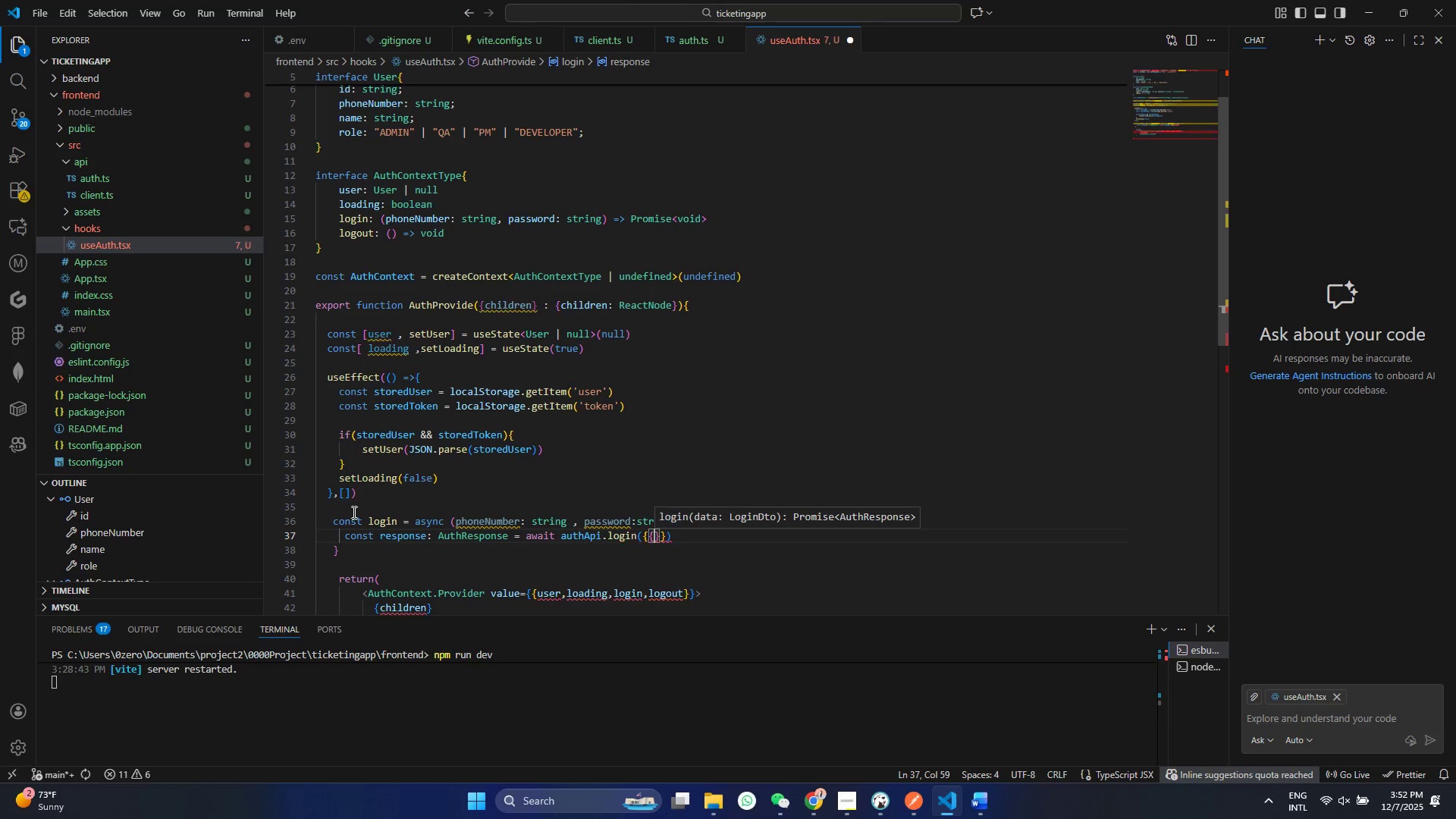 
key(Control+ControlLeft)
 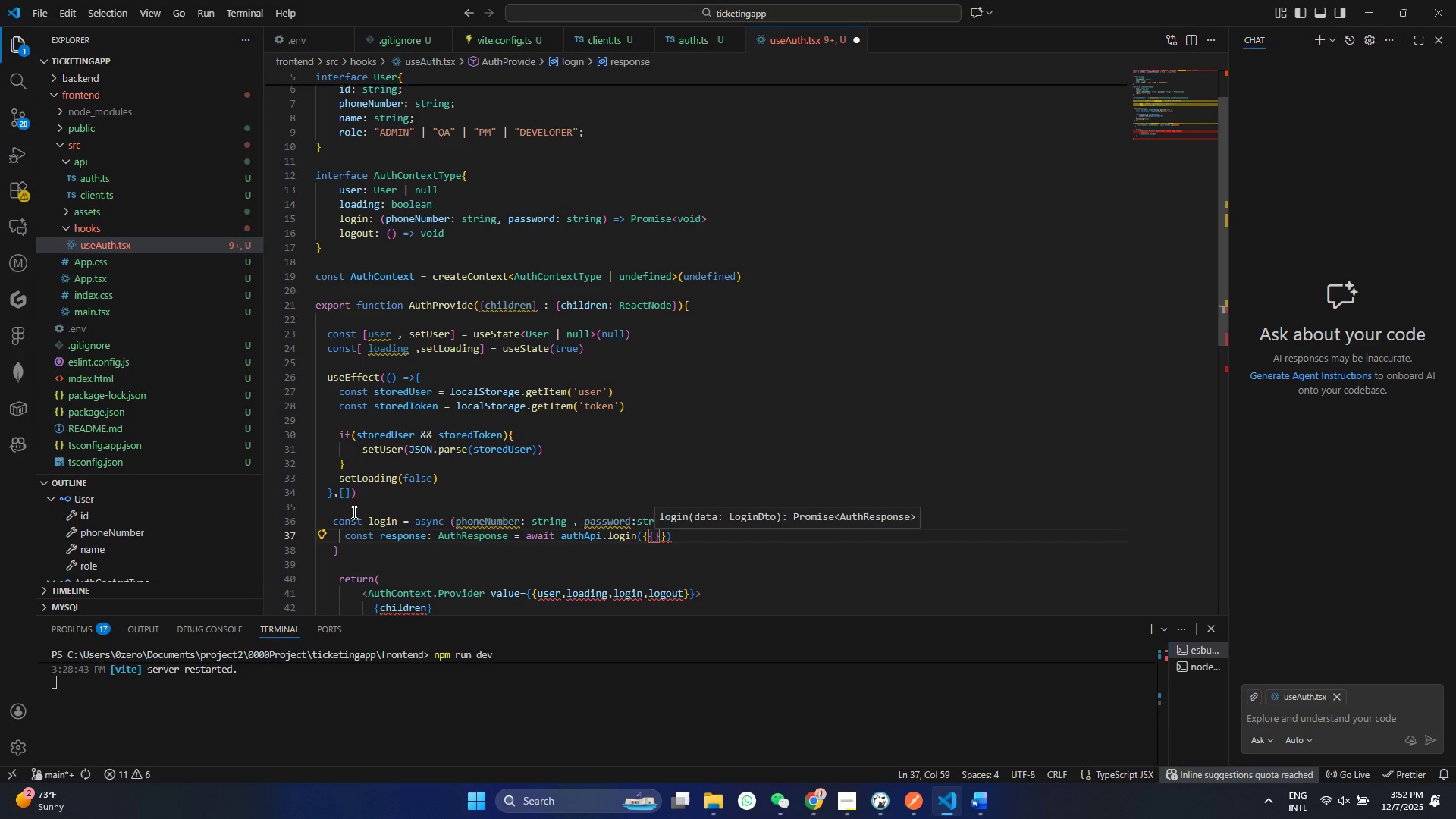 
type(zph)
 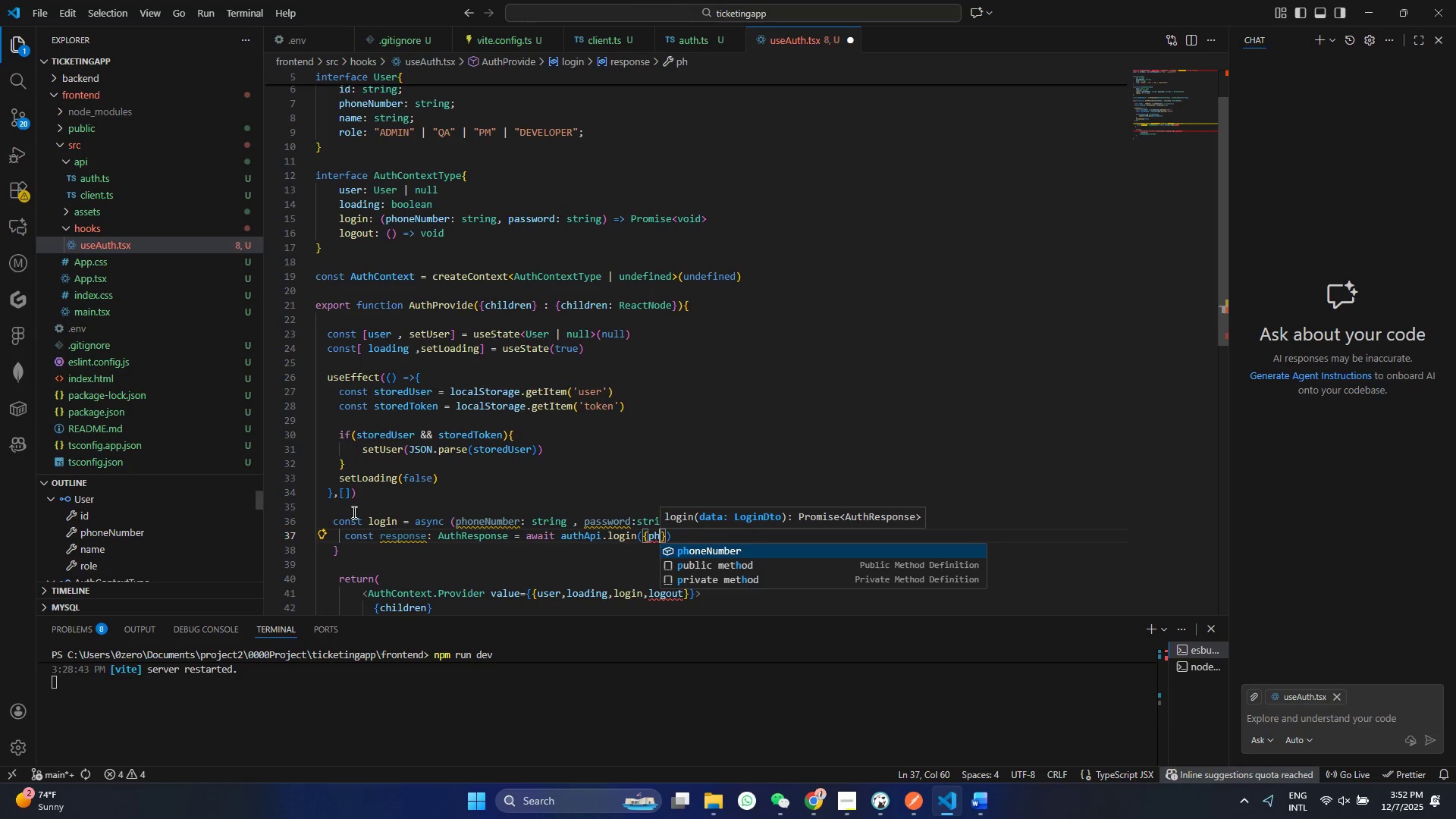 
key(Enter)
 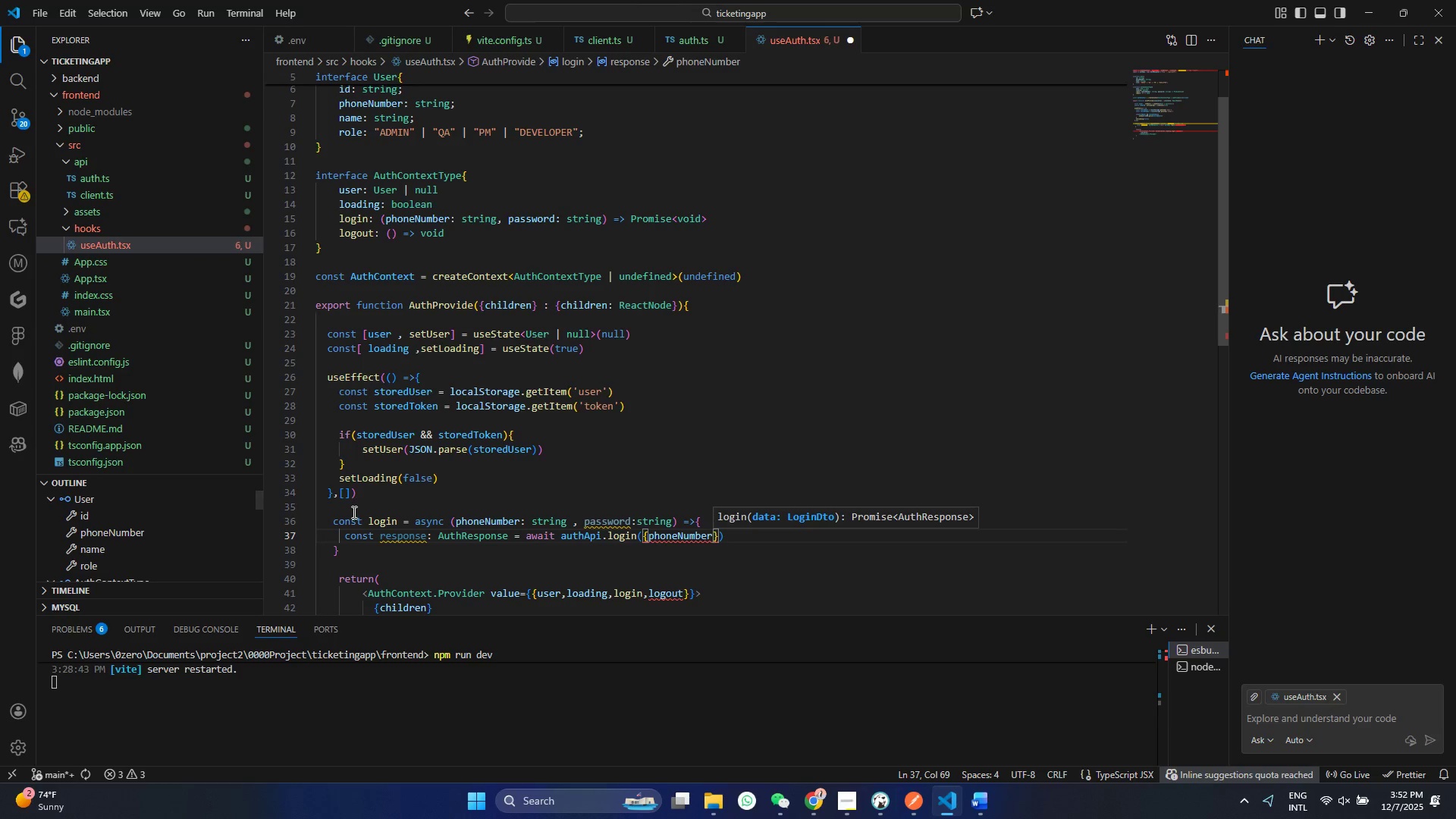 
type(,t)
key(Backspace)
type(pas)
 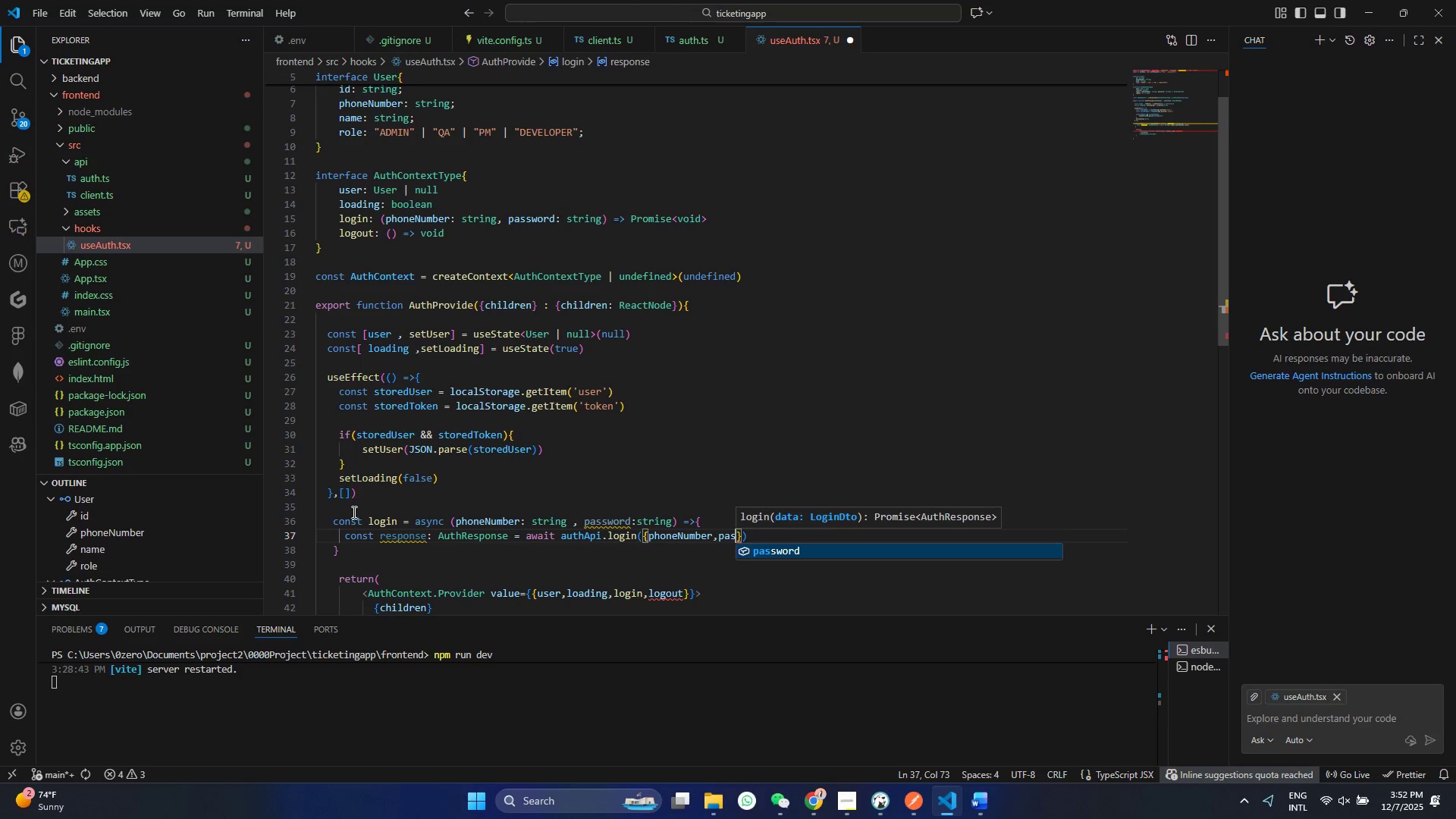 
key(Enter)
 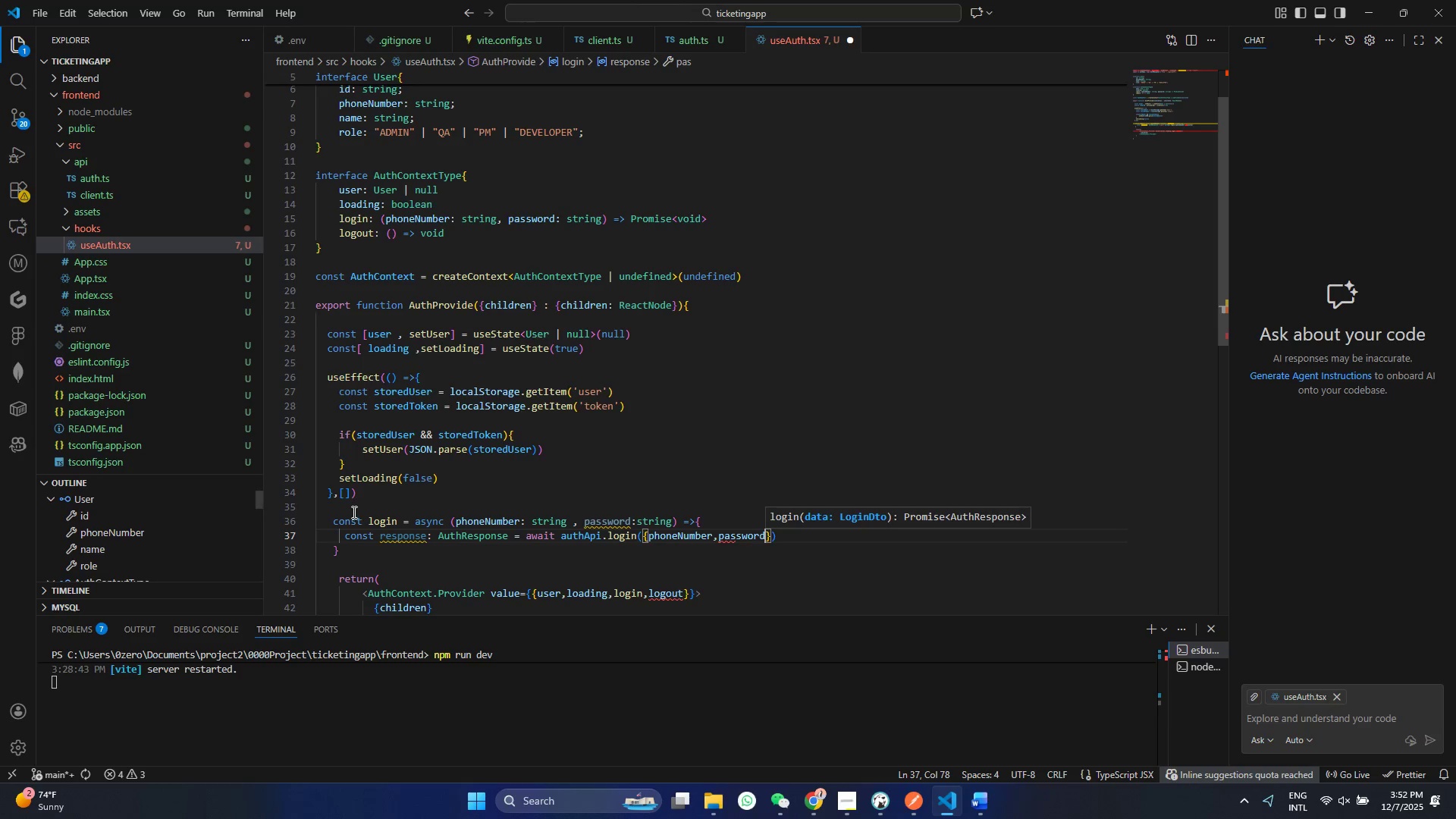 
key(Control+ControlLeft)
 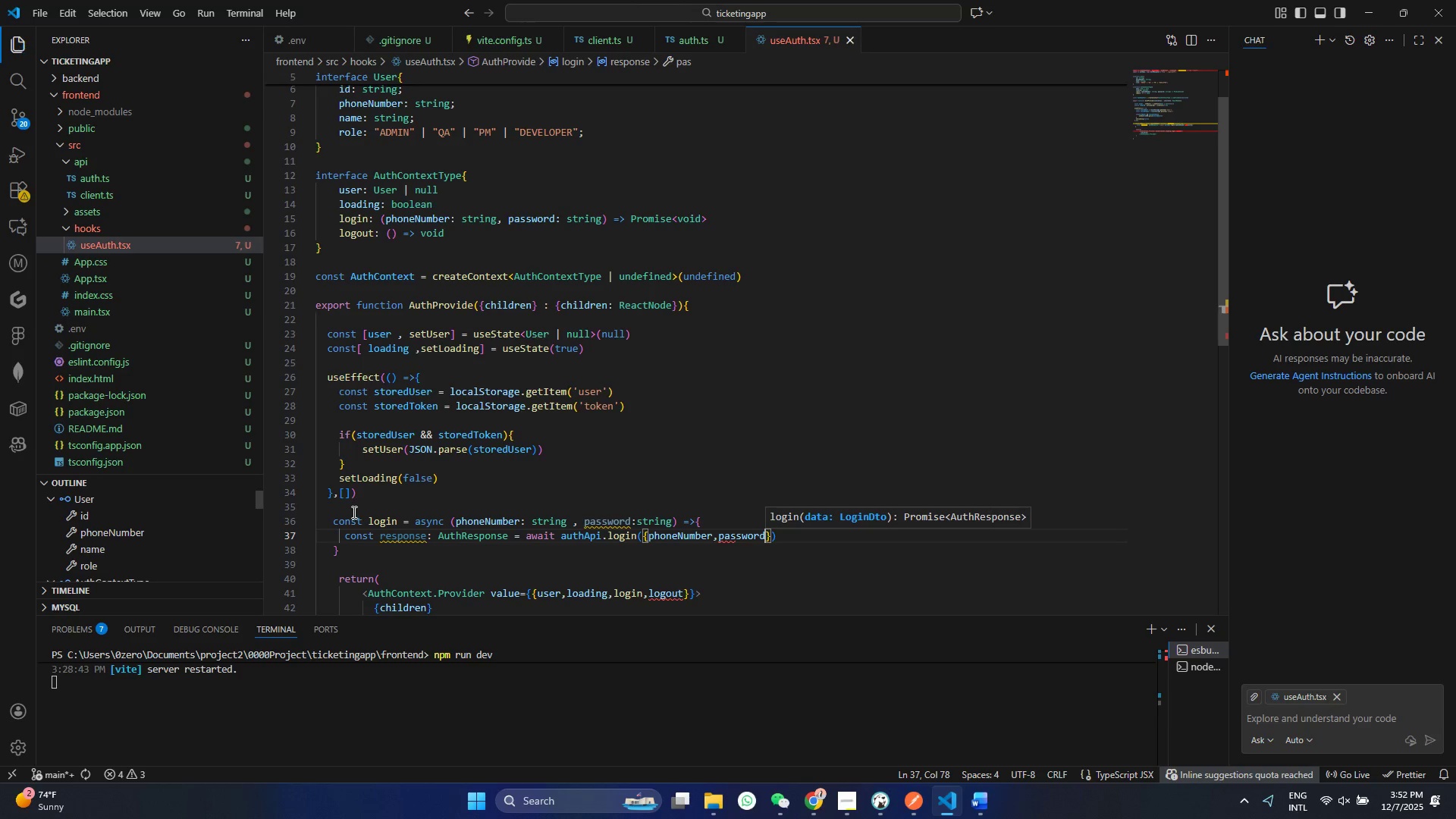 
key(S)
 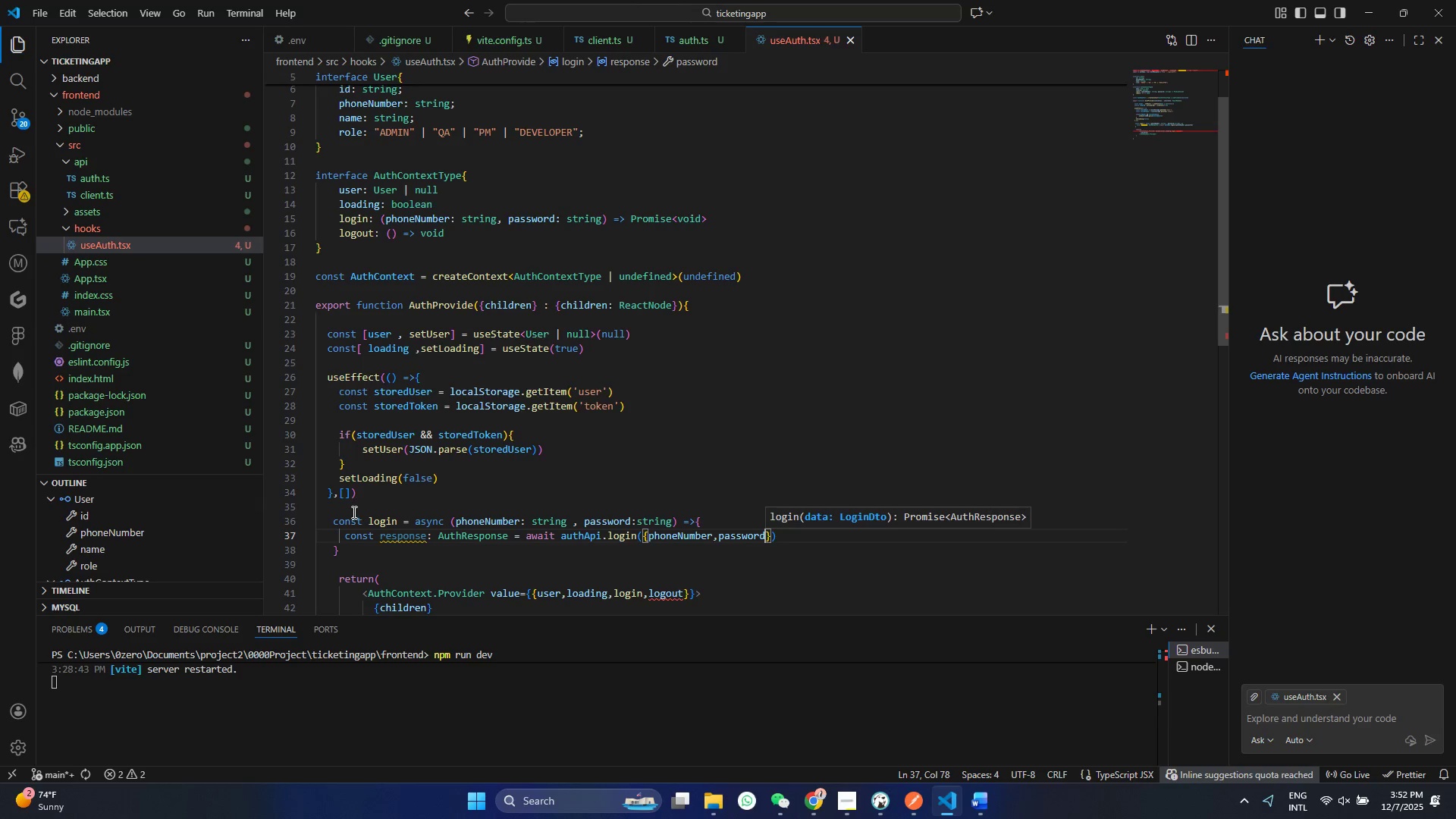 
key(ArrowDown)
 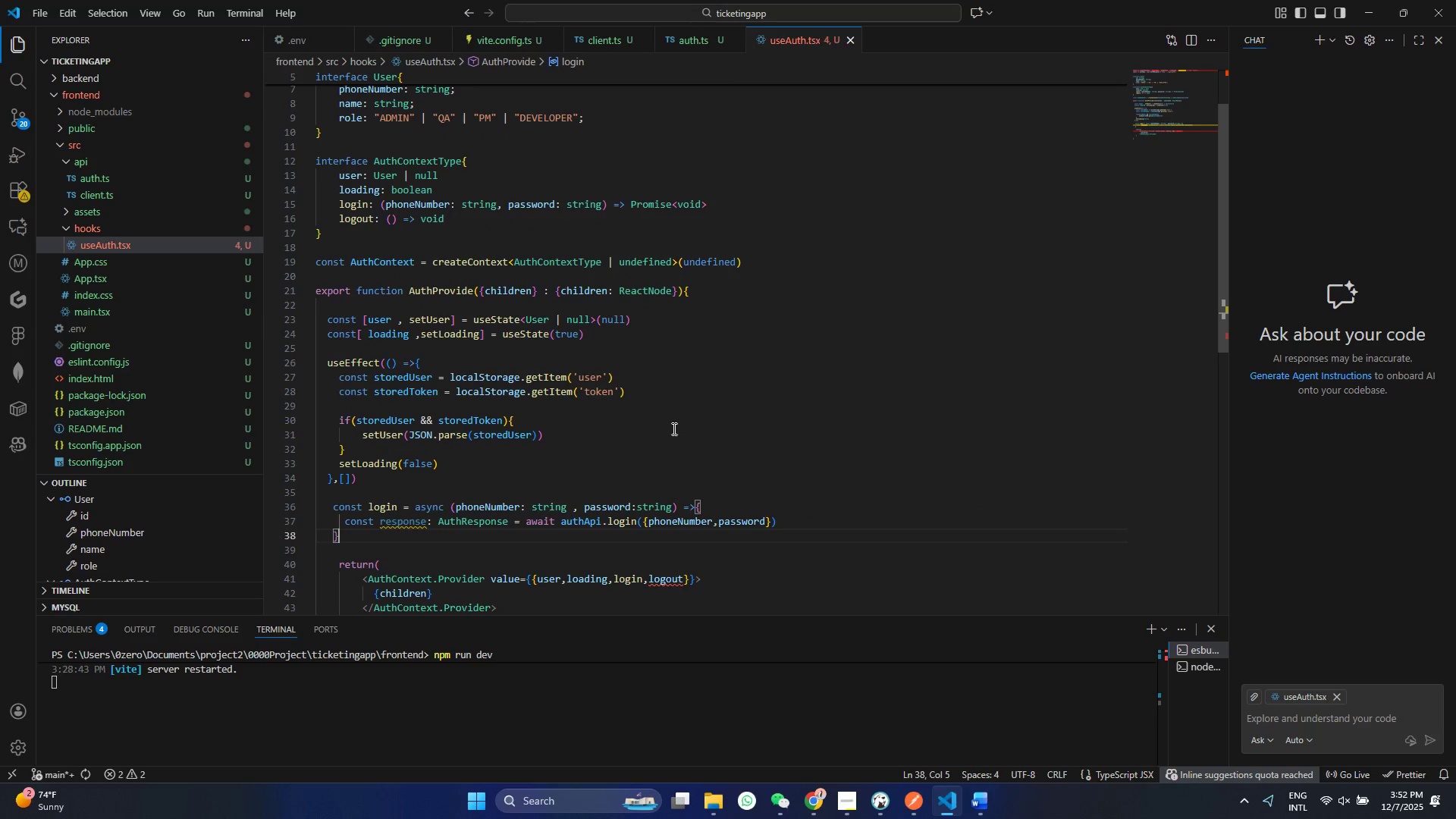 
left_click([799, 527])
 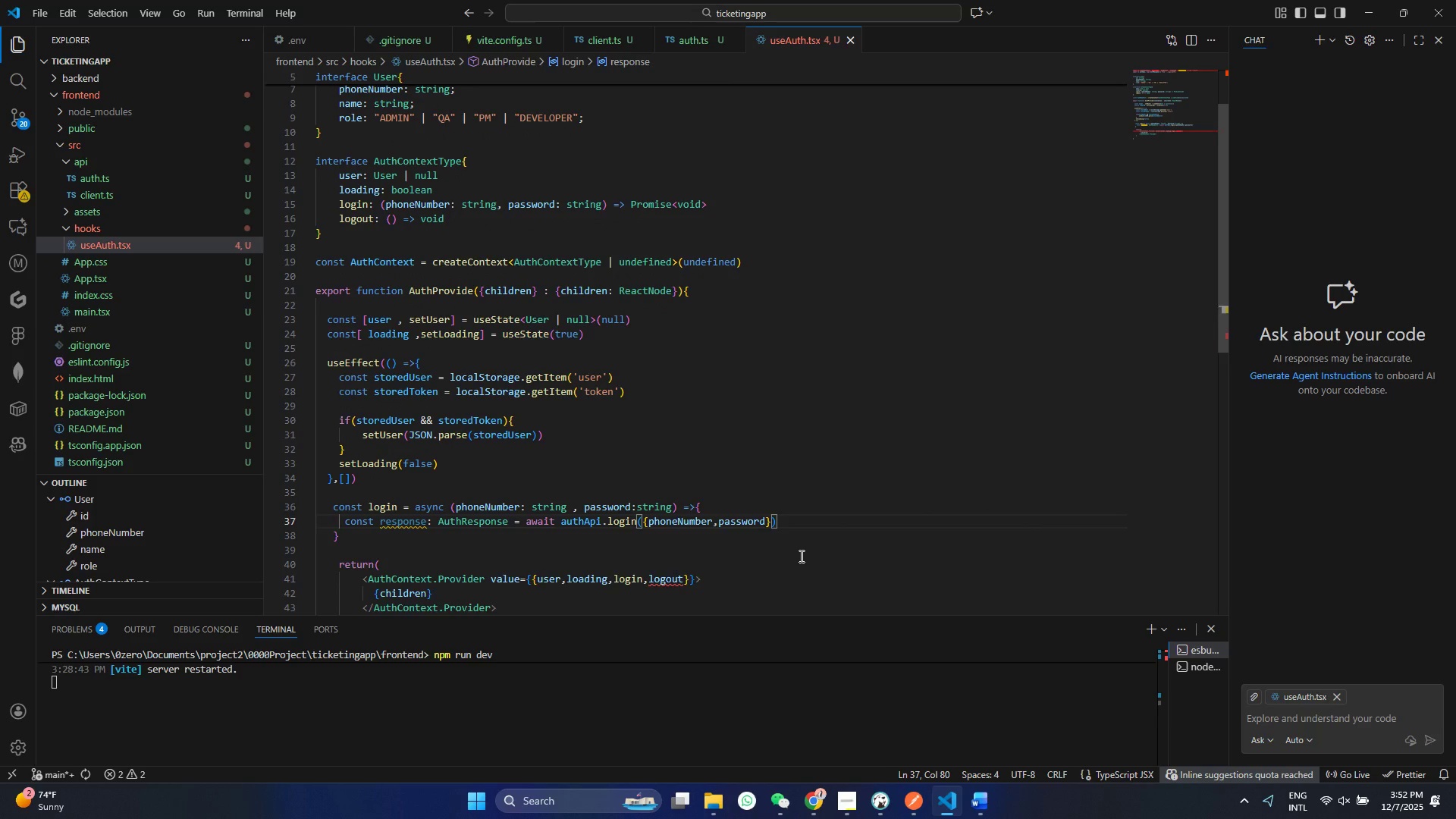 
key(Enter)
 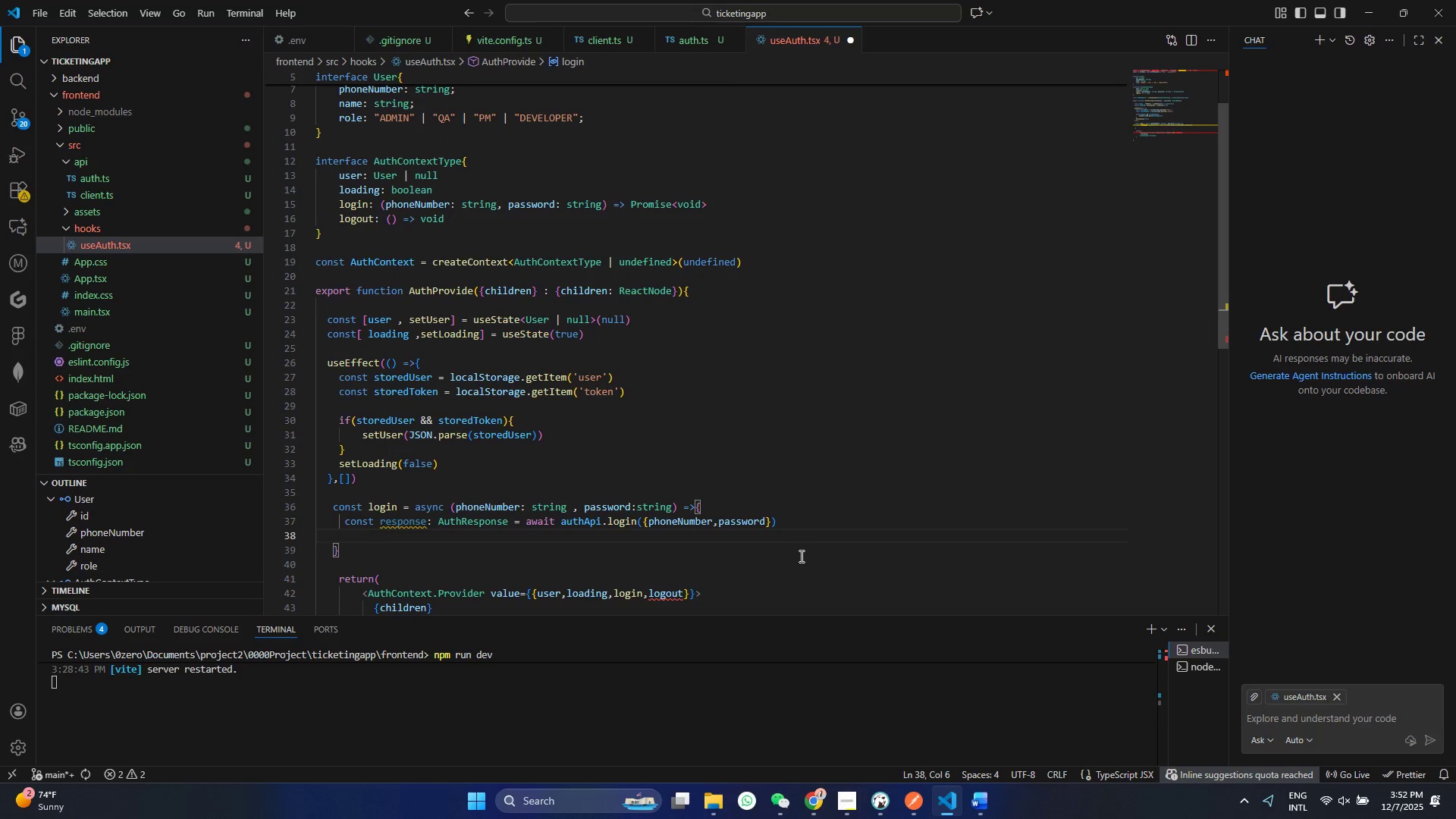 
type(loc)
 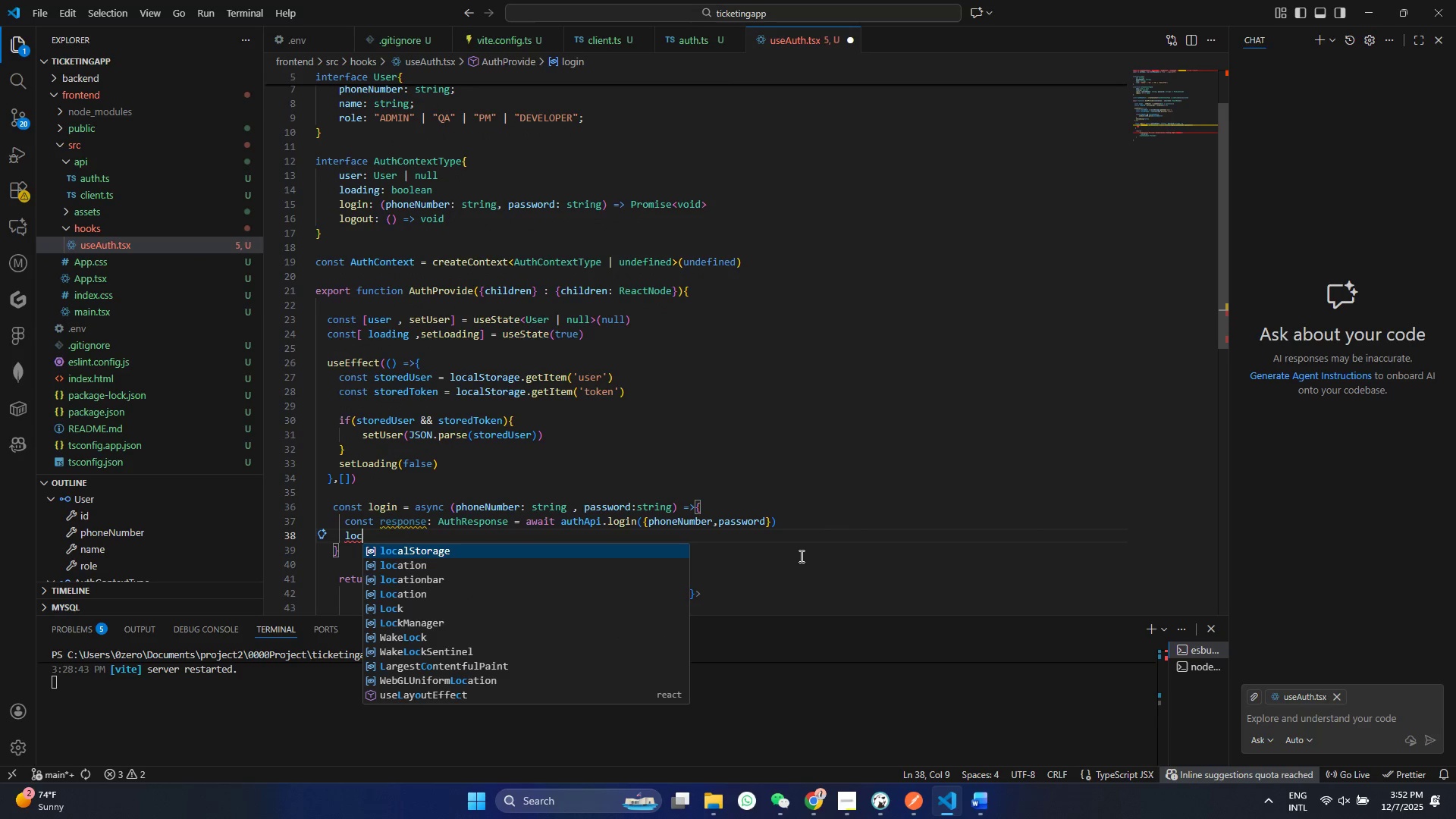 
key(Enter)
 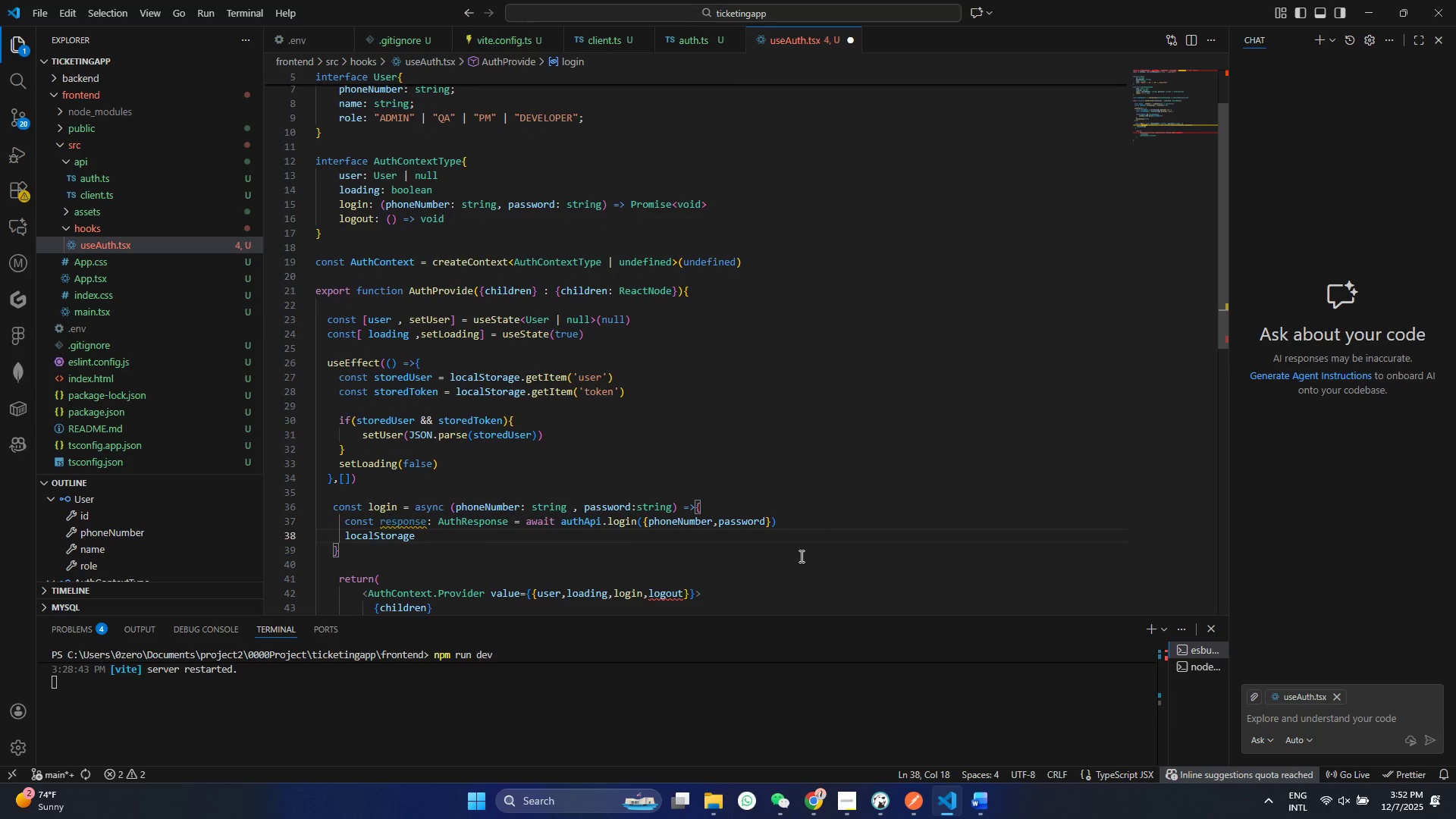 
type(.se)
 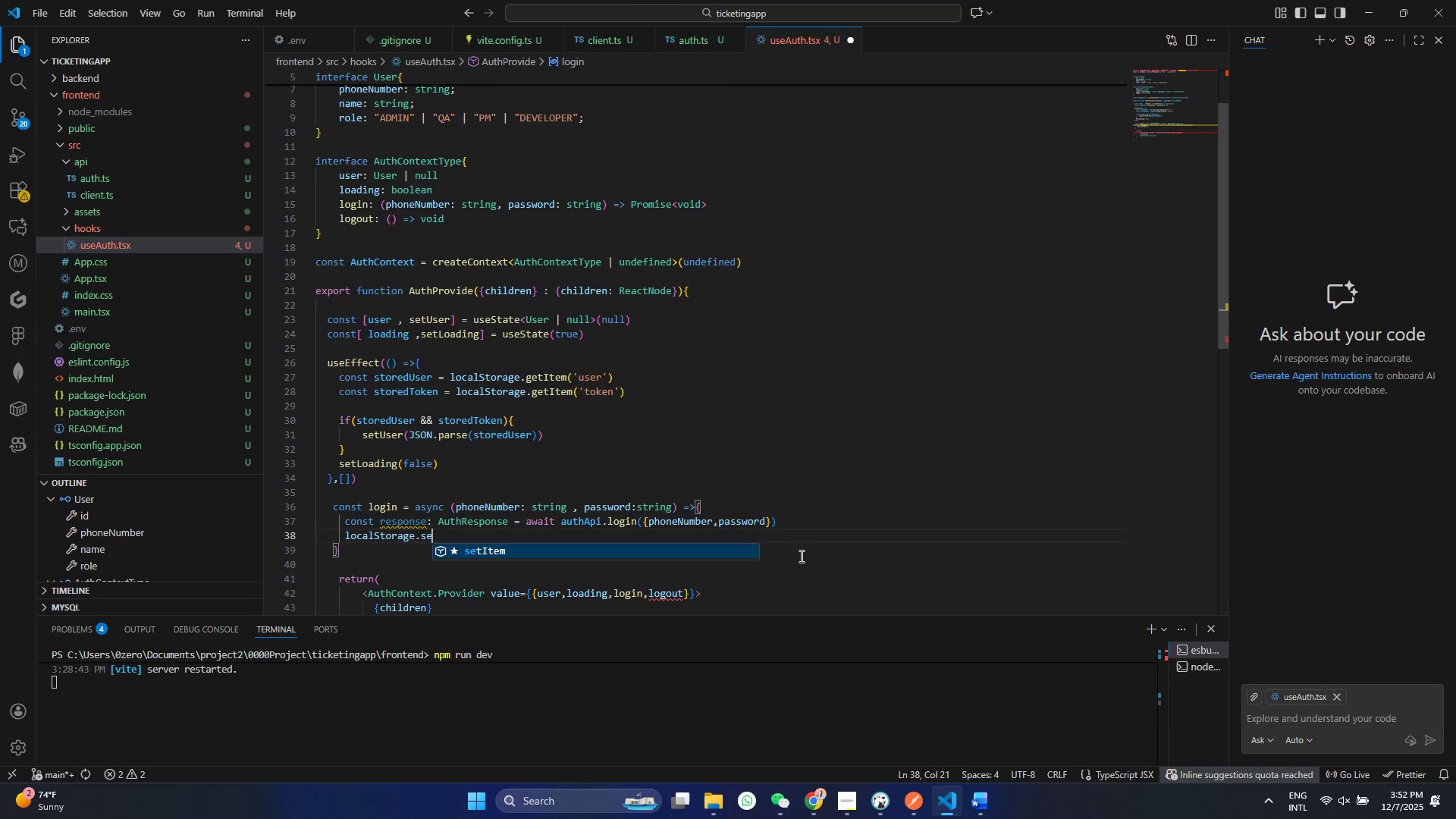 
key(Enter)
 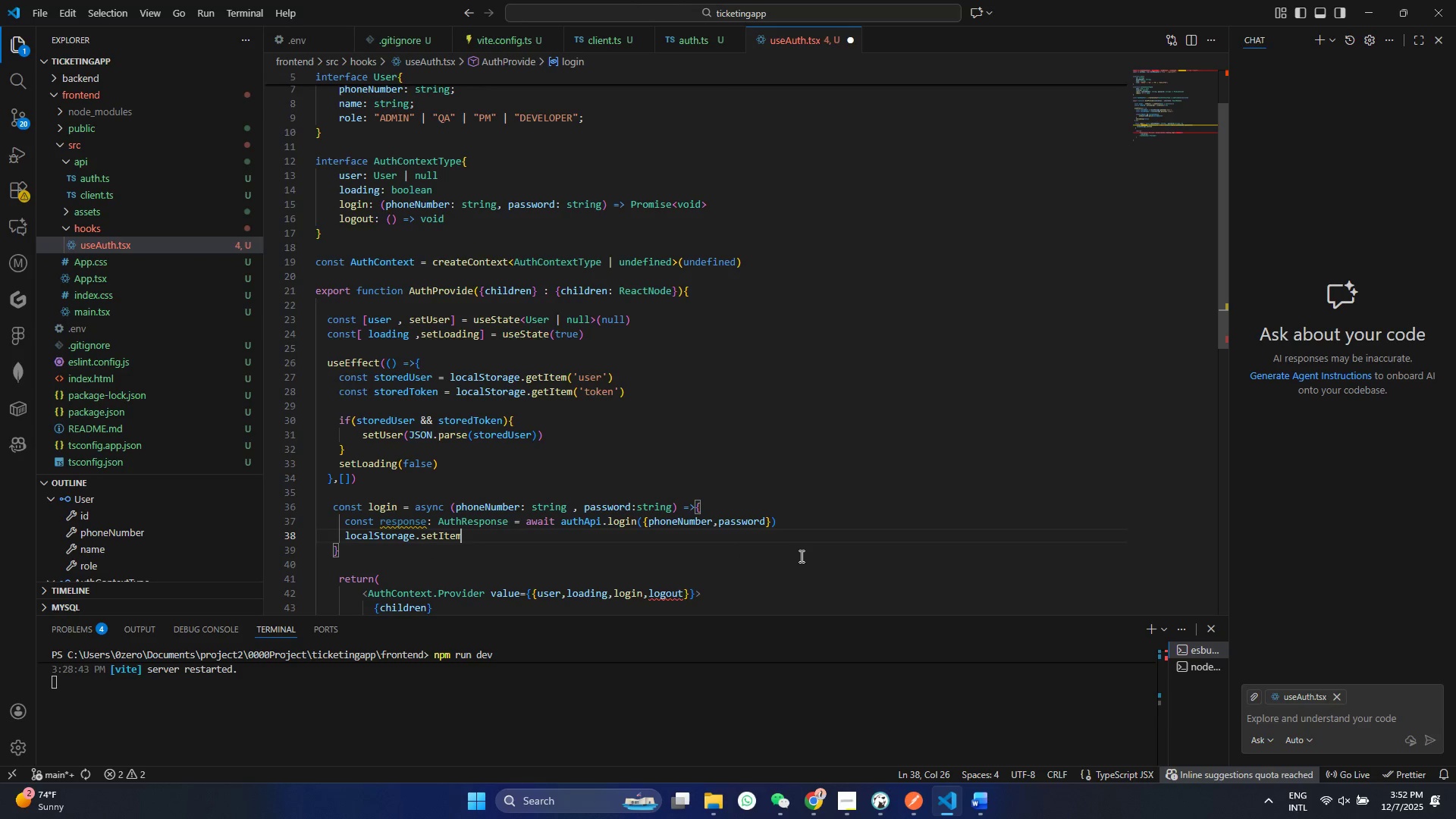 
key(Shift+9)
 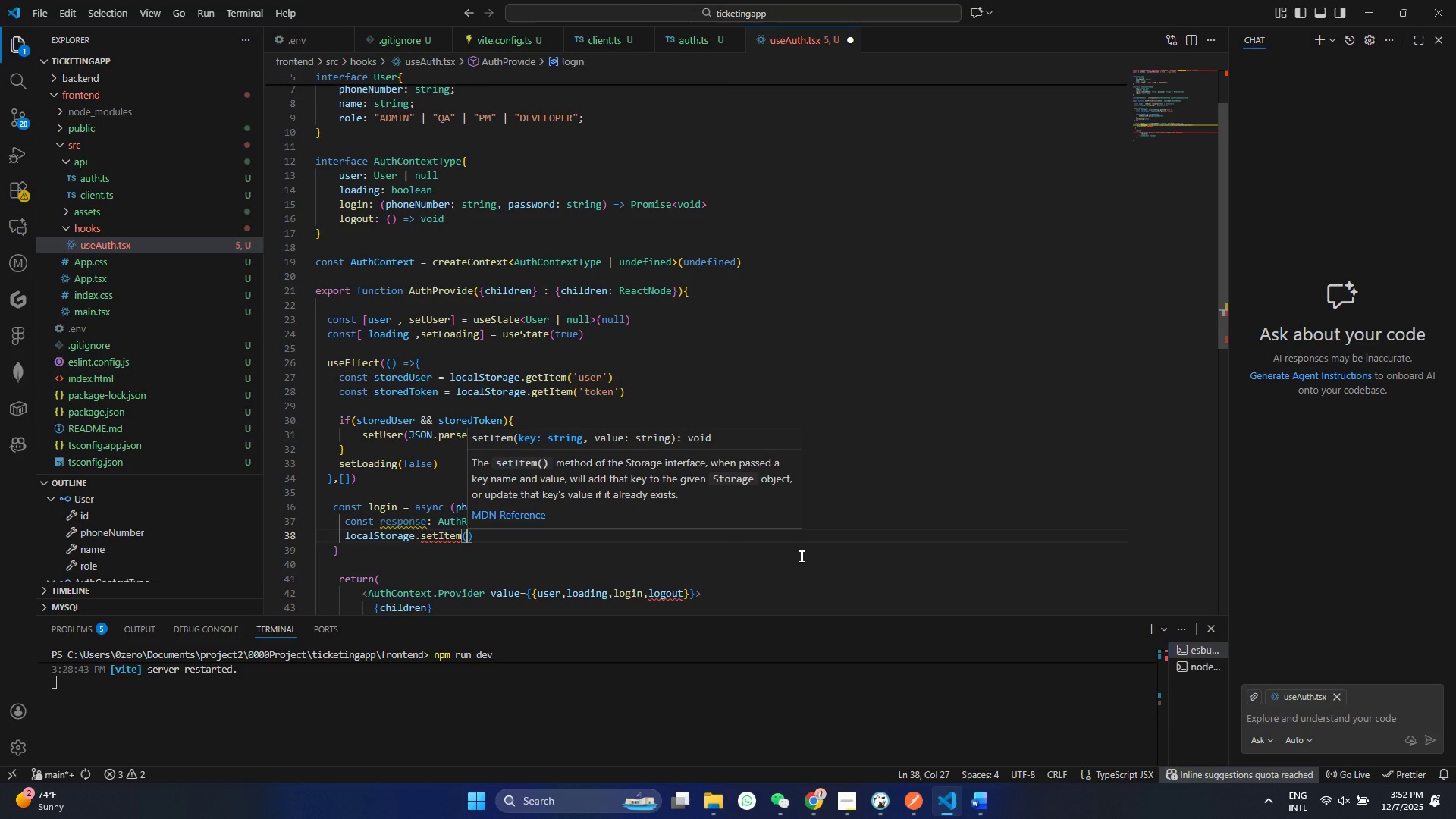 
key(Quote)
 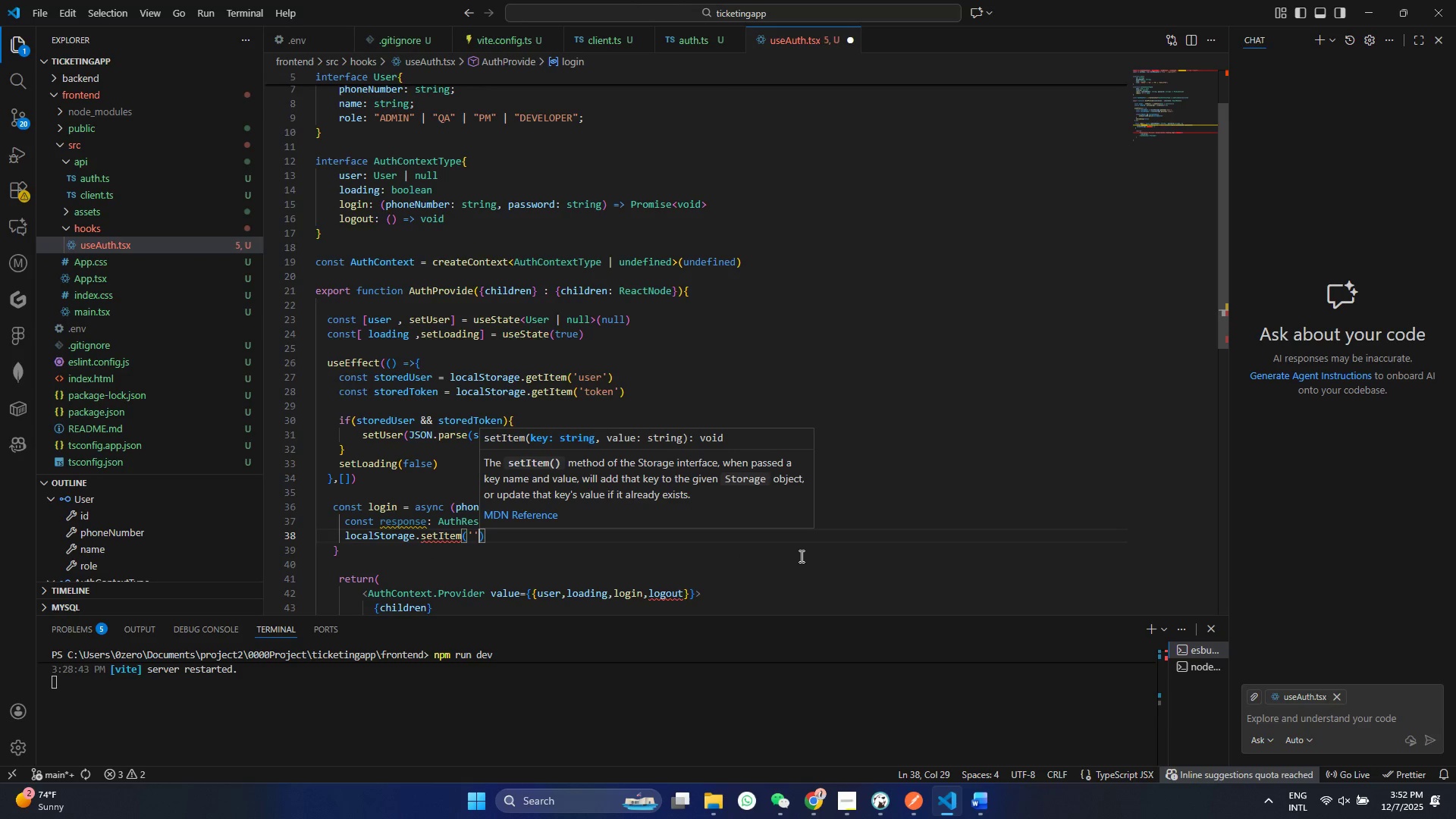 
key(Quote)
 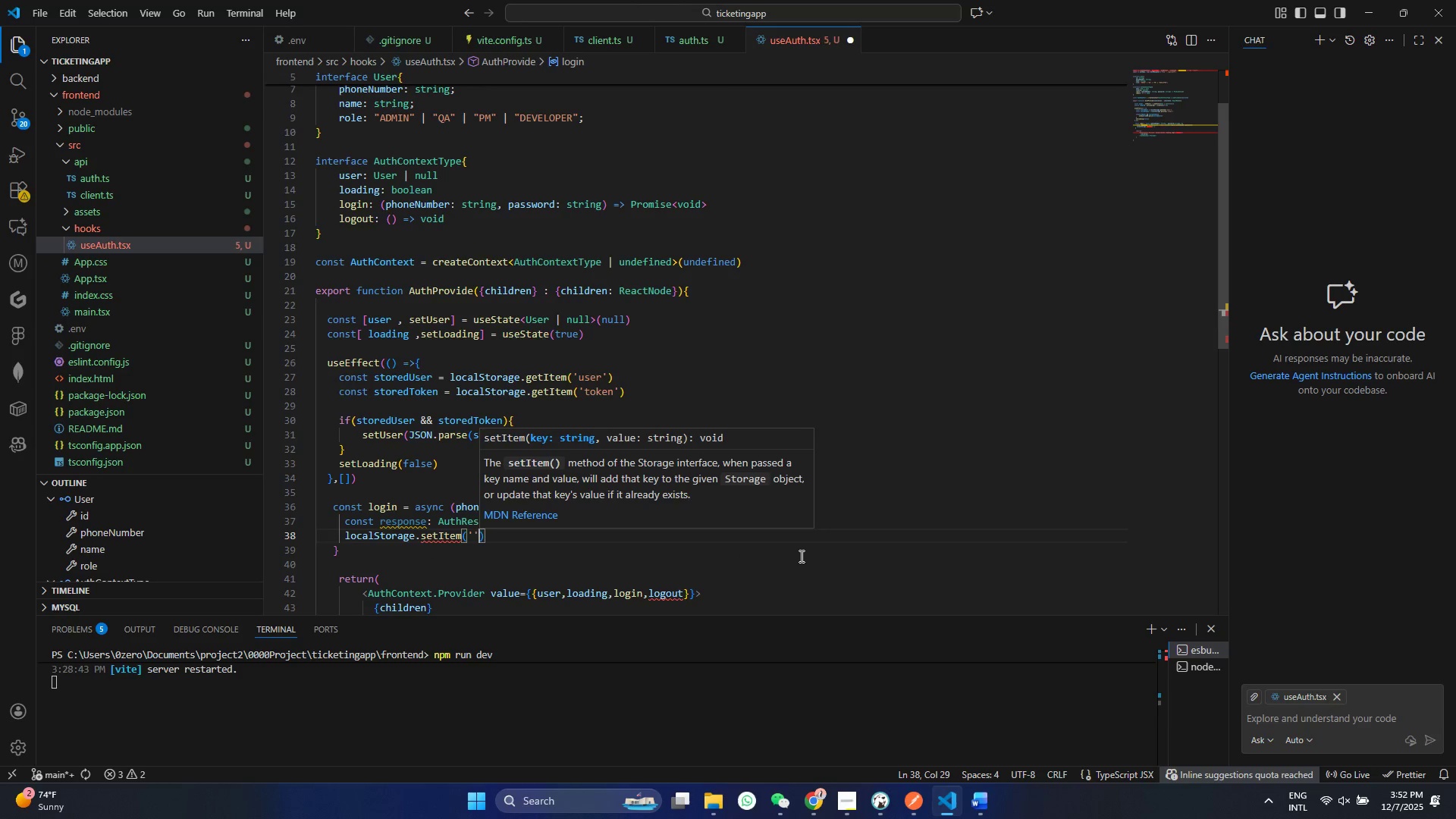 
key(ArrowLeft)
 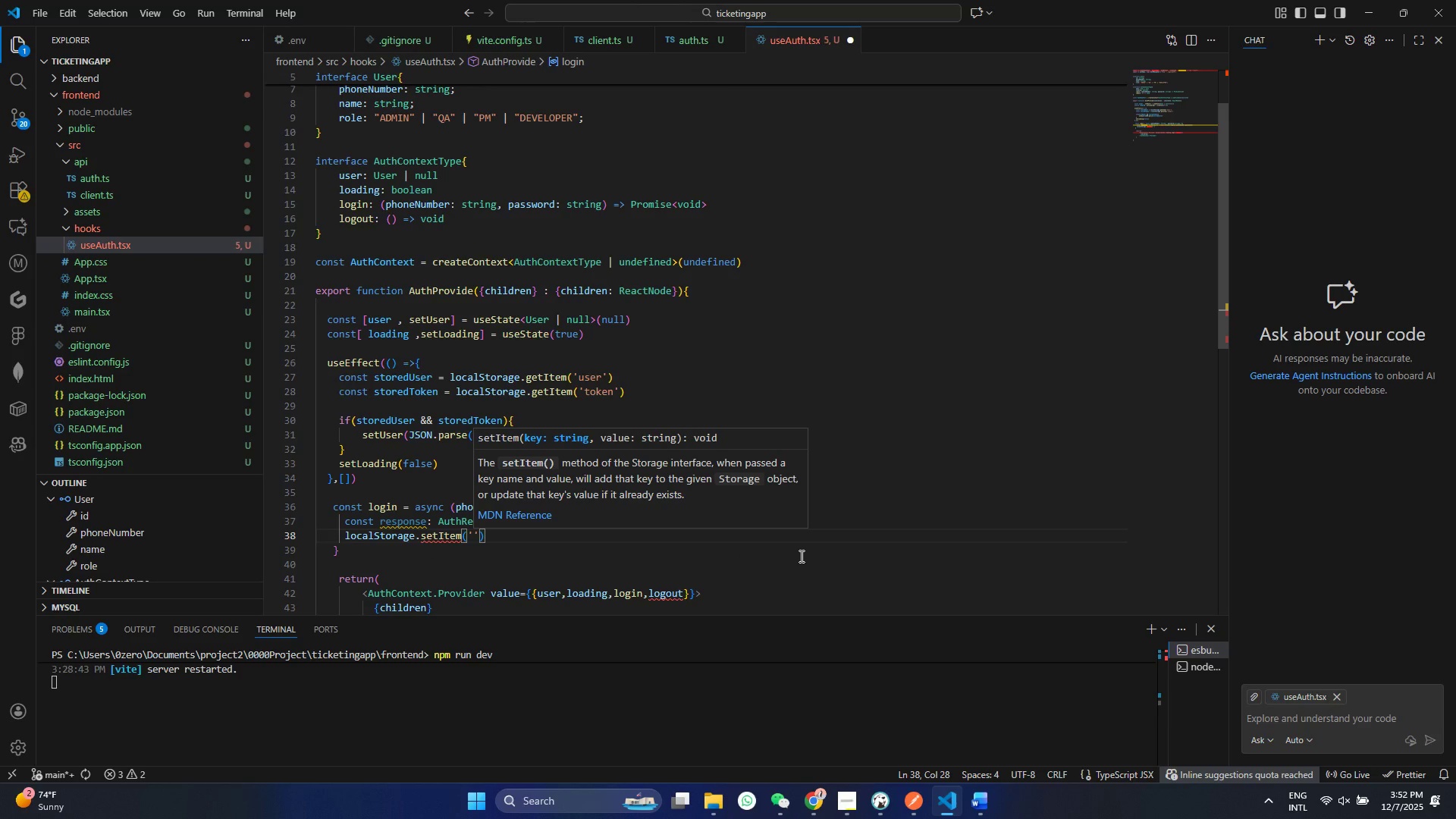 
hold_key(key=T, duration=0.38)
 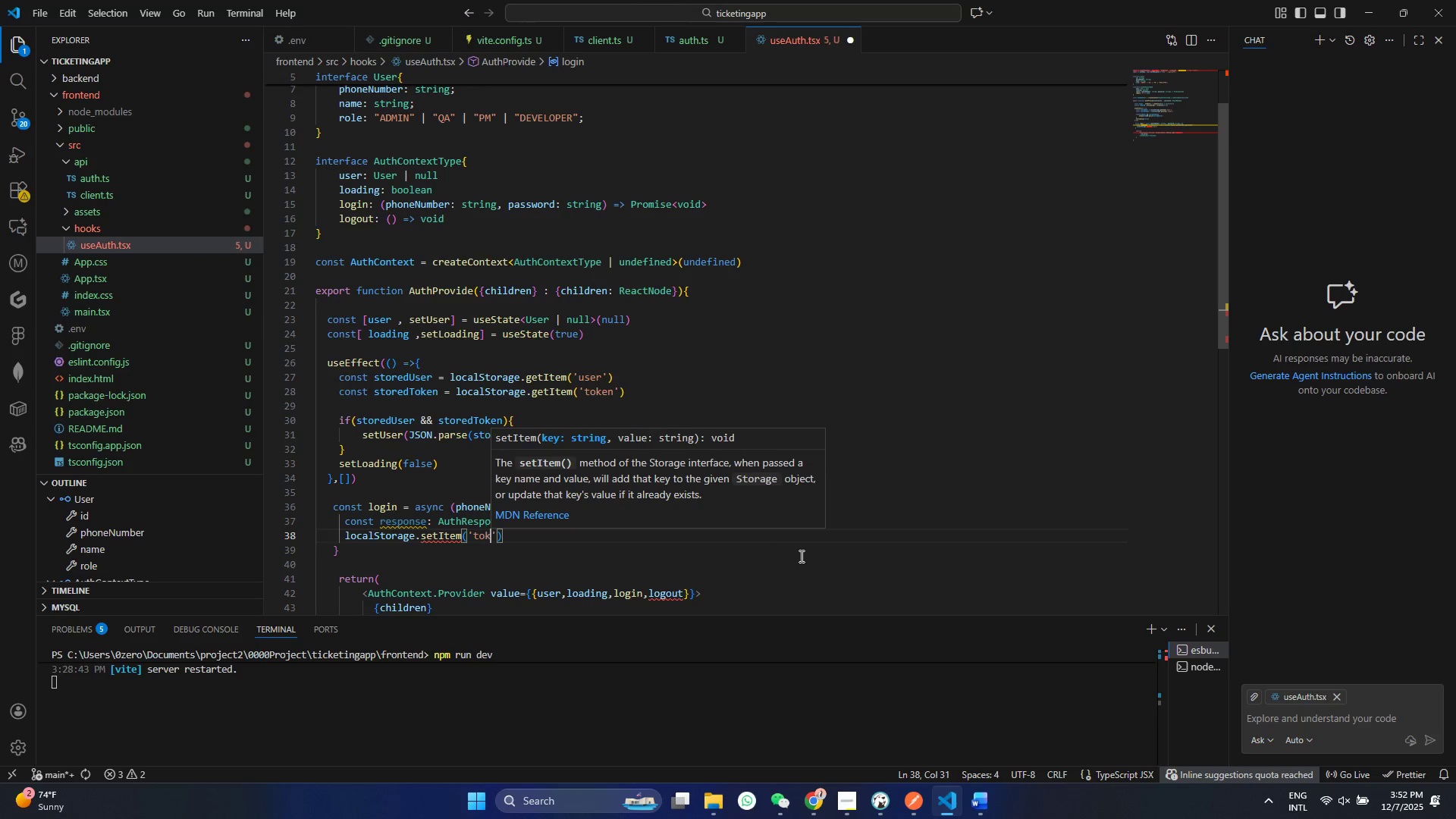 
type(oe)
key(Backspace)
type(ken)
 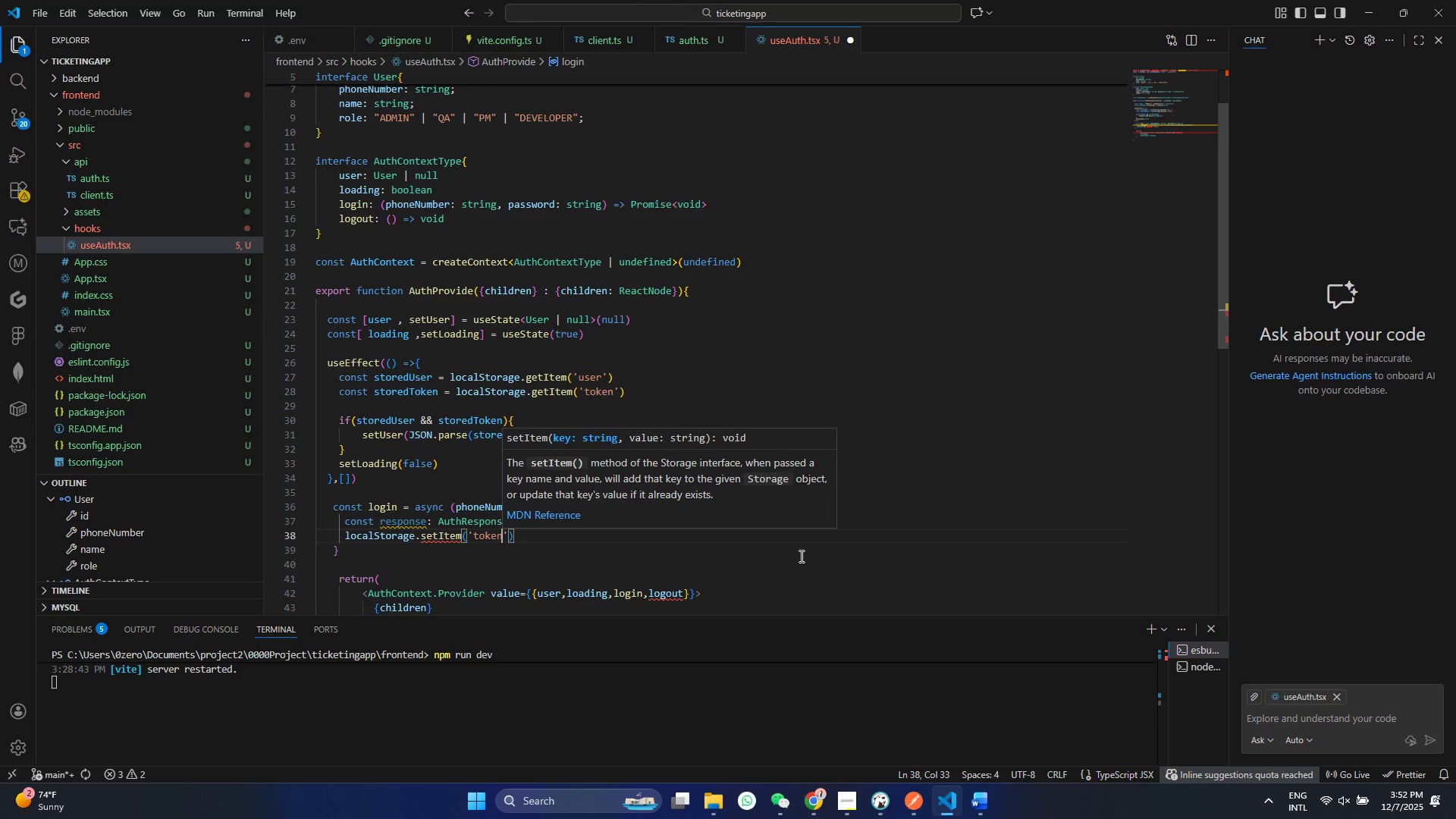 
key(ArrowRight)
 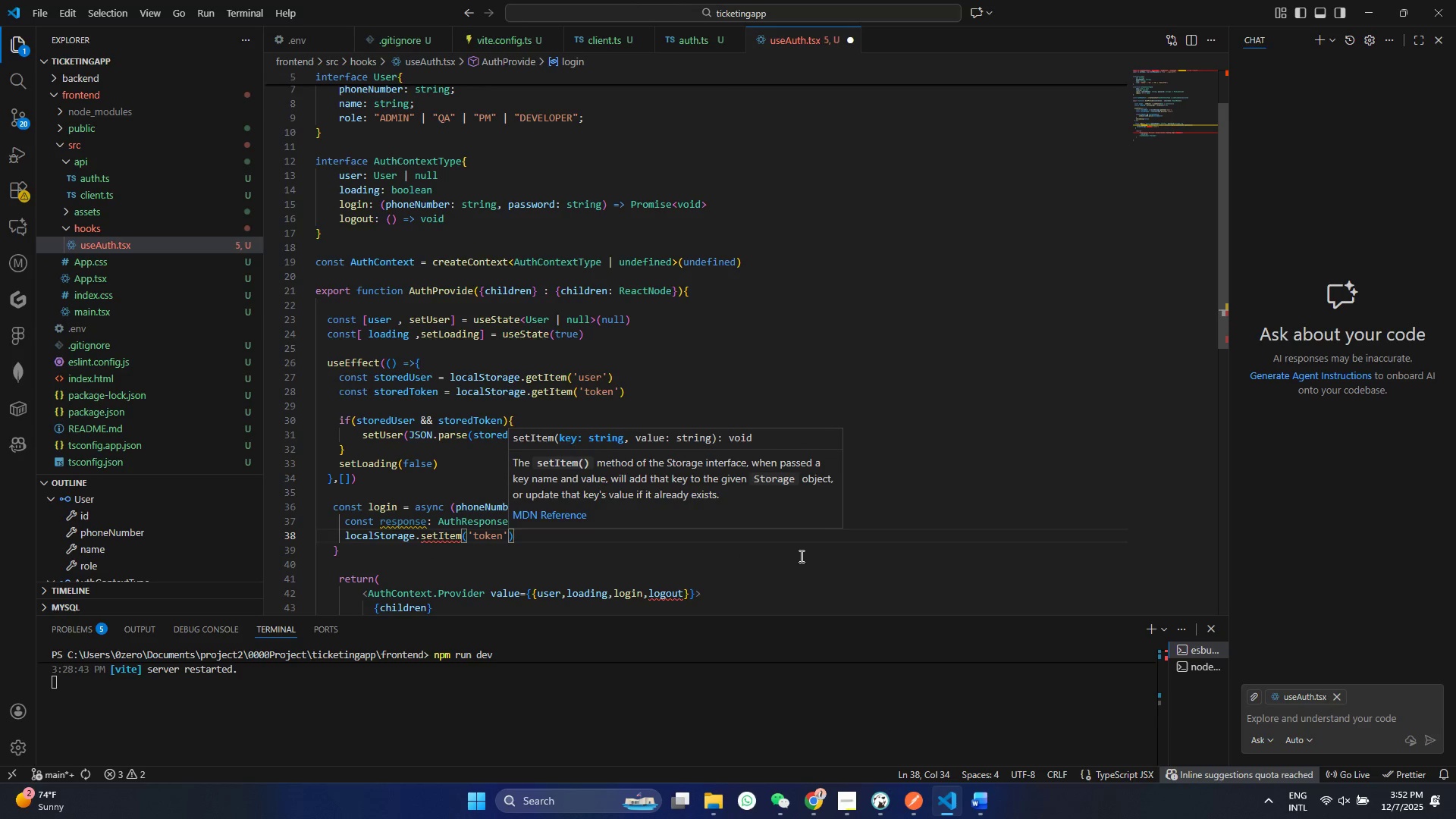 
type( , res)
 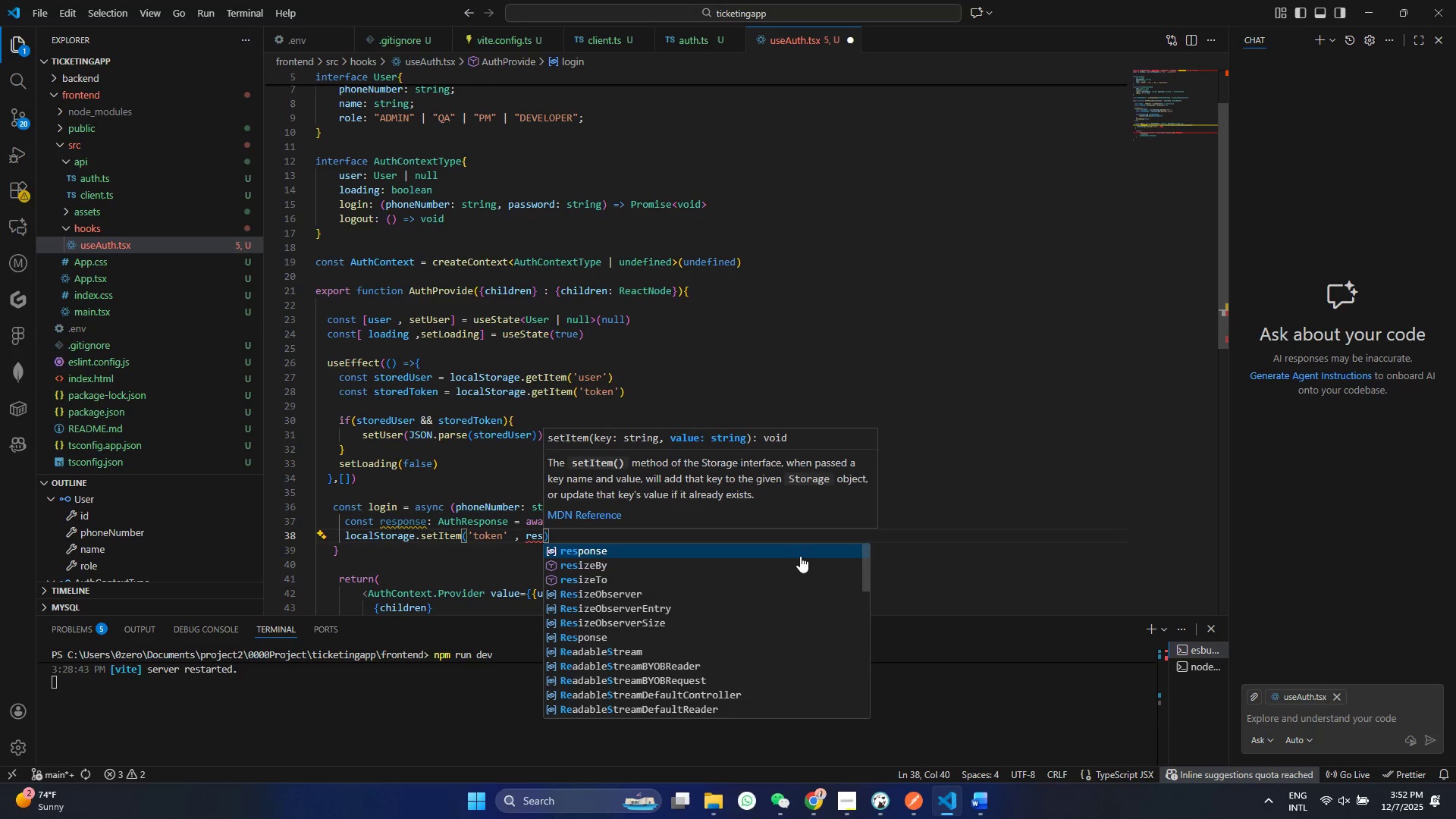 
key(Enter)
 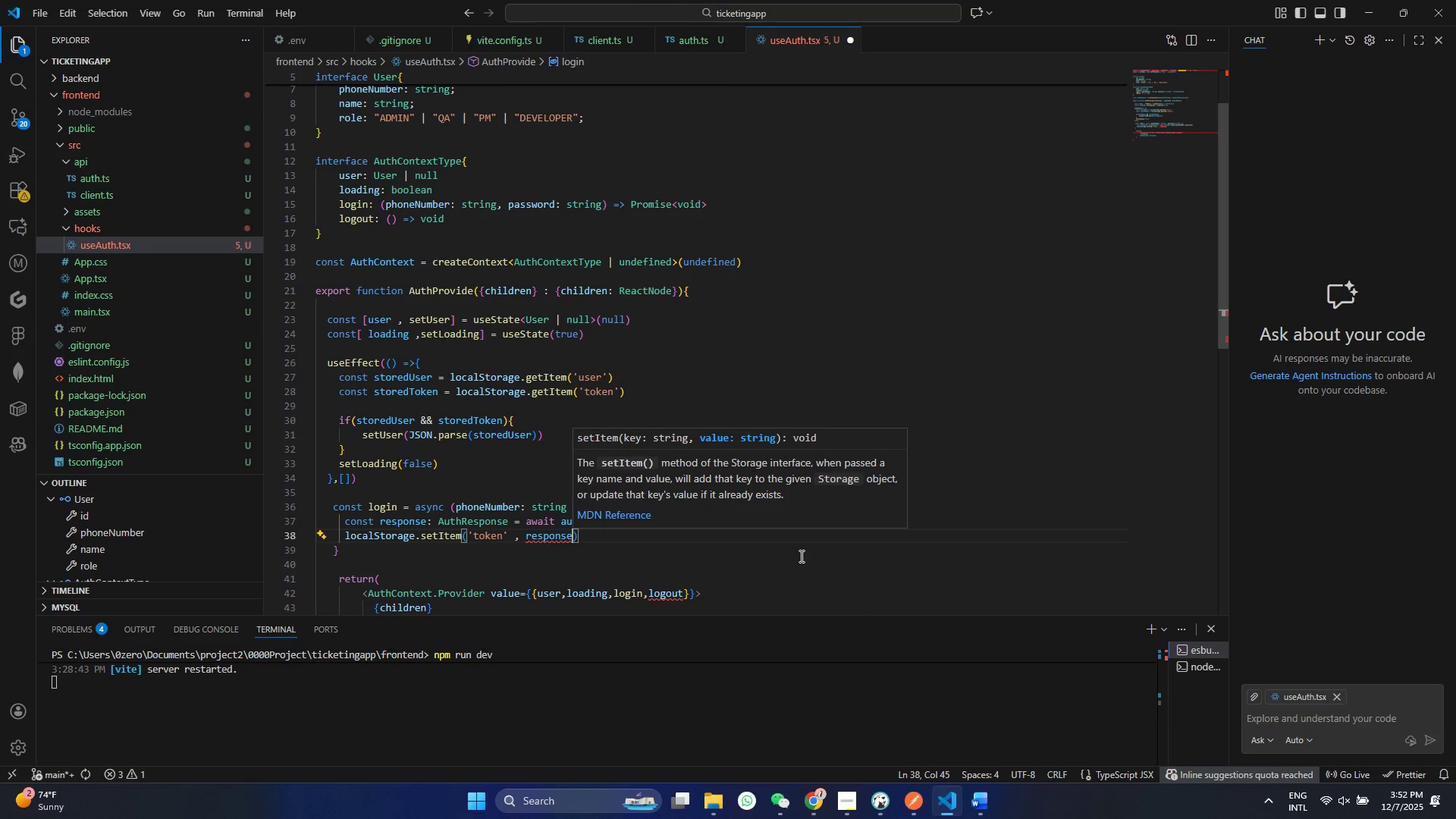 
type(.ac)
 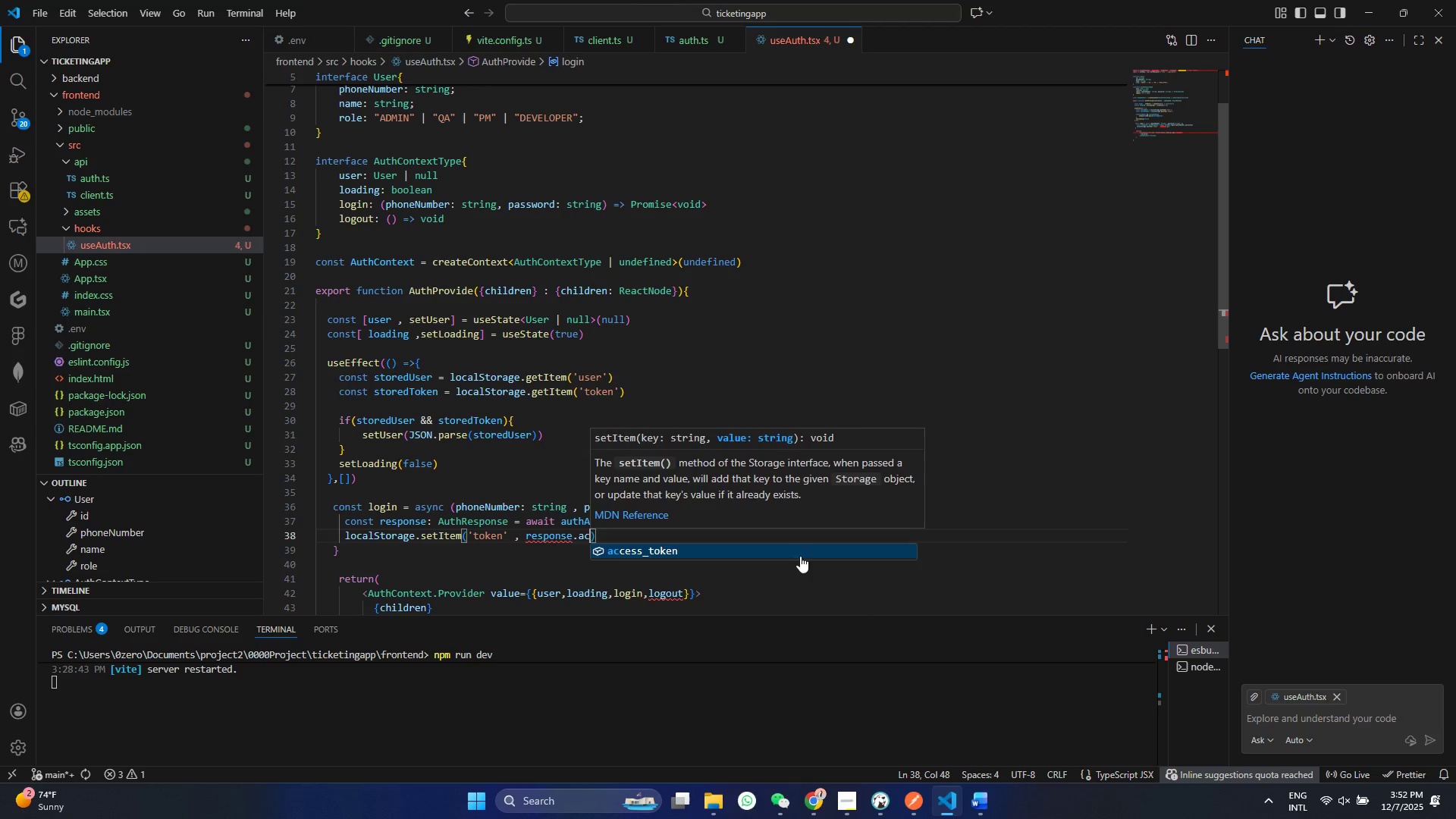 
key(Enter)
 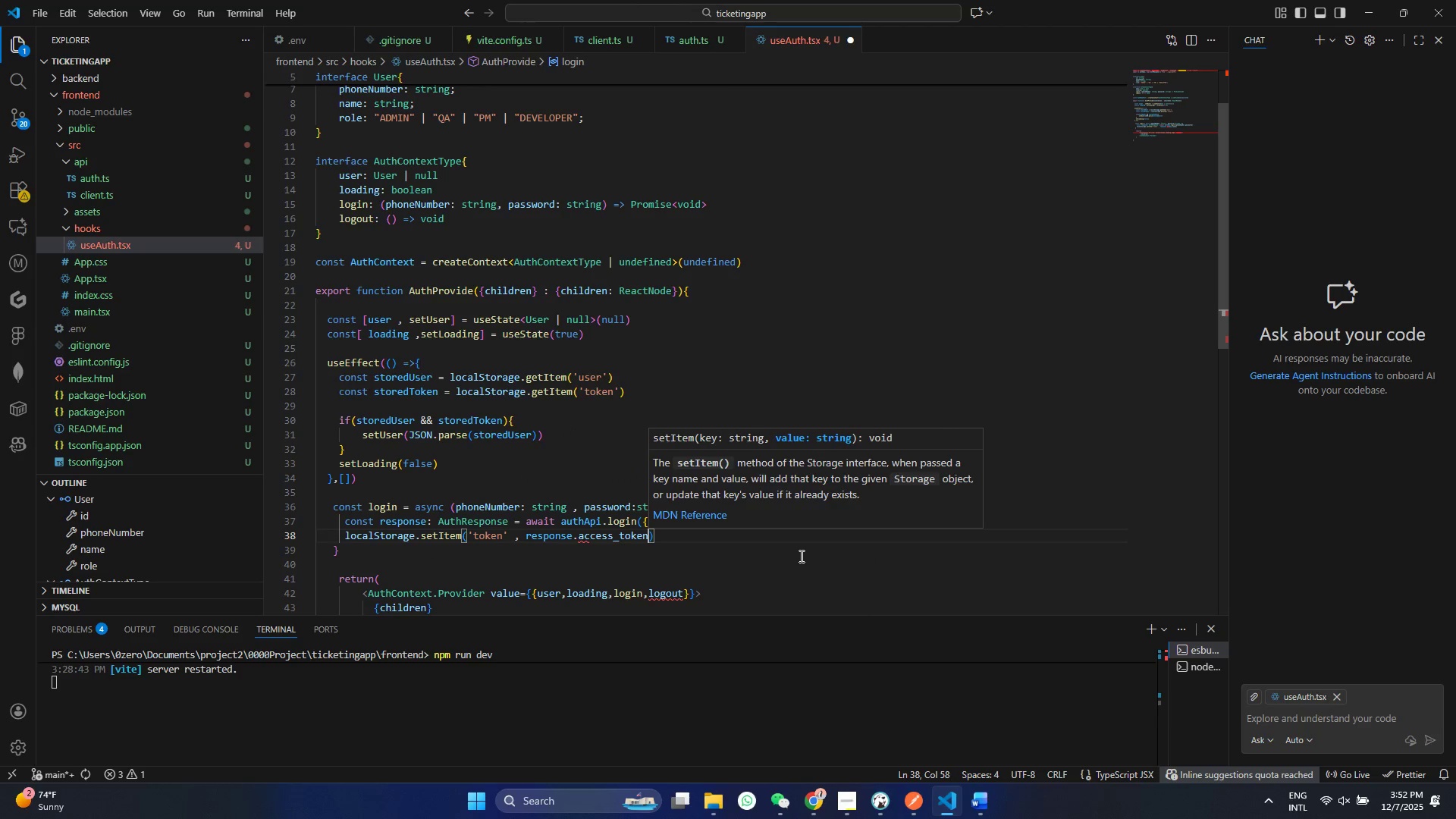 
key(Control+ControlLeft)
 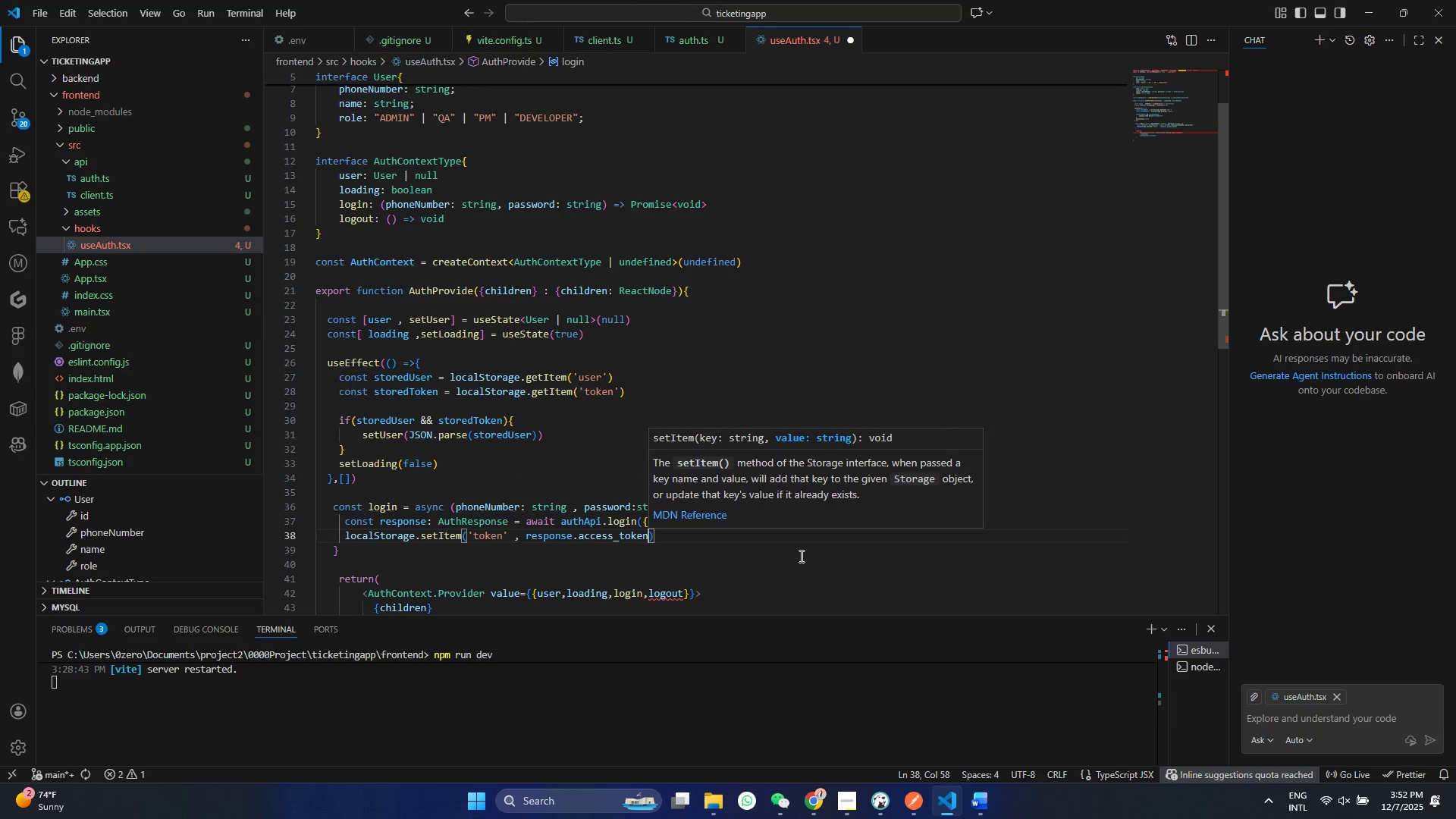 
key(Control+S)
 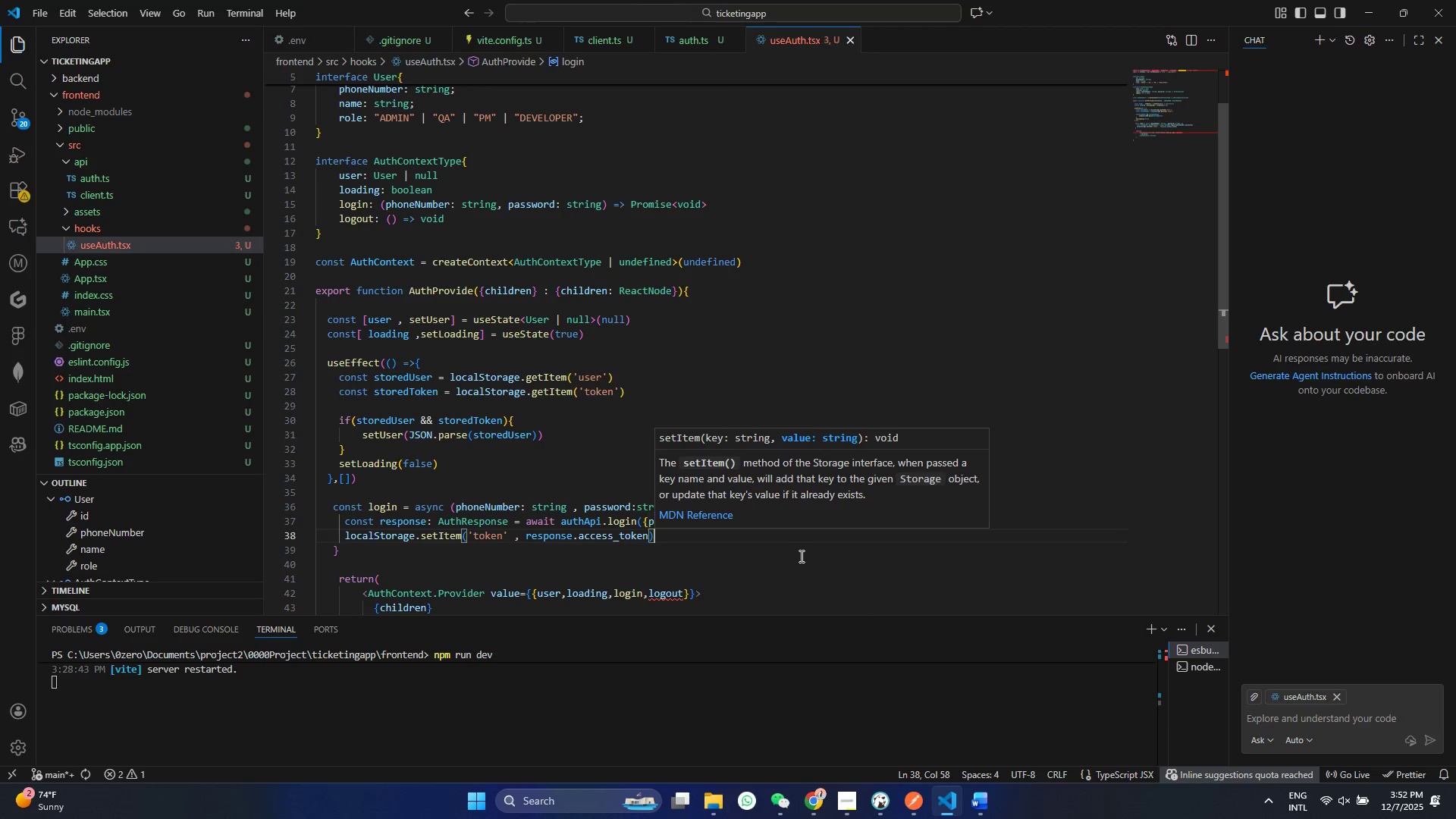 
key(ArrowRight)
 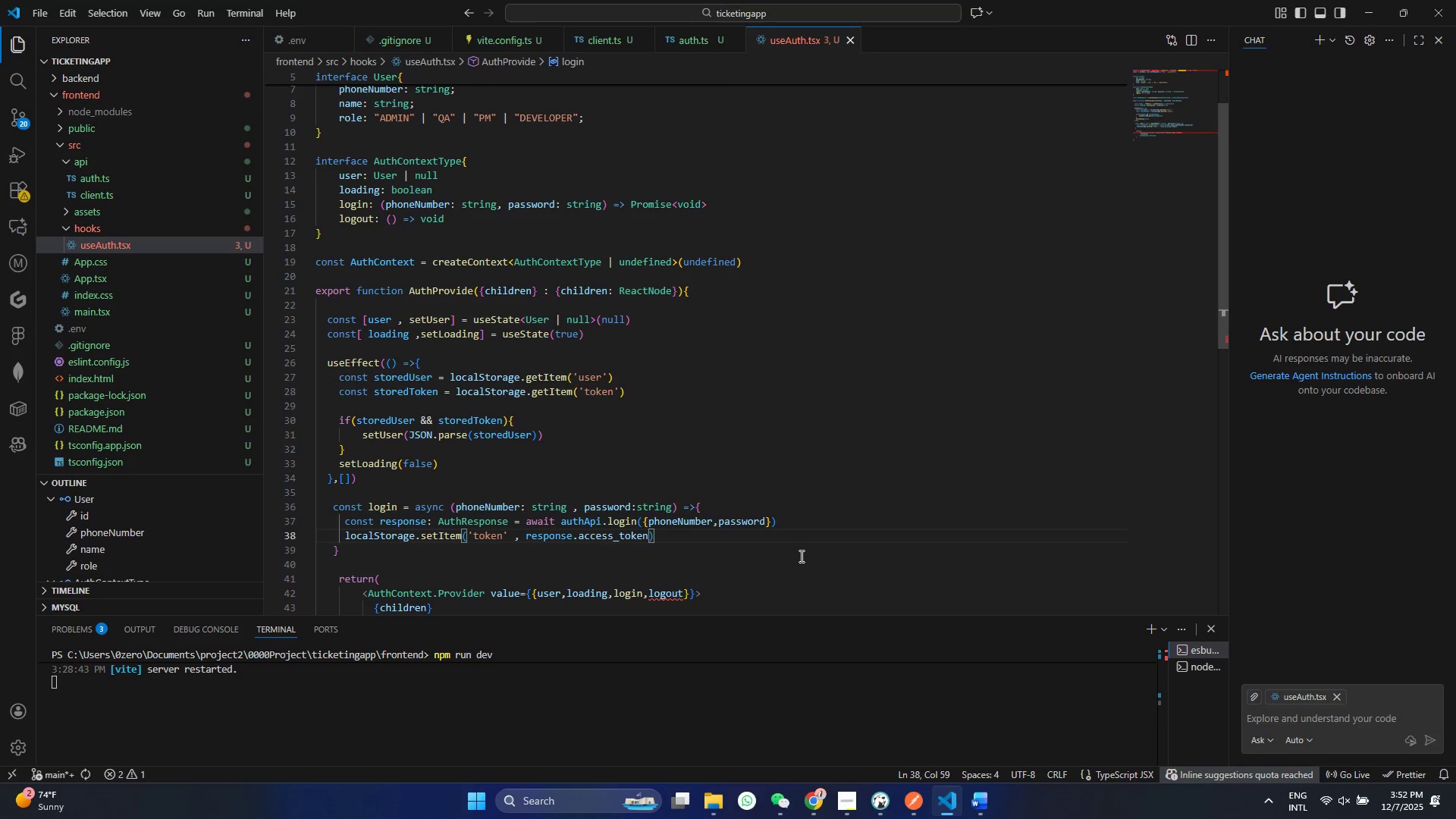 
key(Enter)
 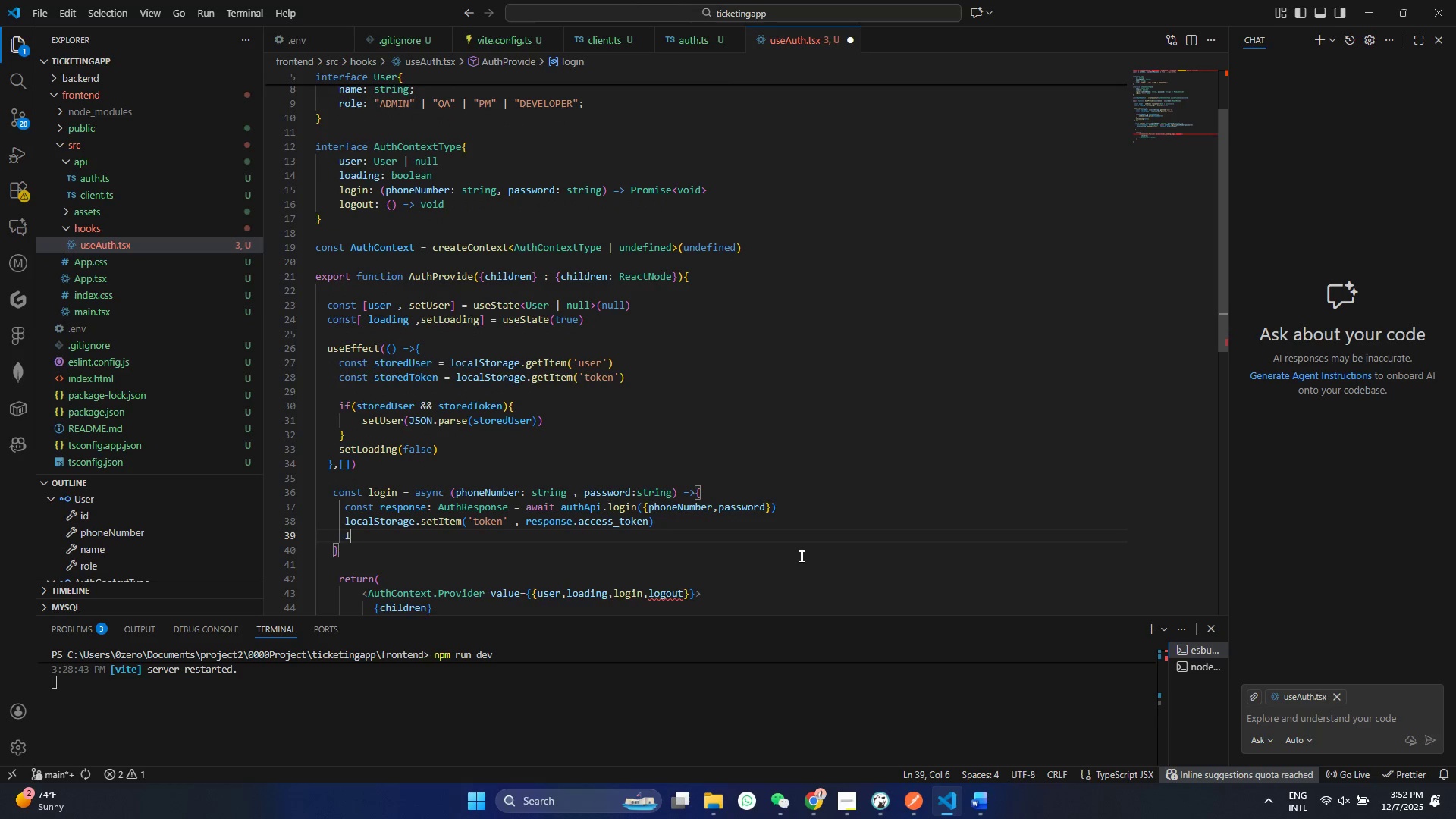 
type(loca)
 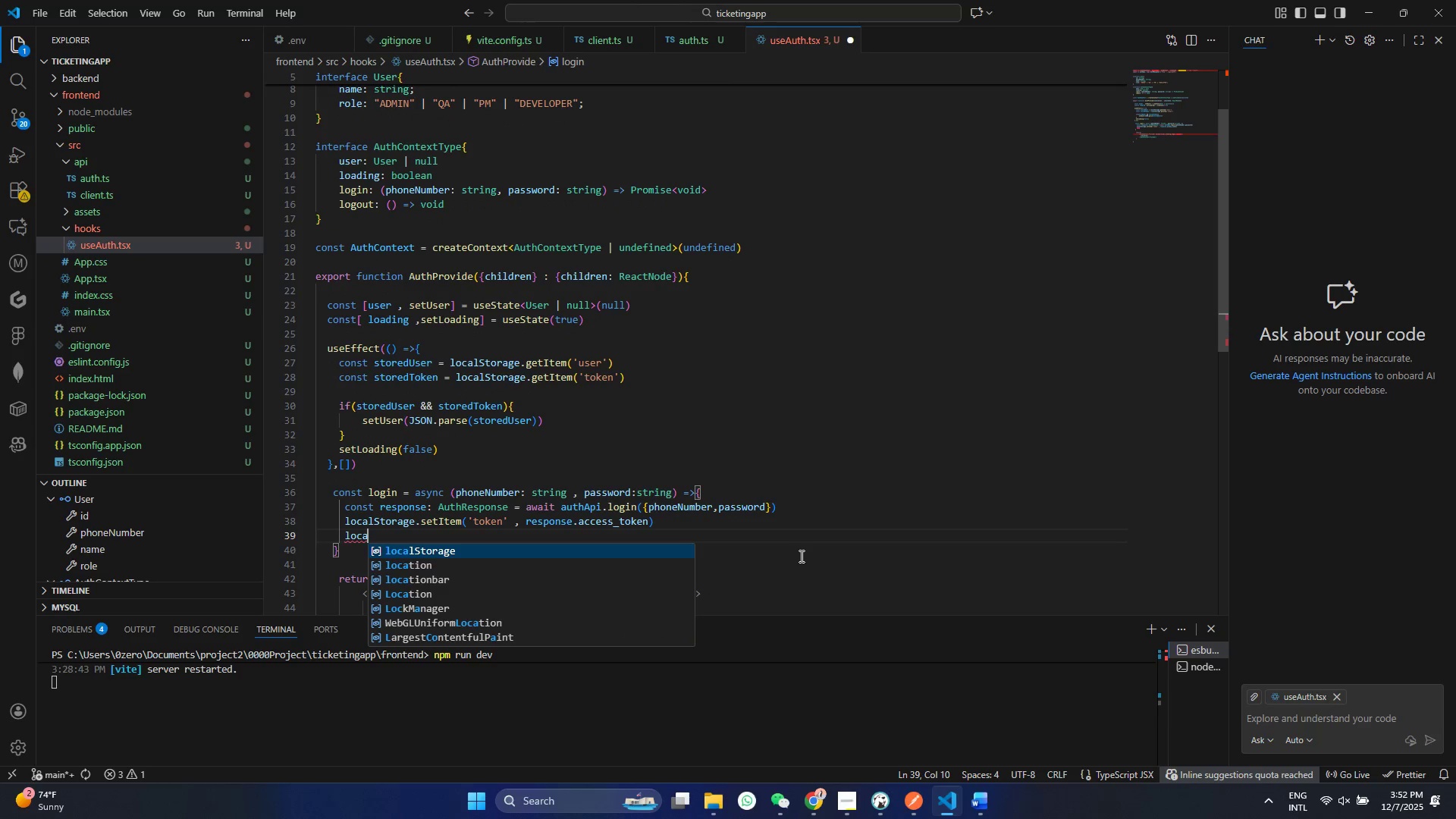 
key(Enter)
 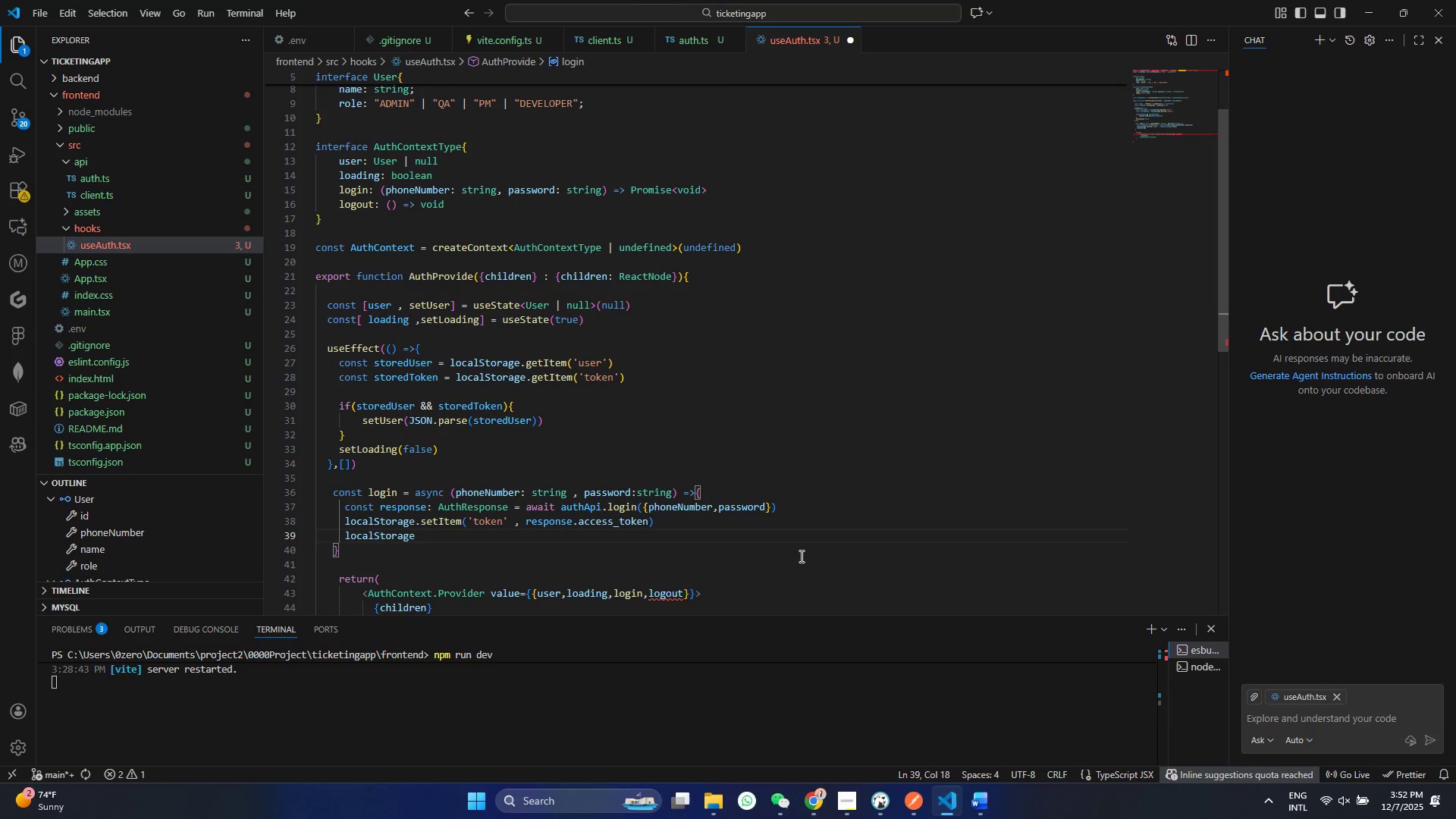 
type(.se)
 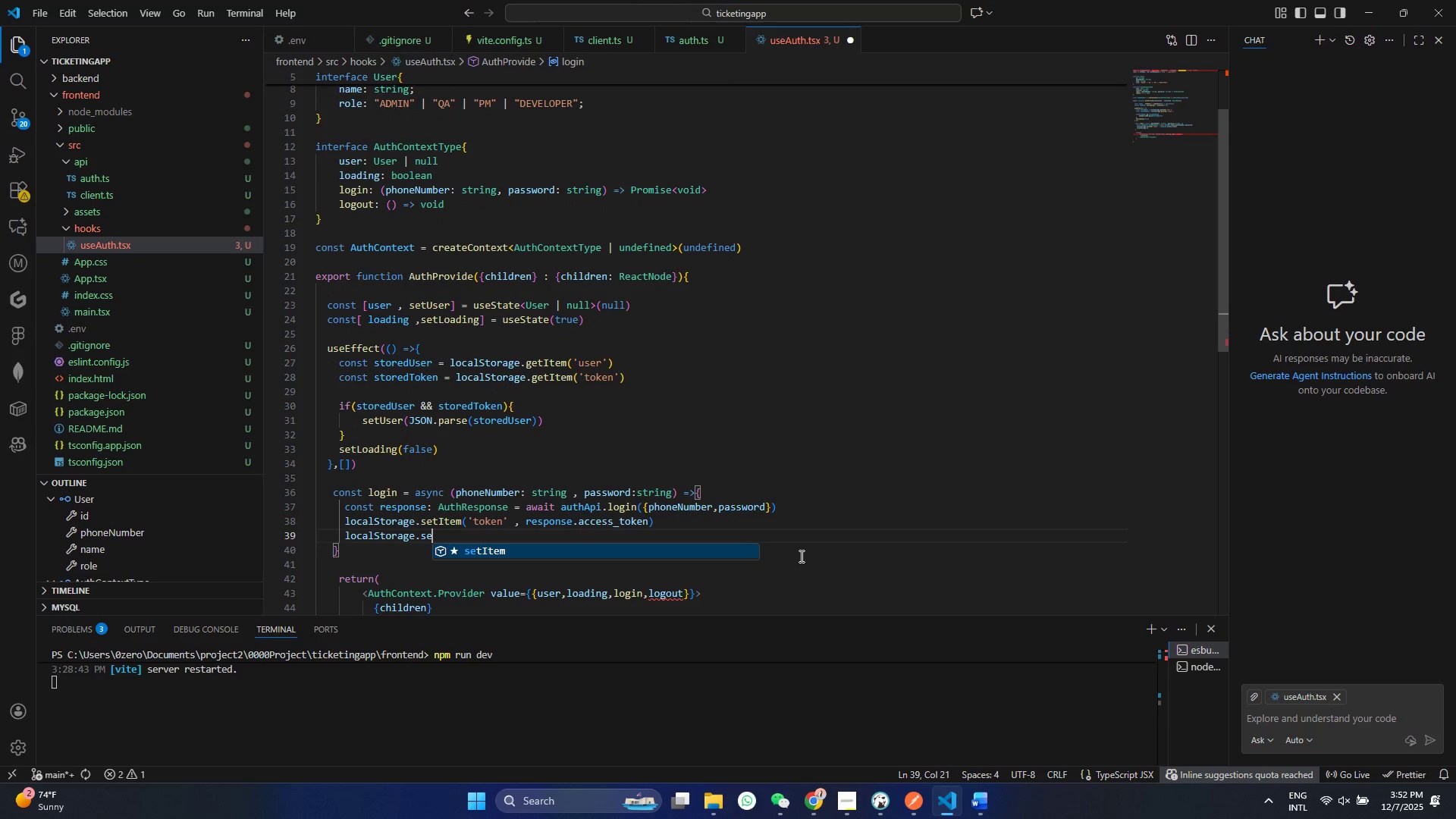 
key(Enter)
 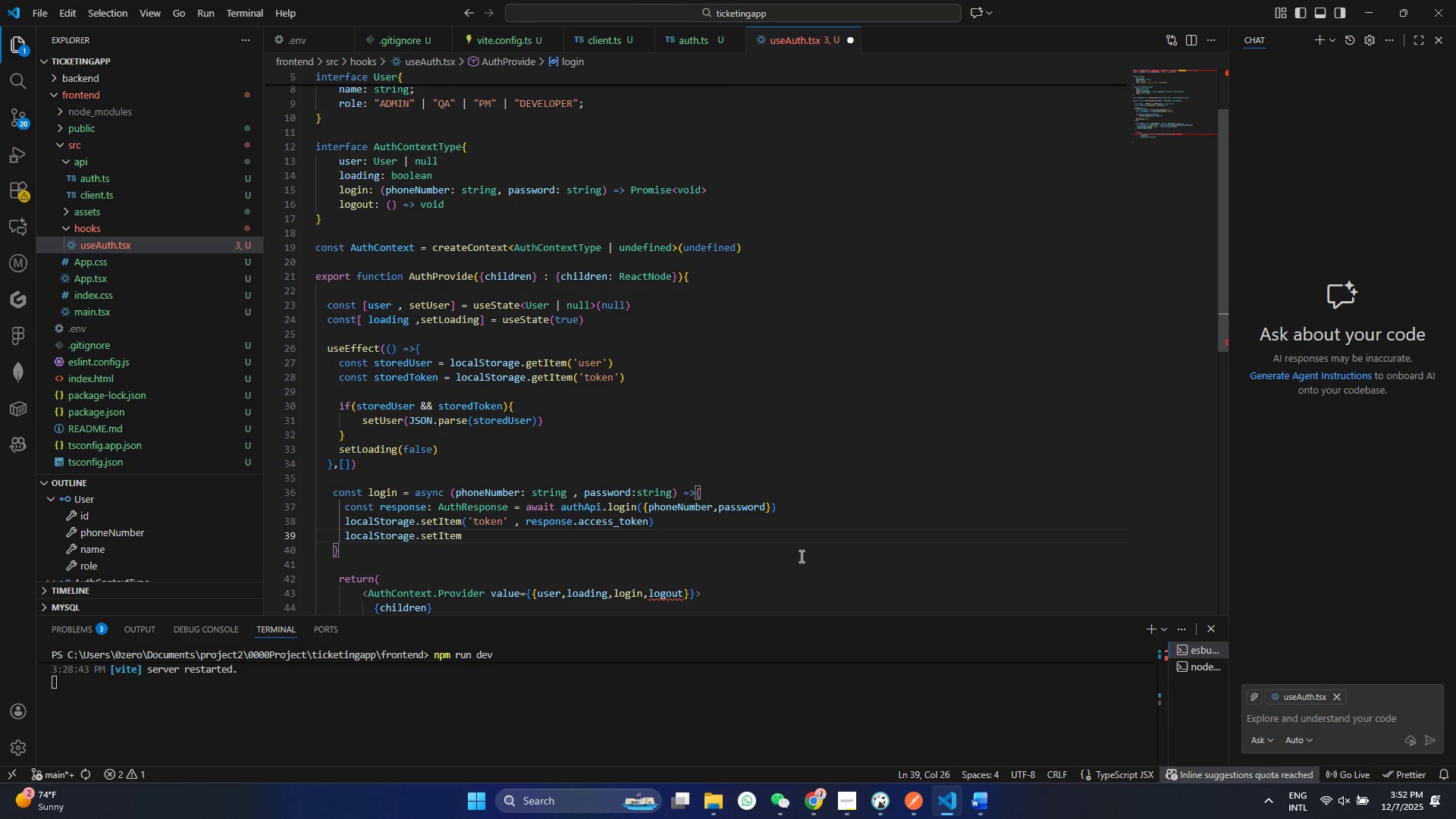 
key(Shift+9)
 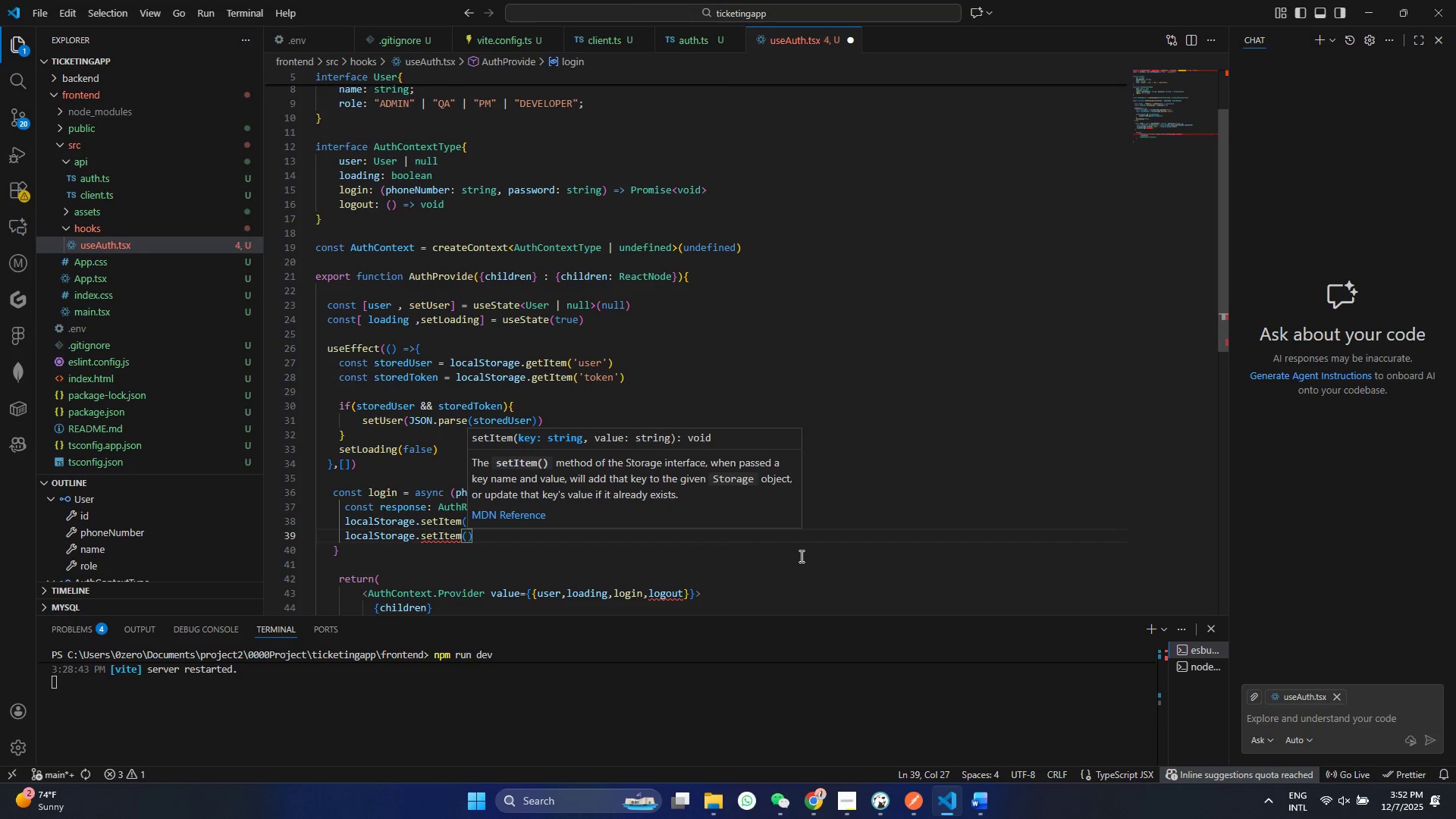 
key(Quote)
 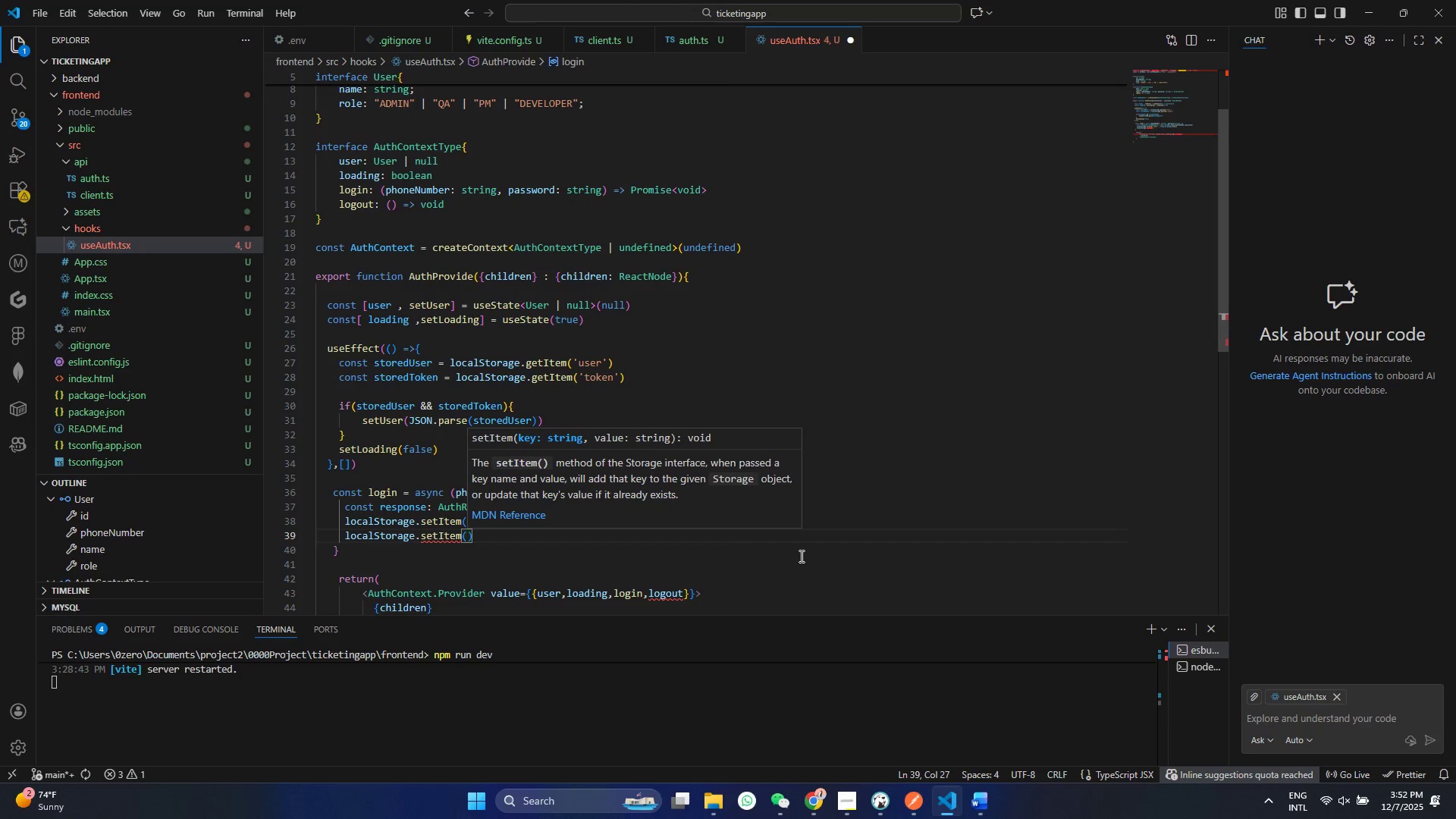 
key(Quote)
 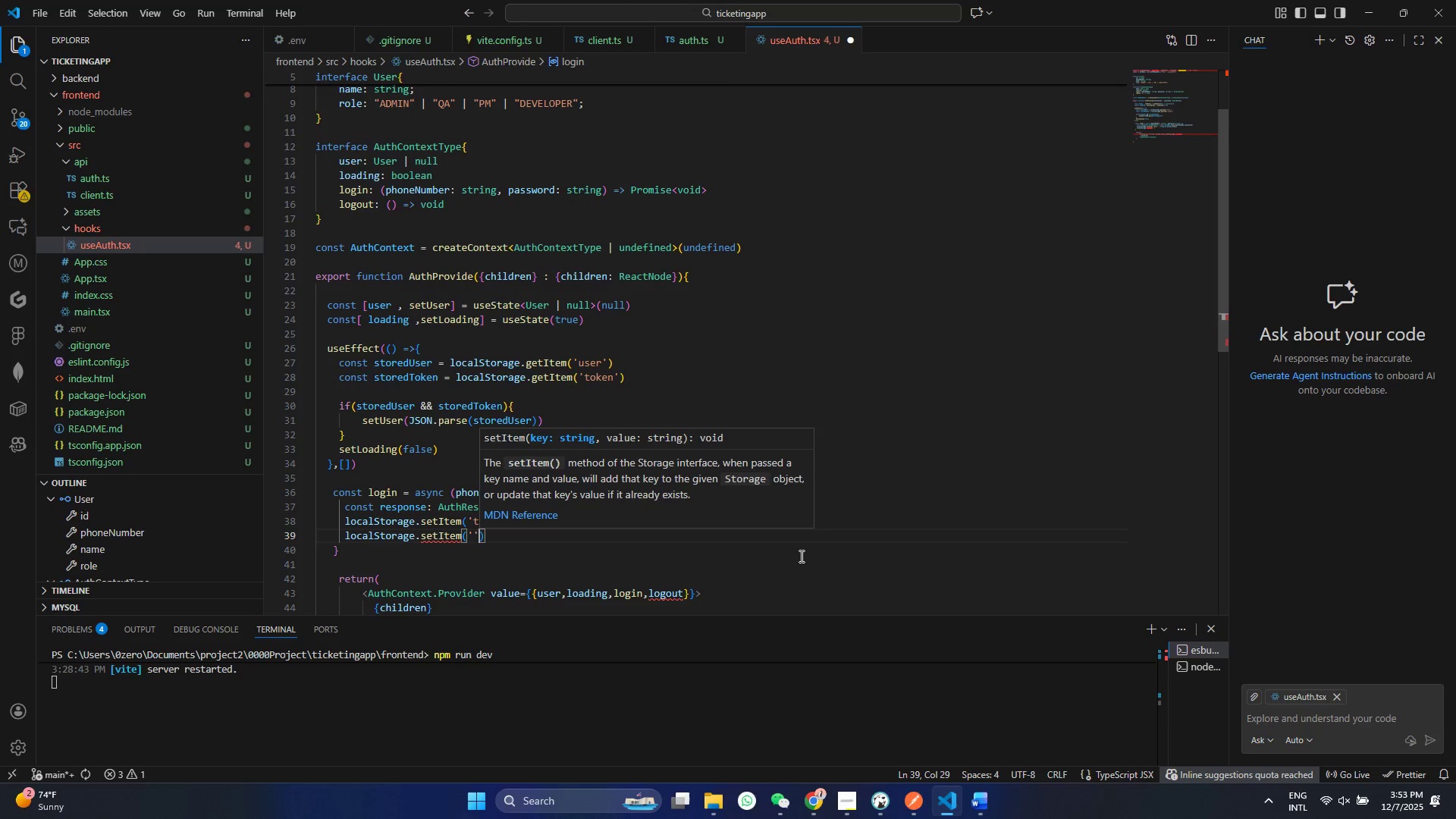 
key(ArrowLeft)
 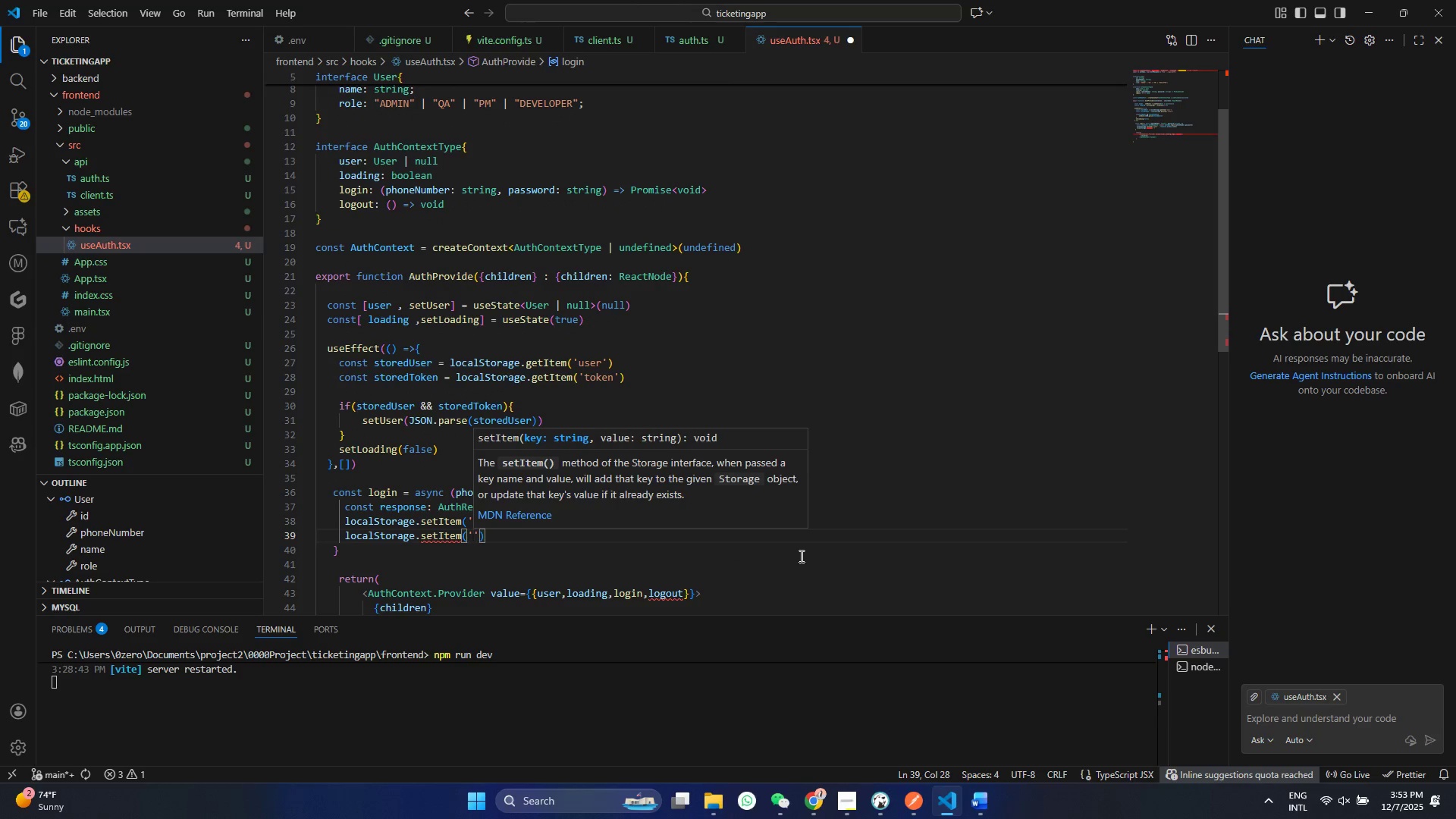 
type(user)
 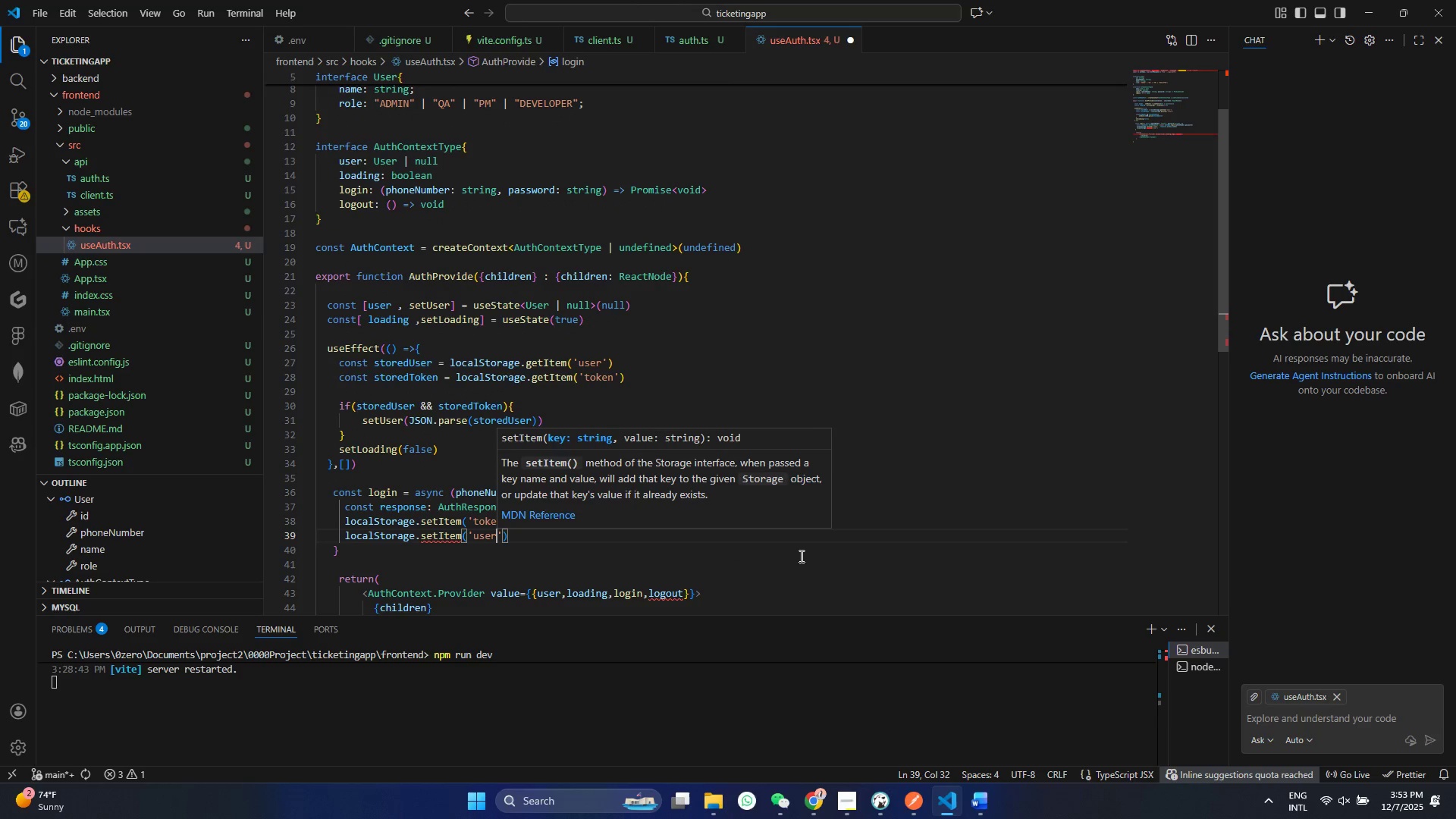 
key(ArrowRight)
 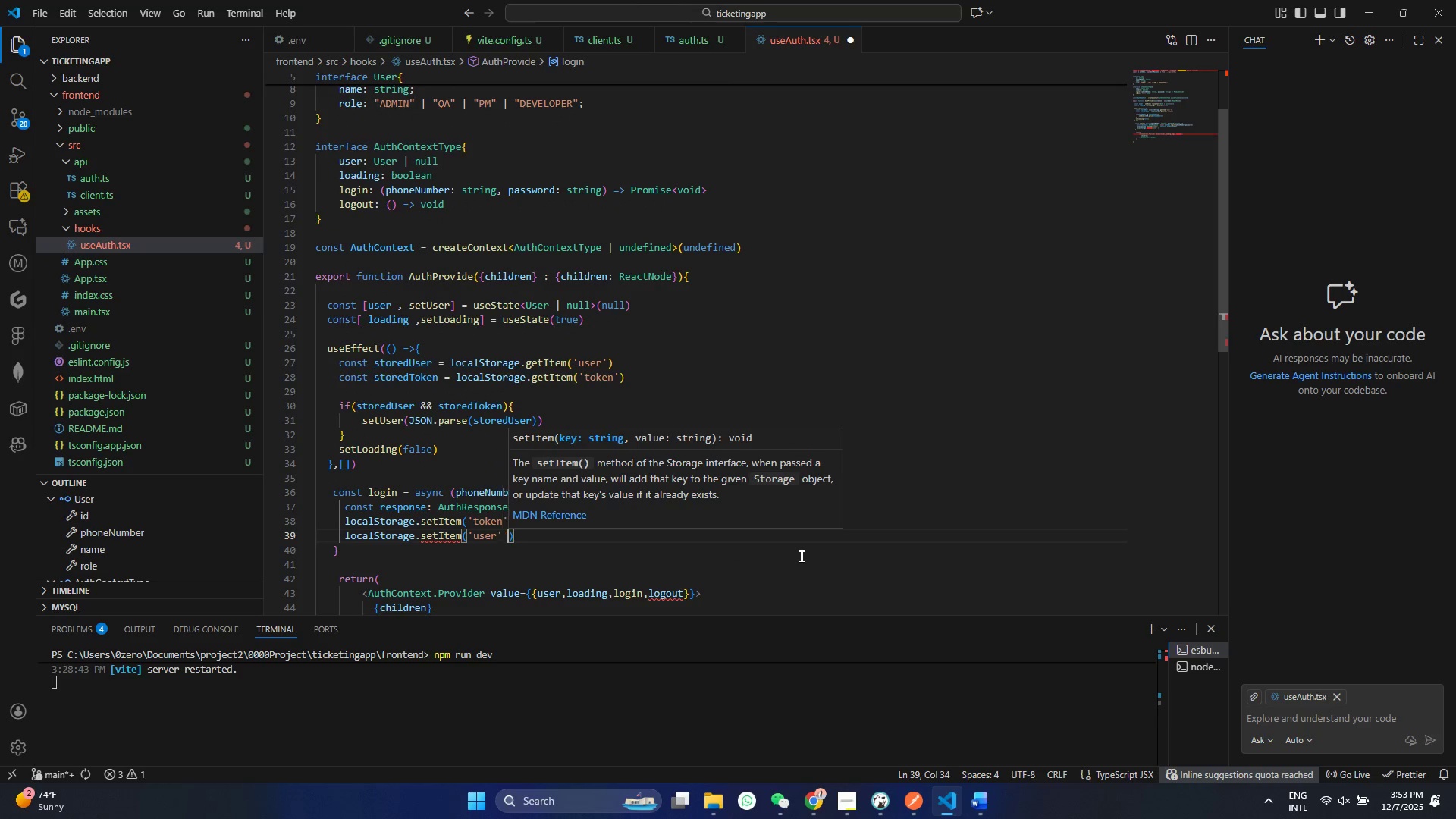 
type( , resp)
 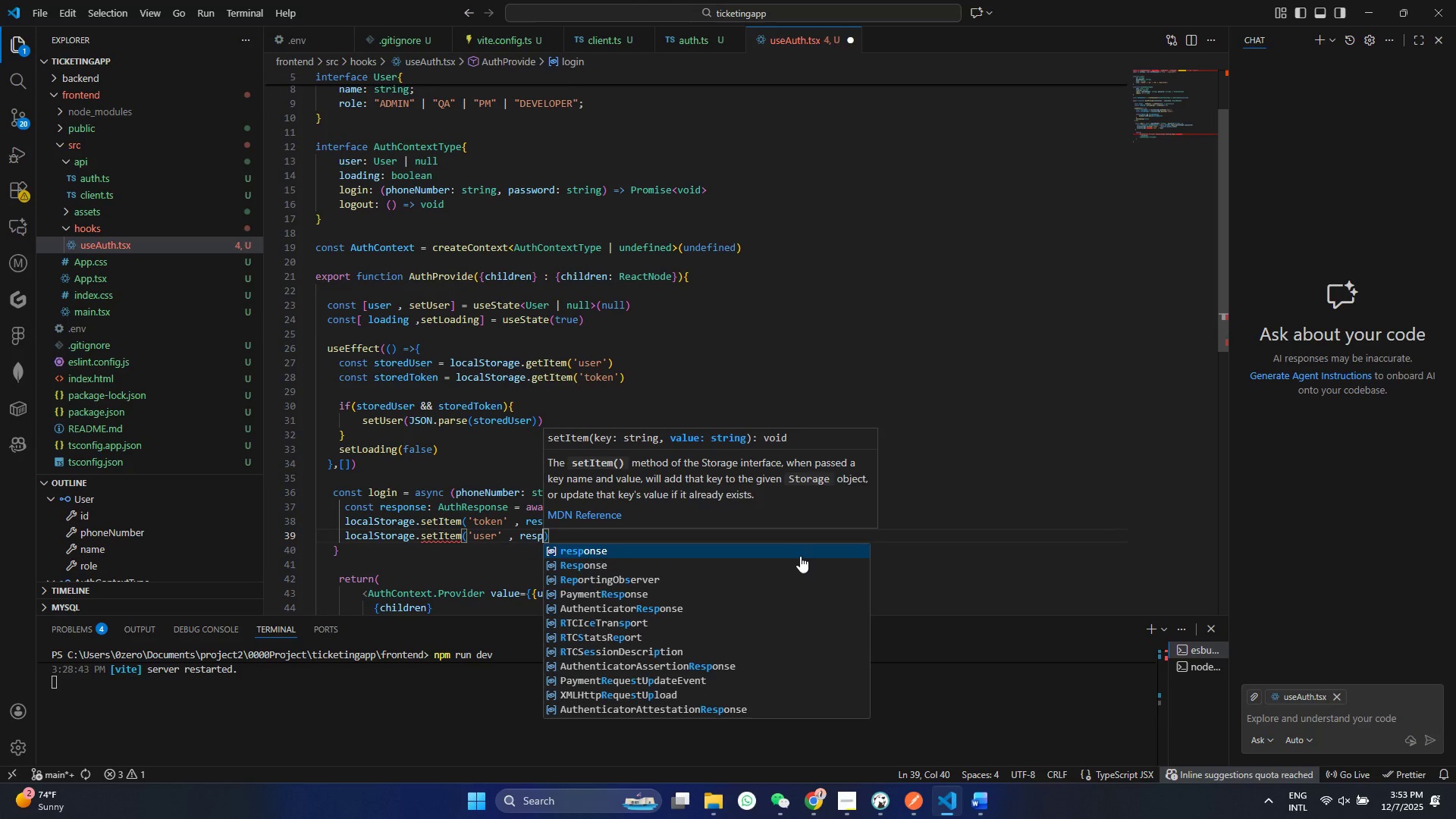 
key(Enter)
 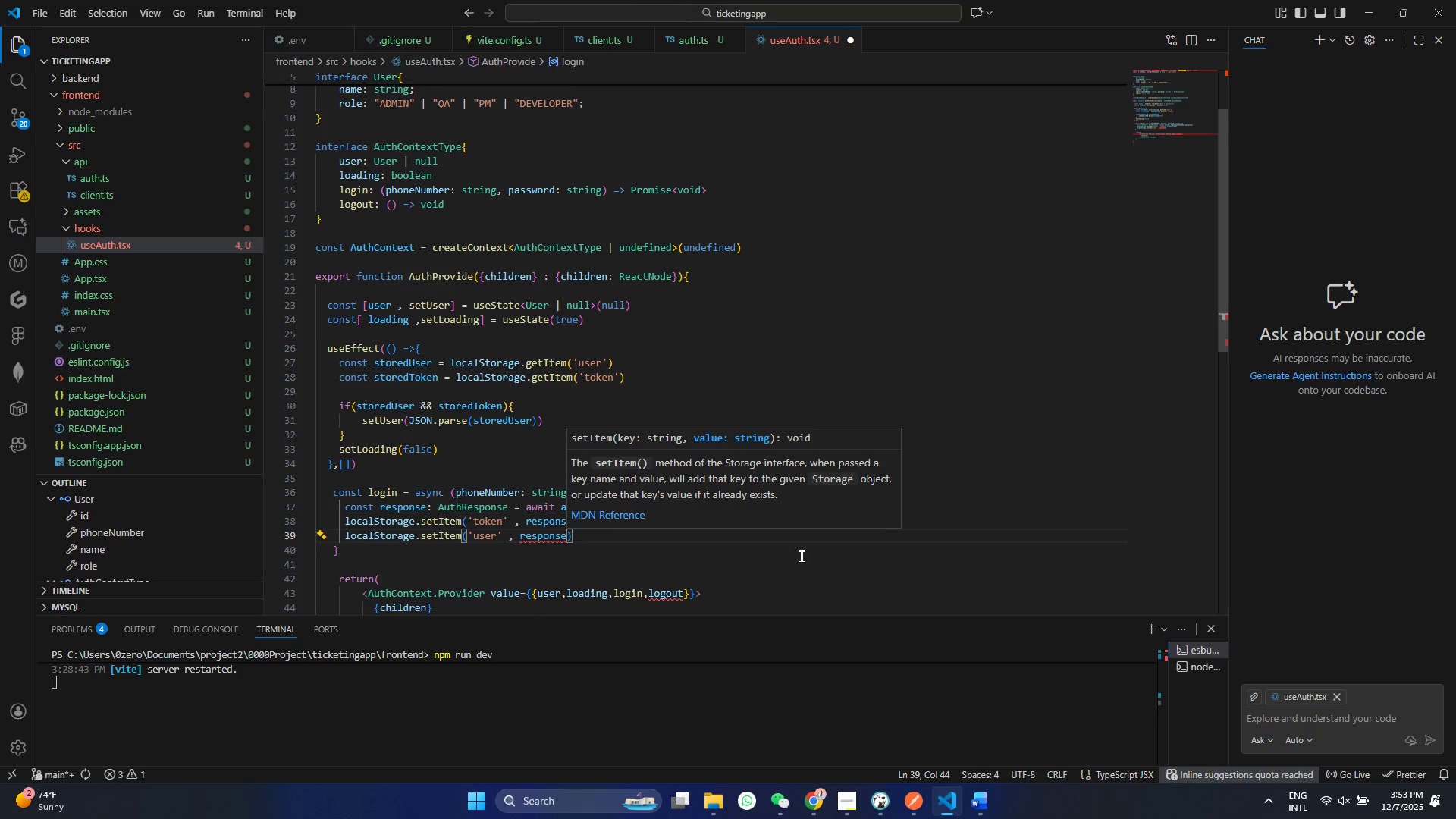 
type(.us)
 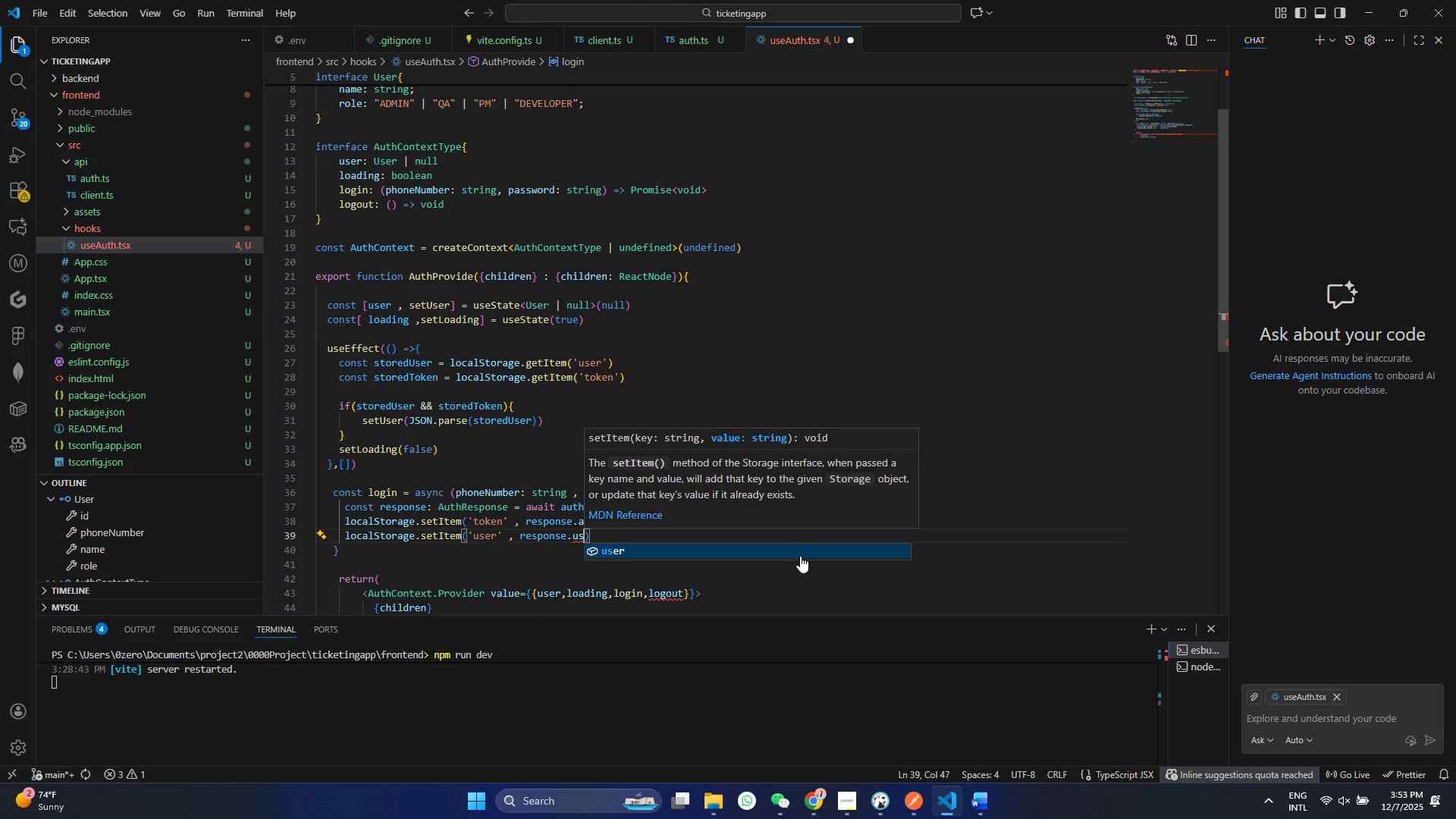 
key(Enter)
 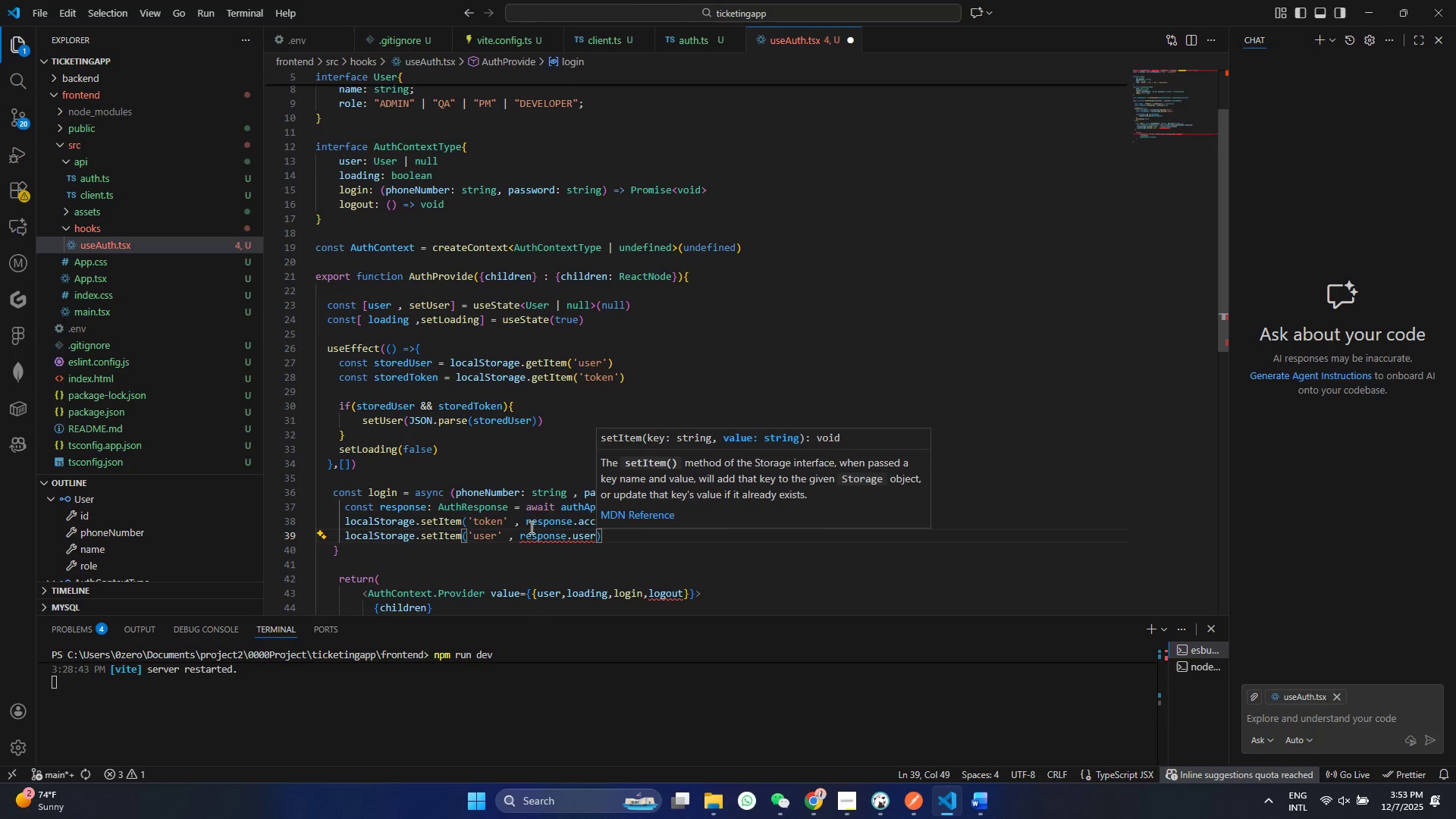 
left_click_drag(start_coordinate=[518, 534], to_coordinate=[595, 537])
 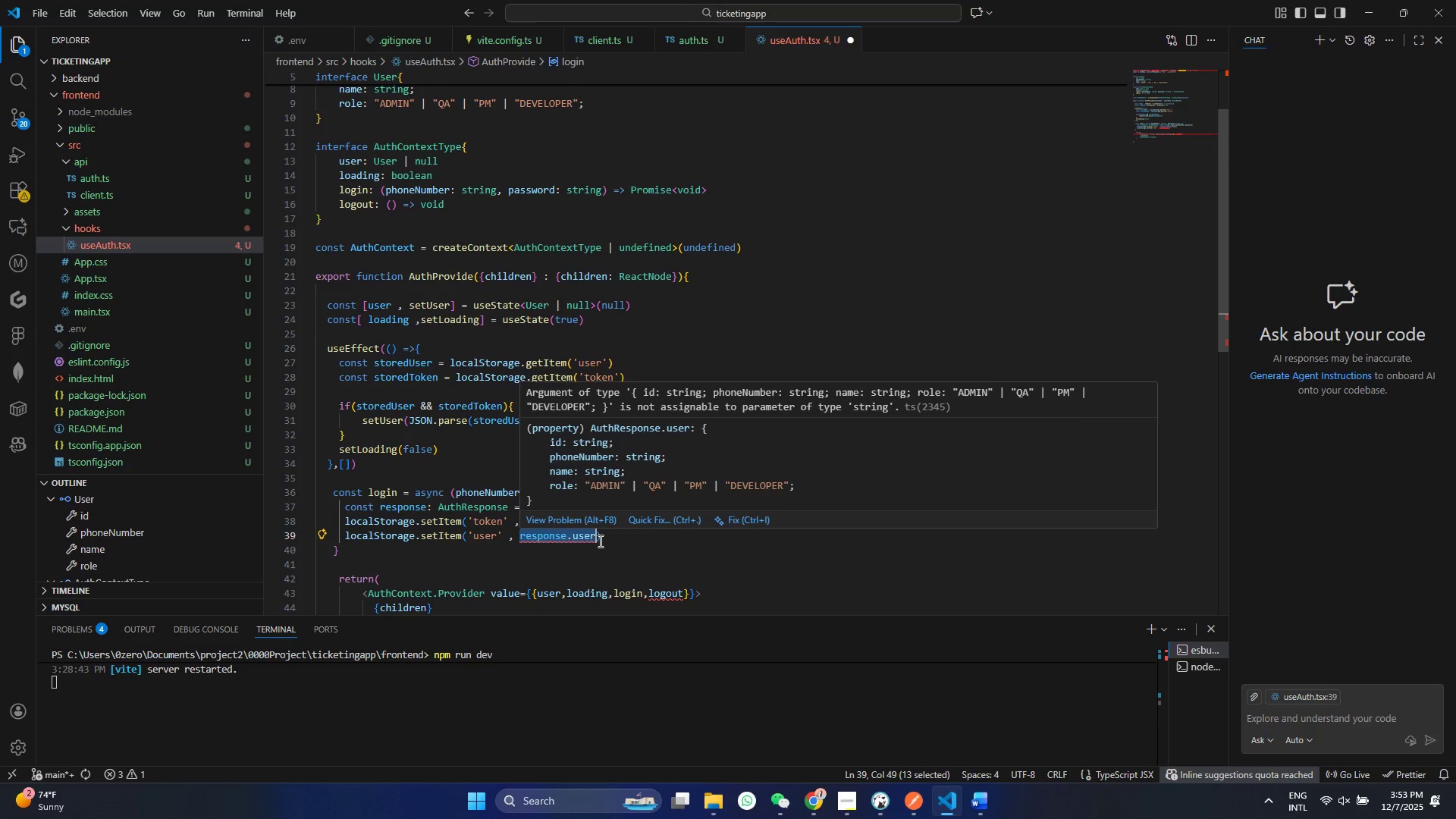 
key(Shift+9)
 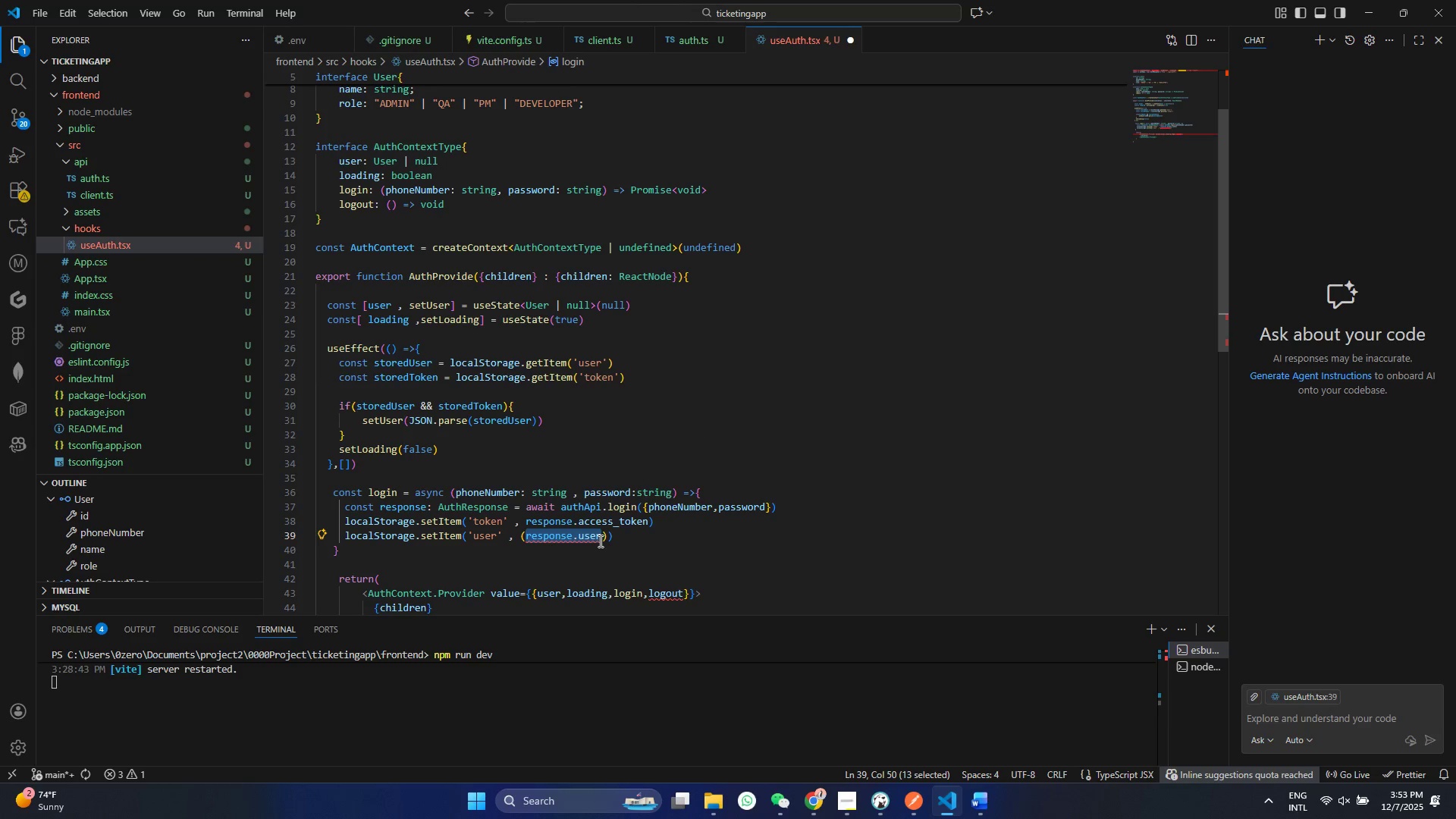 
hold_key(key=ControlRight, duration=0.36)
 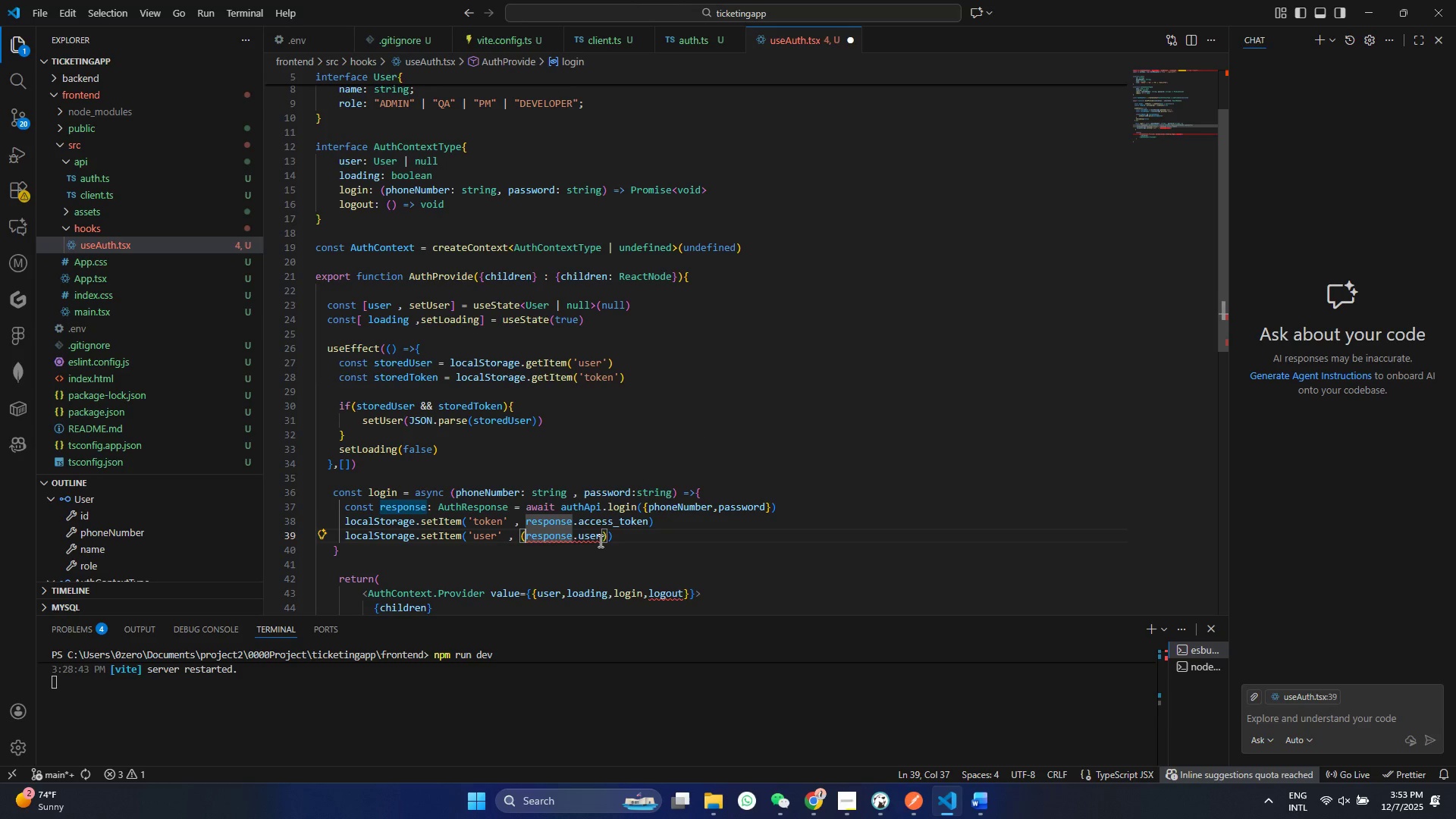 
hold_key(key=ArrowLeft, duration=0.92)
 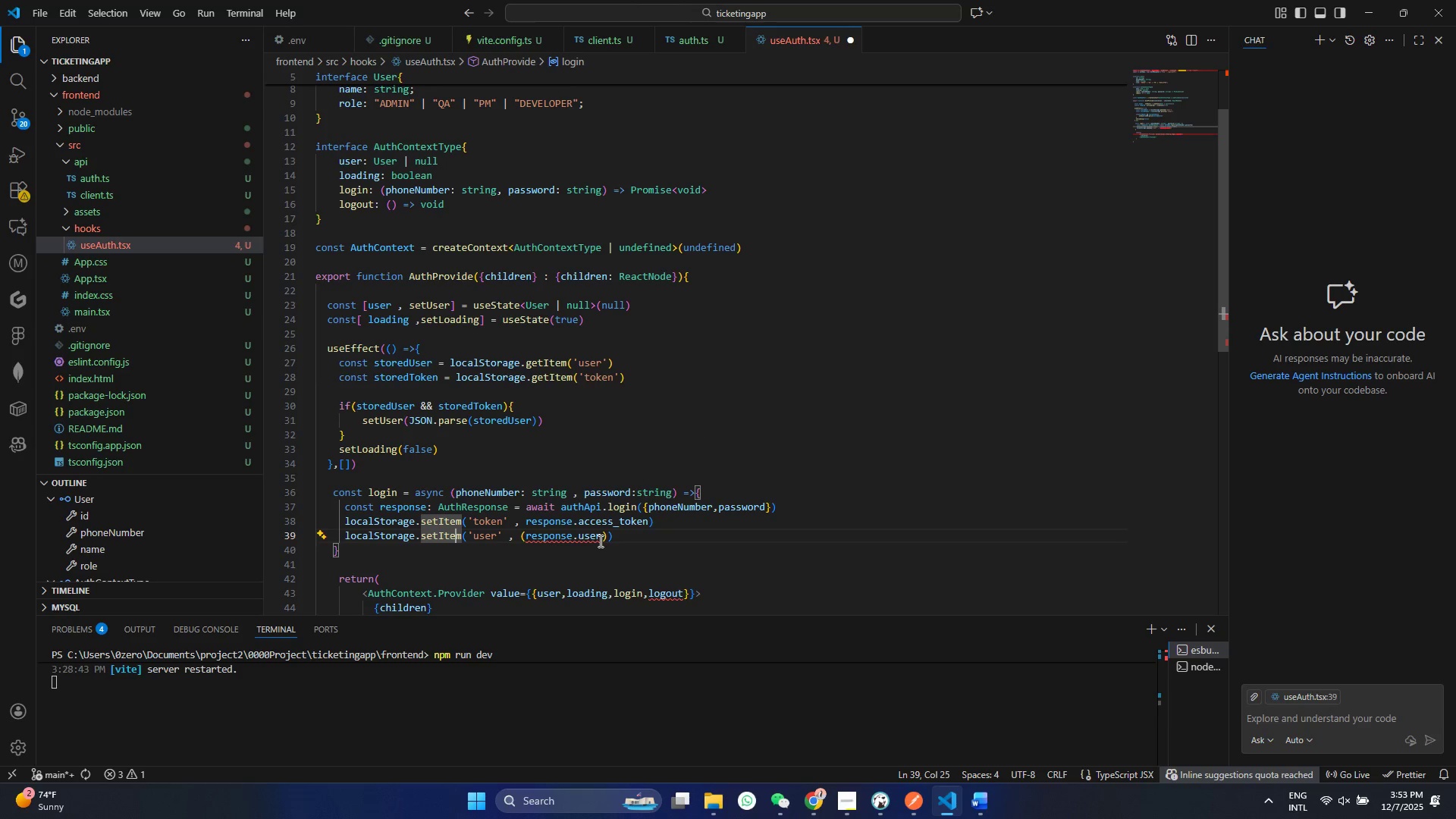 
hold_key(key=ArrowRight, duration=0.77)
 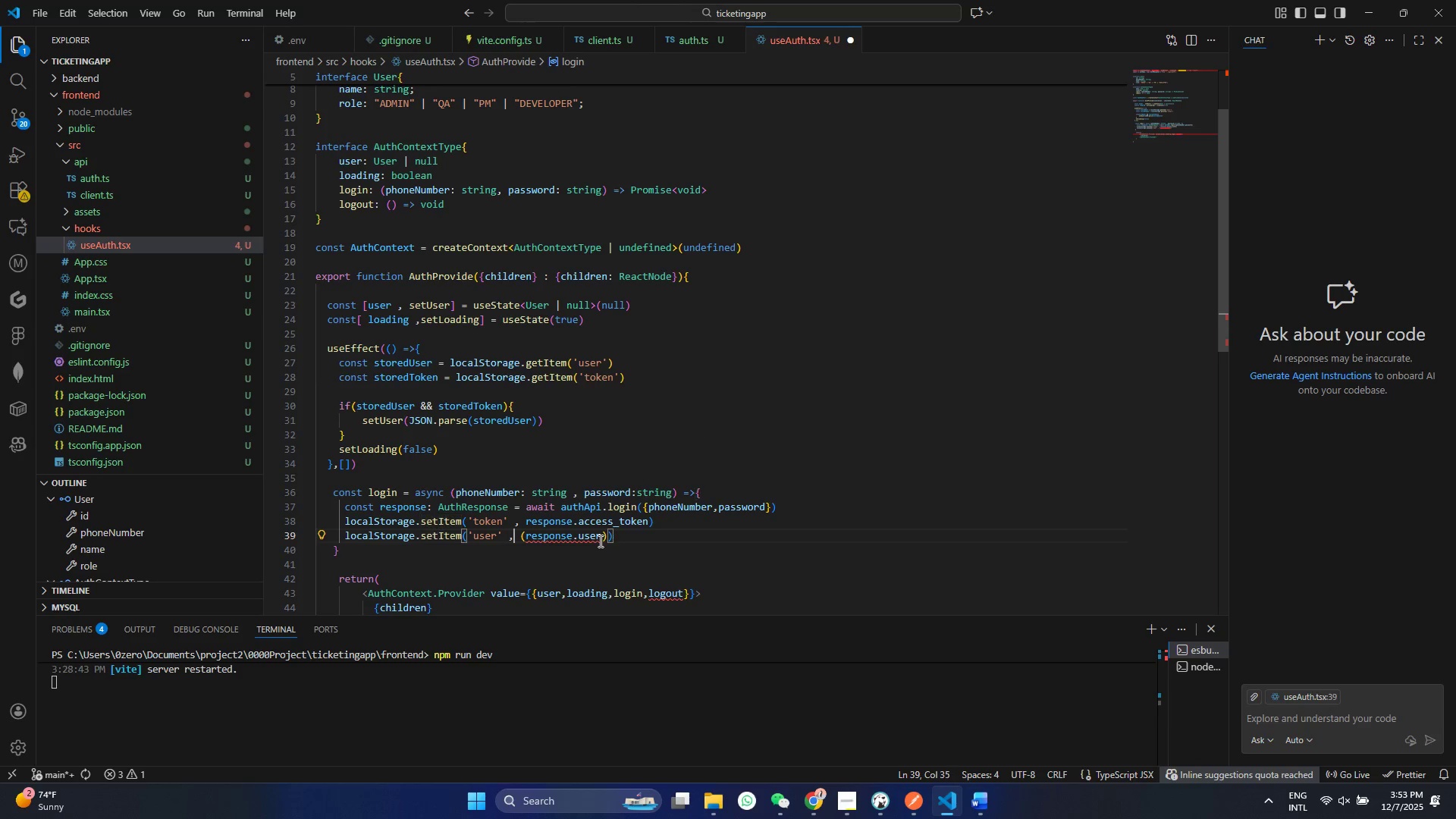 
key(ArrowRight)
 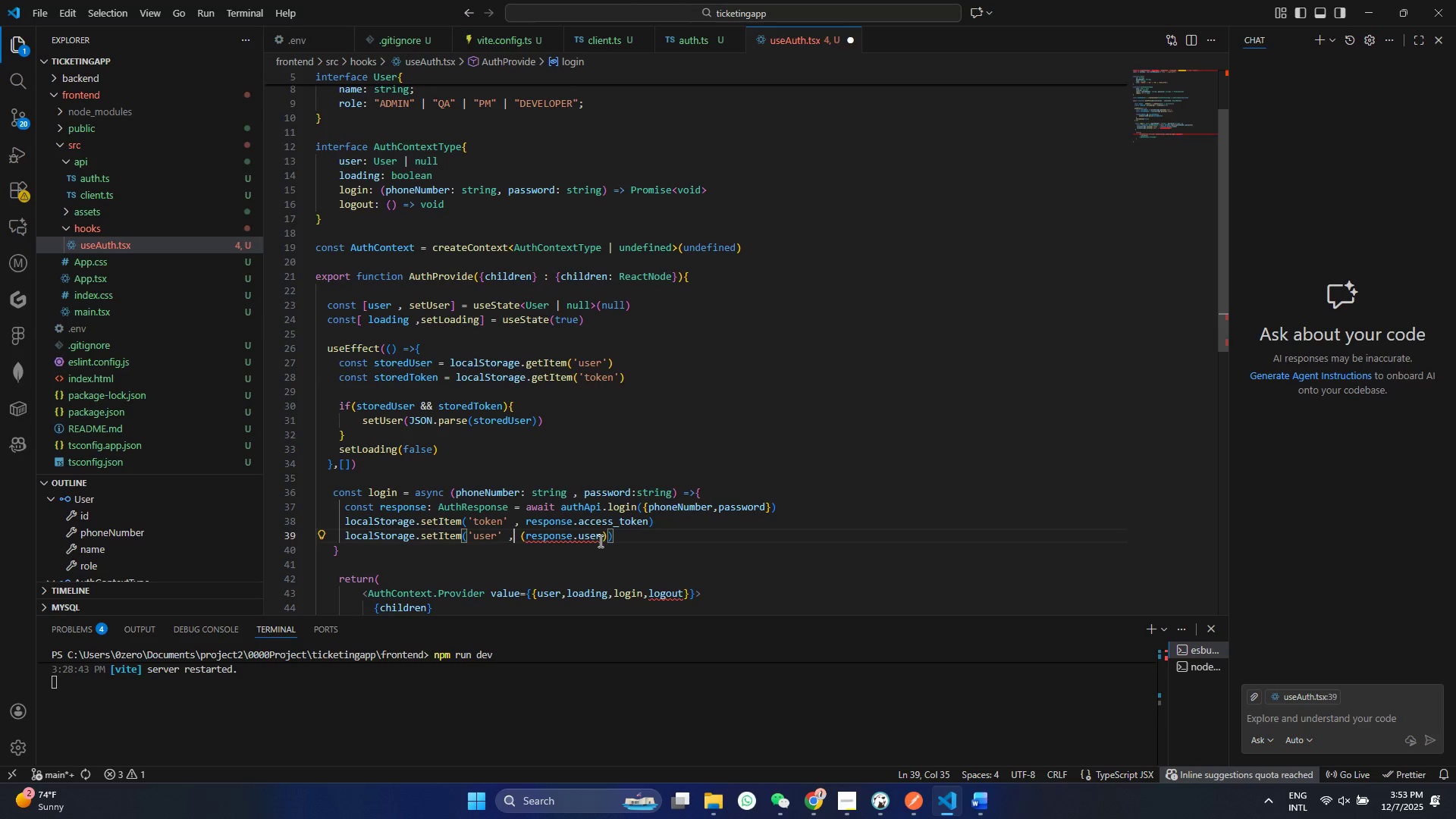 
key(ArrowRight)
 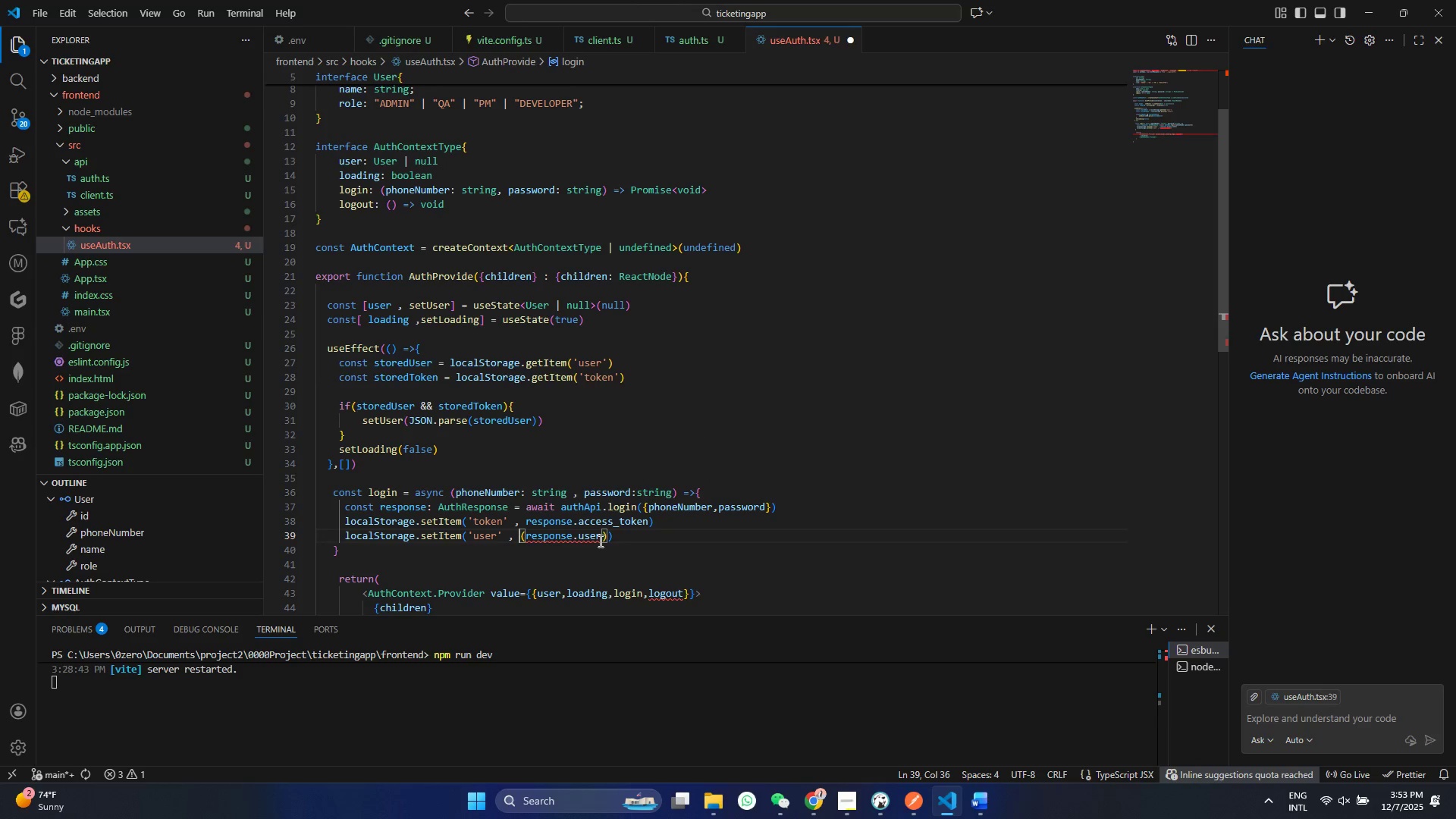 
type(JSON.str)
 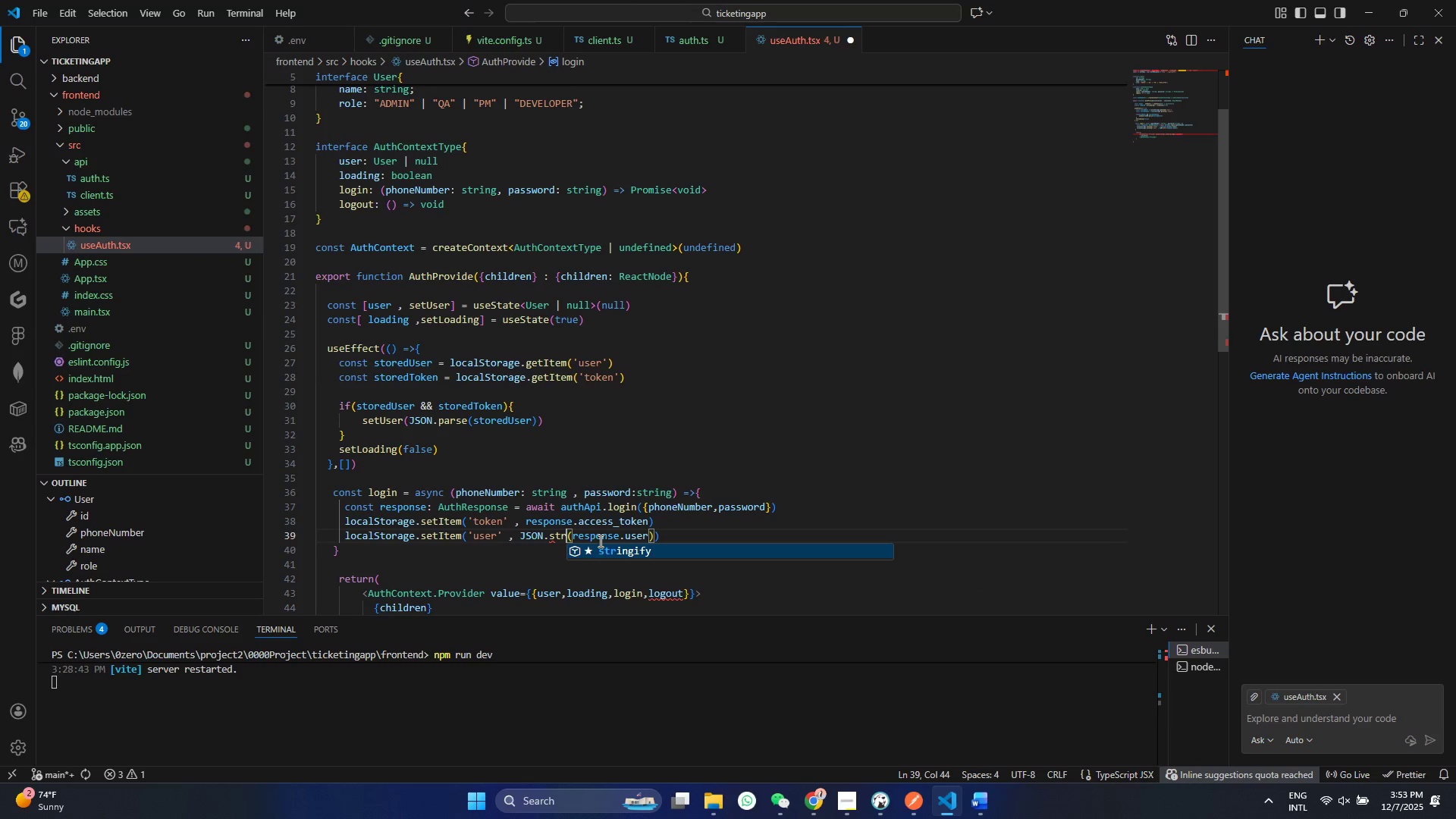 
key(Enter)
 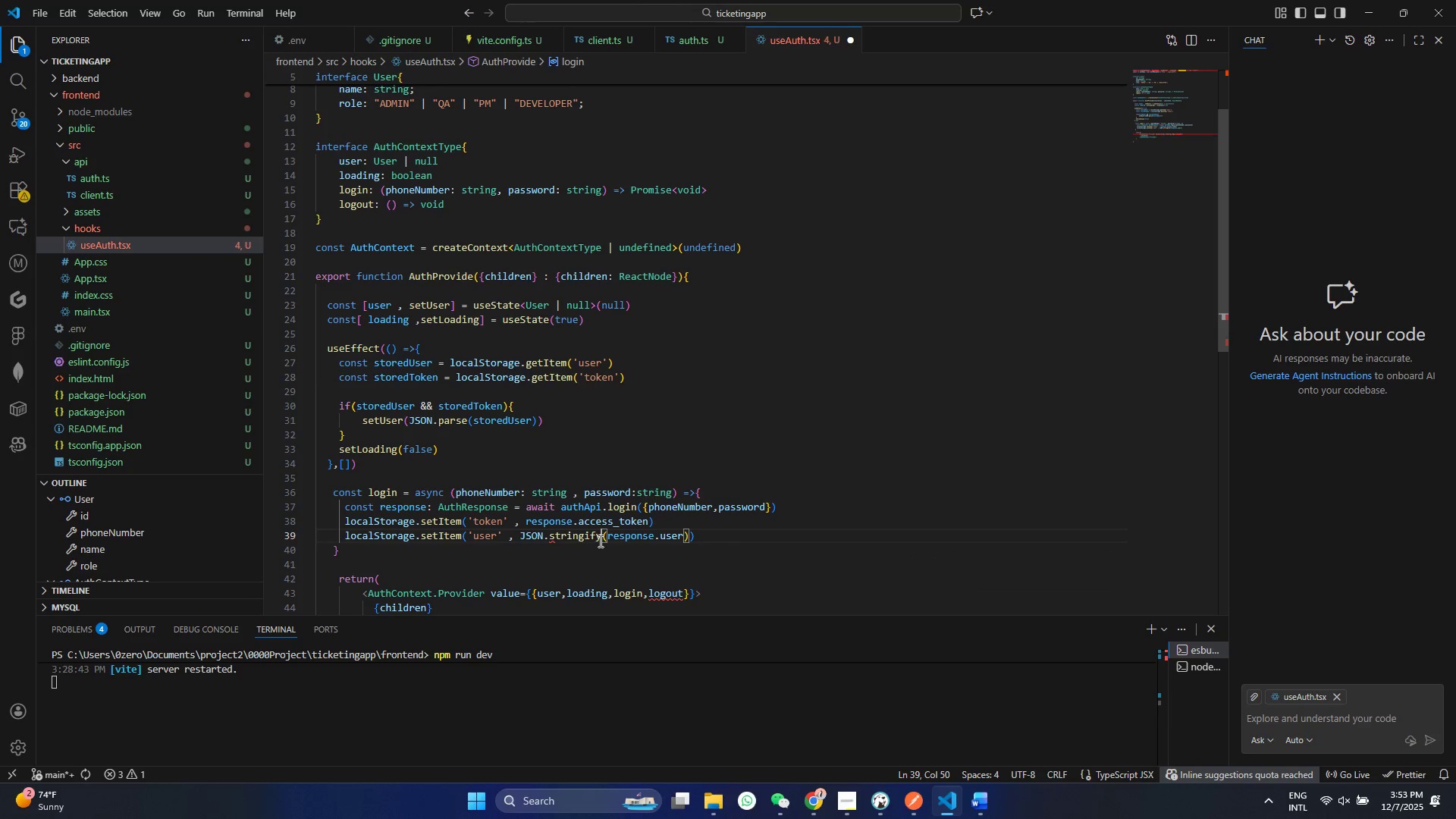 
key(Control+ControlLeft)
 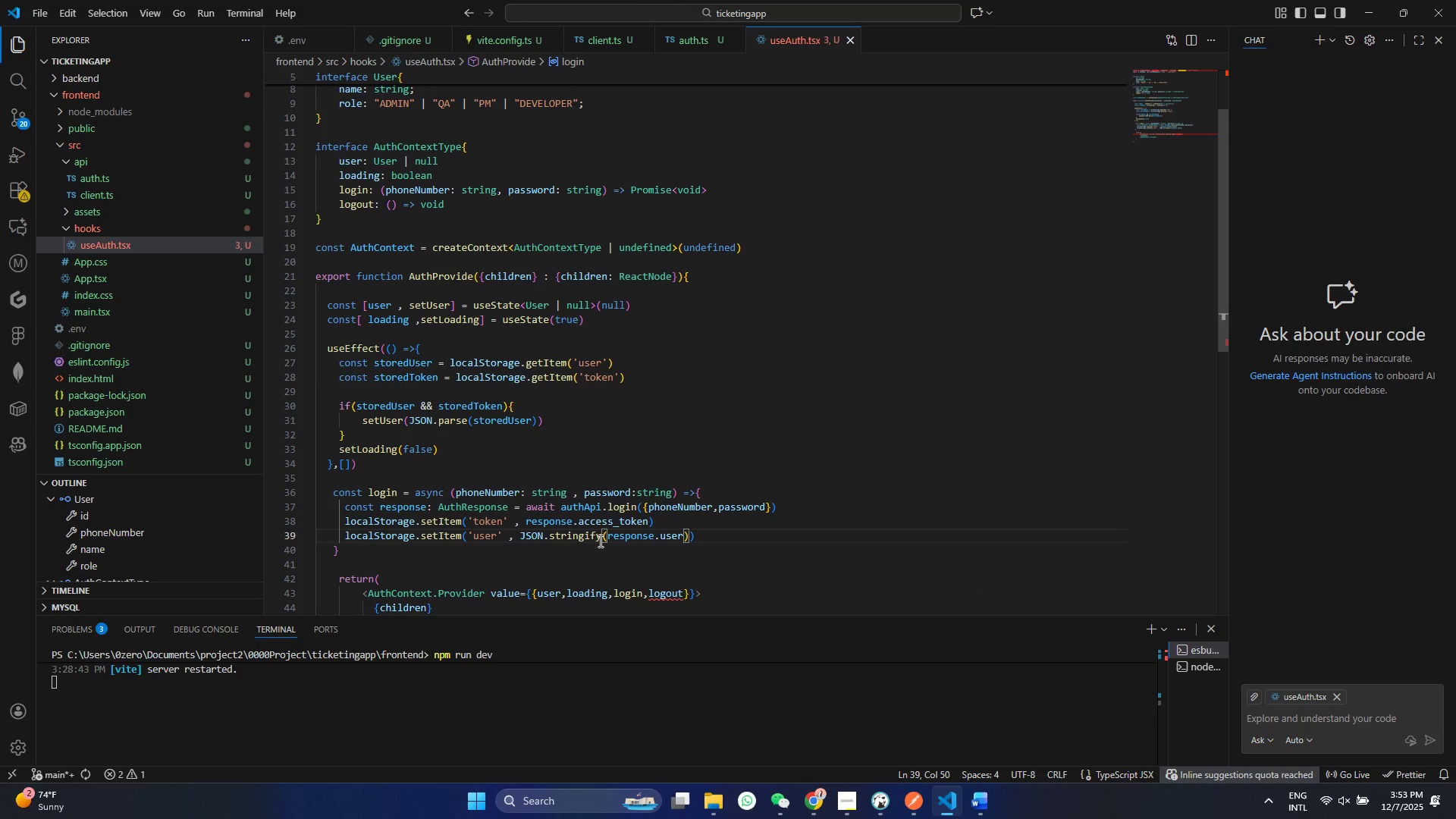 
key(Control+S)
 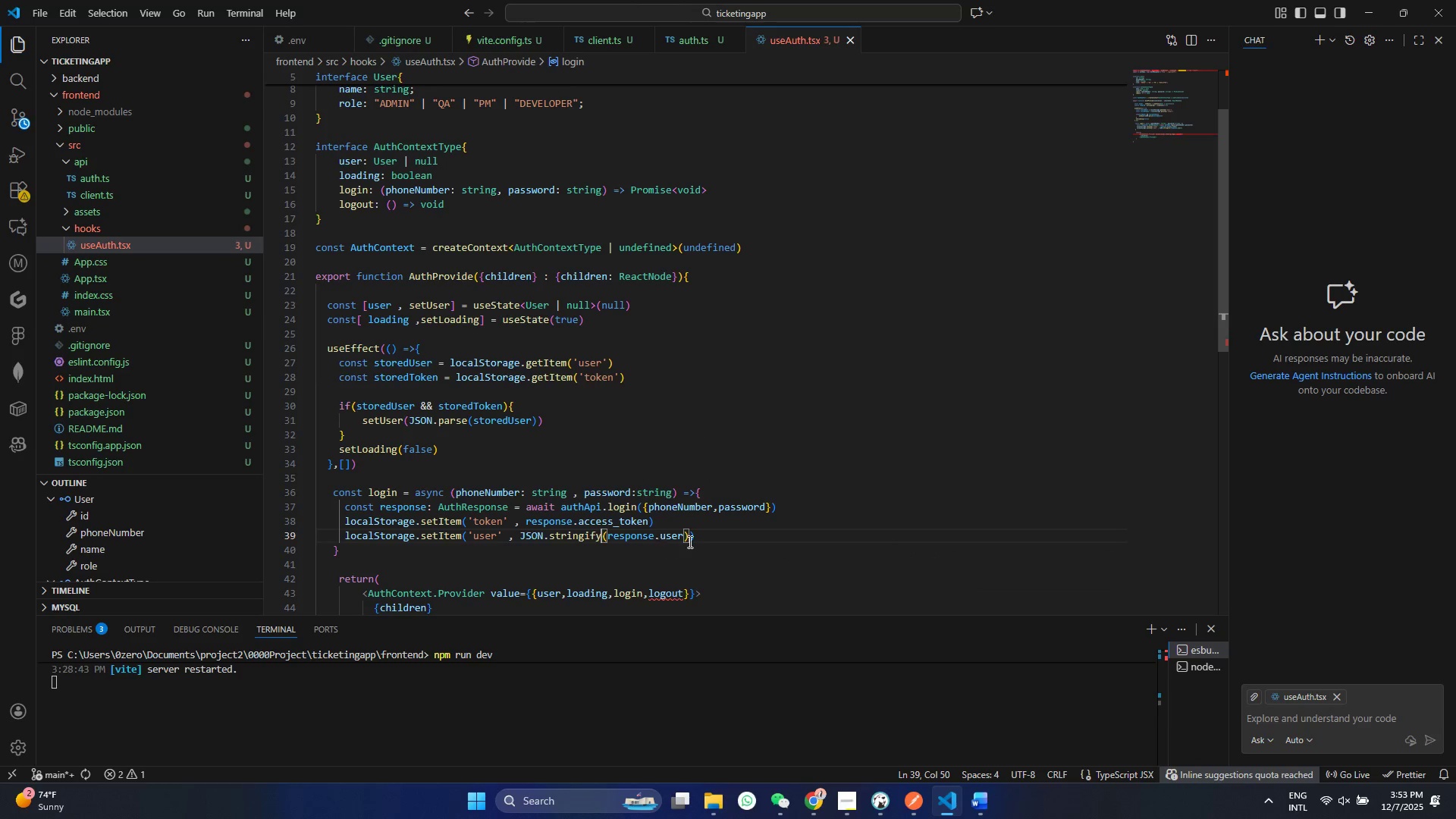 
left_click([719, 534])
 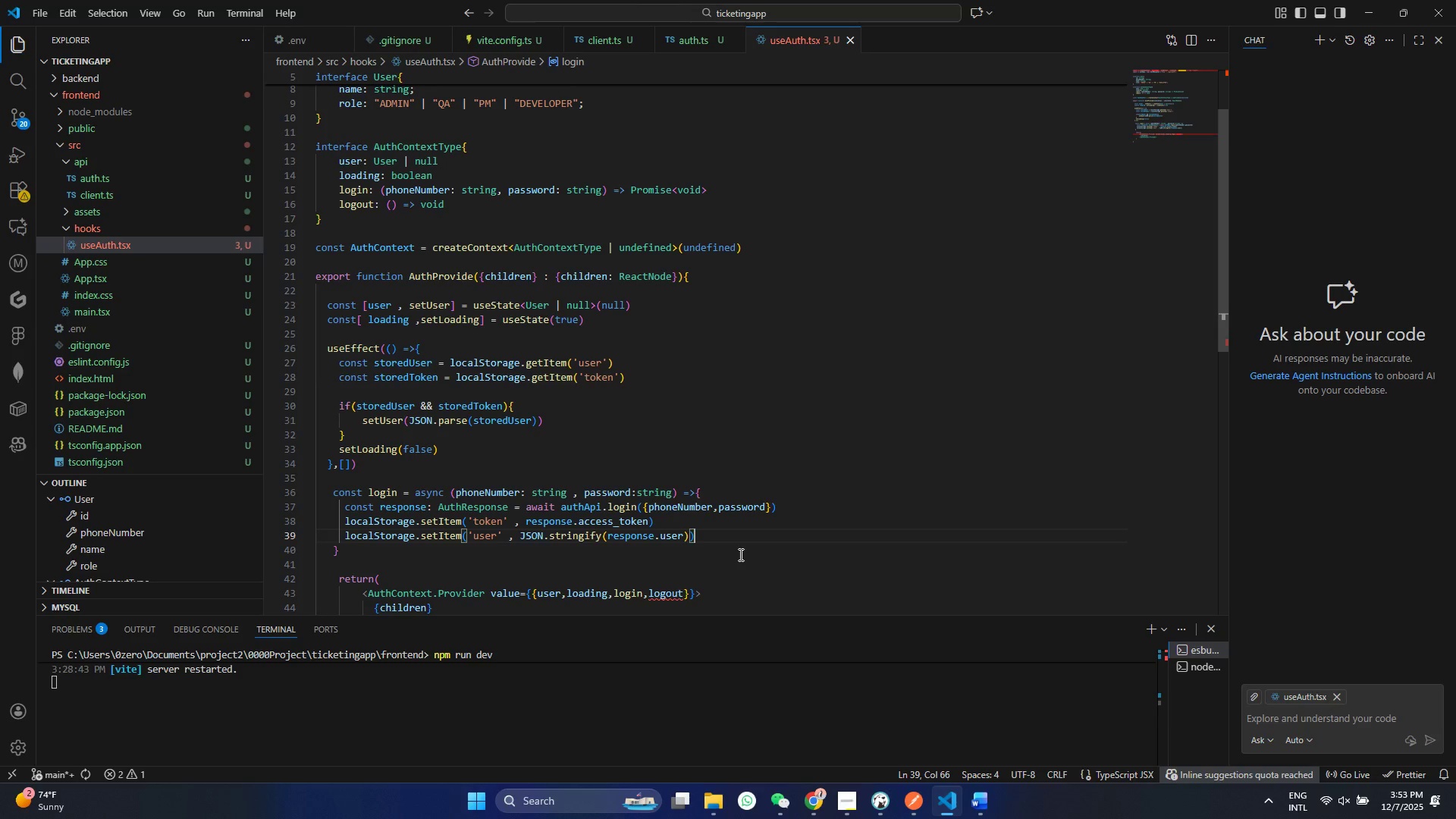 
type('ser)
 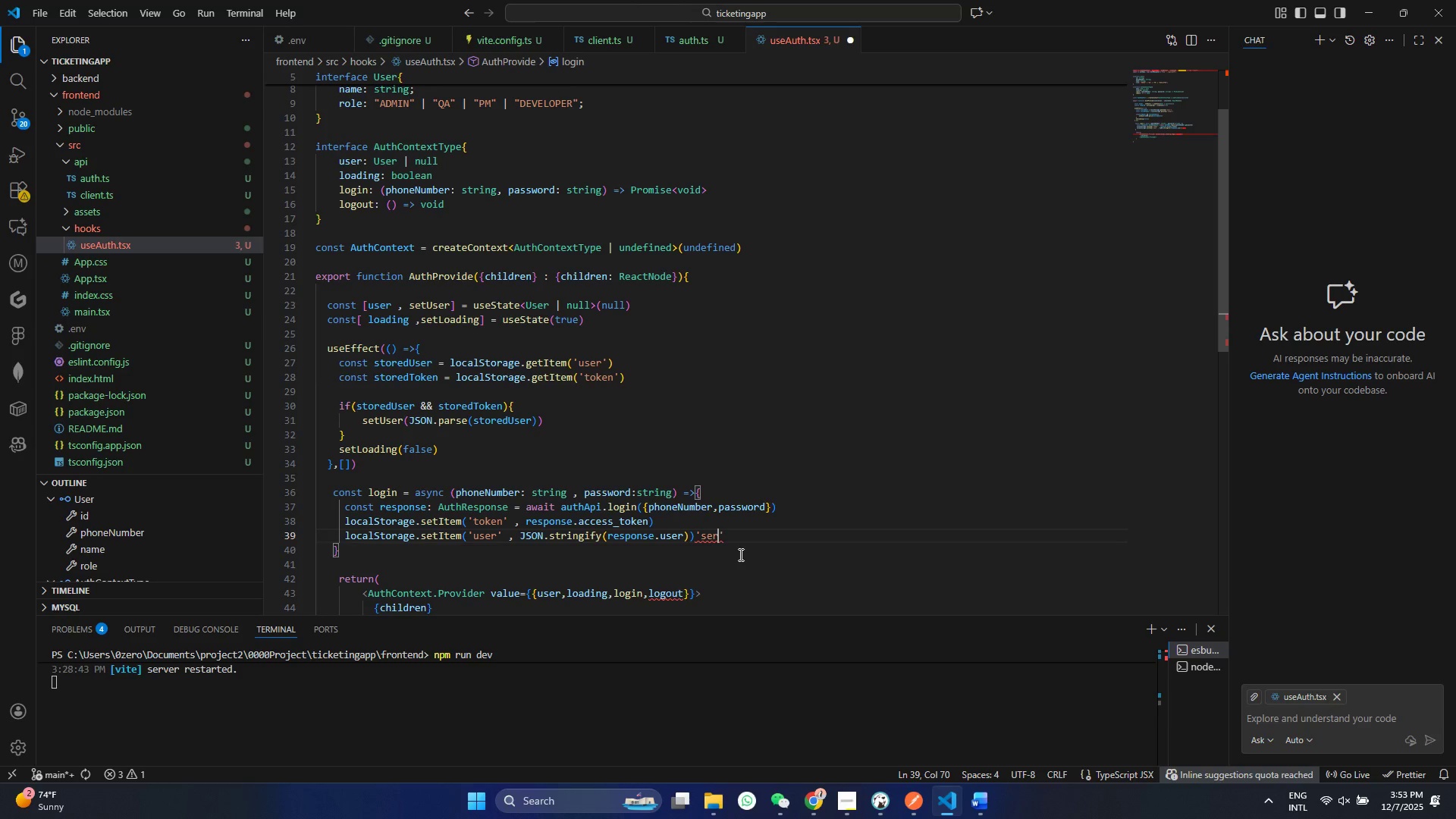 
key(Control+ControlLeft)
 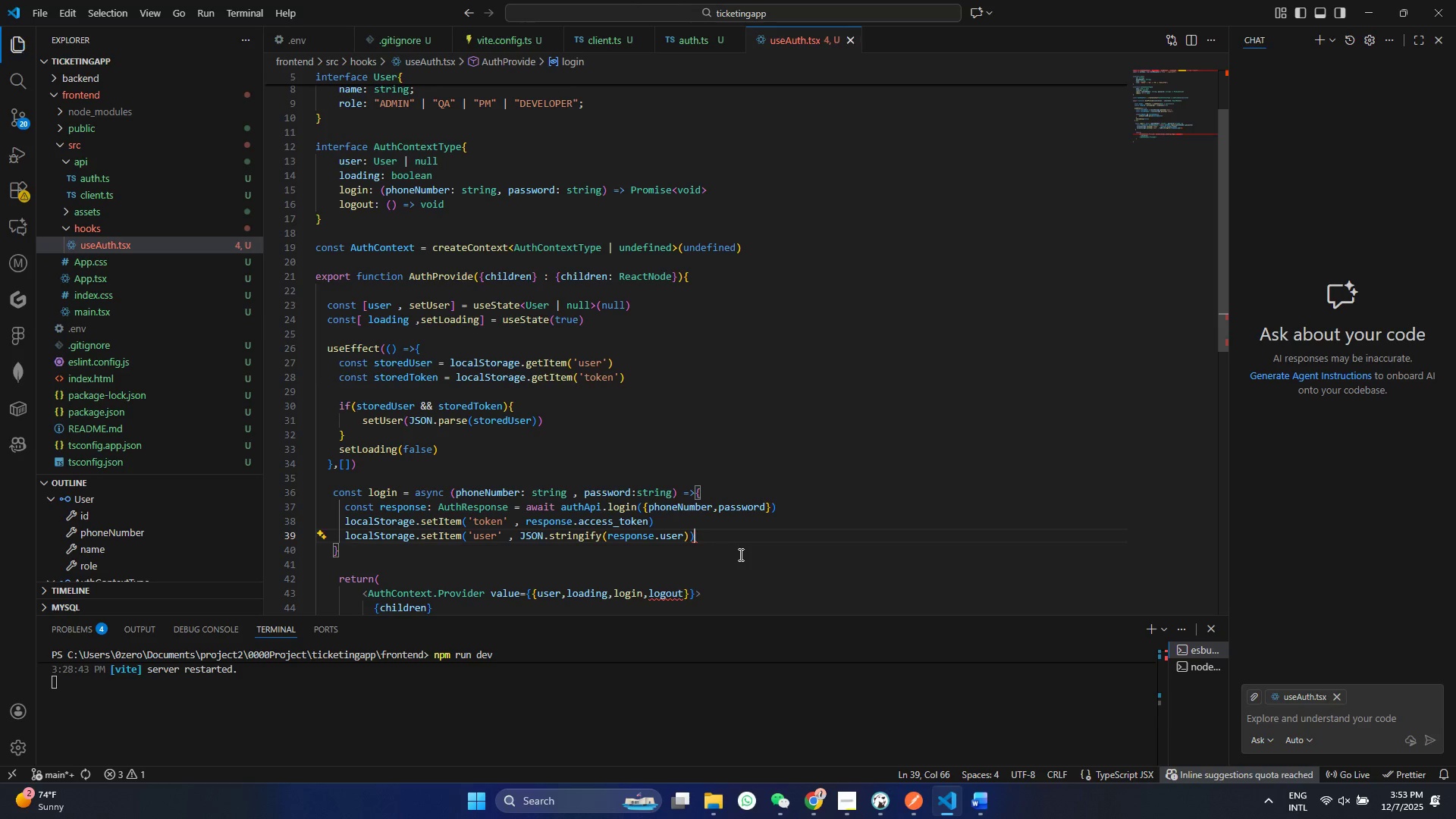 
key(Control+Z)
 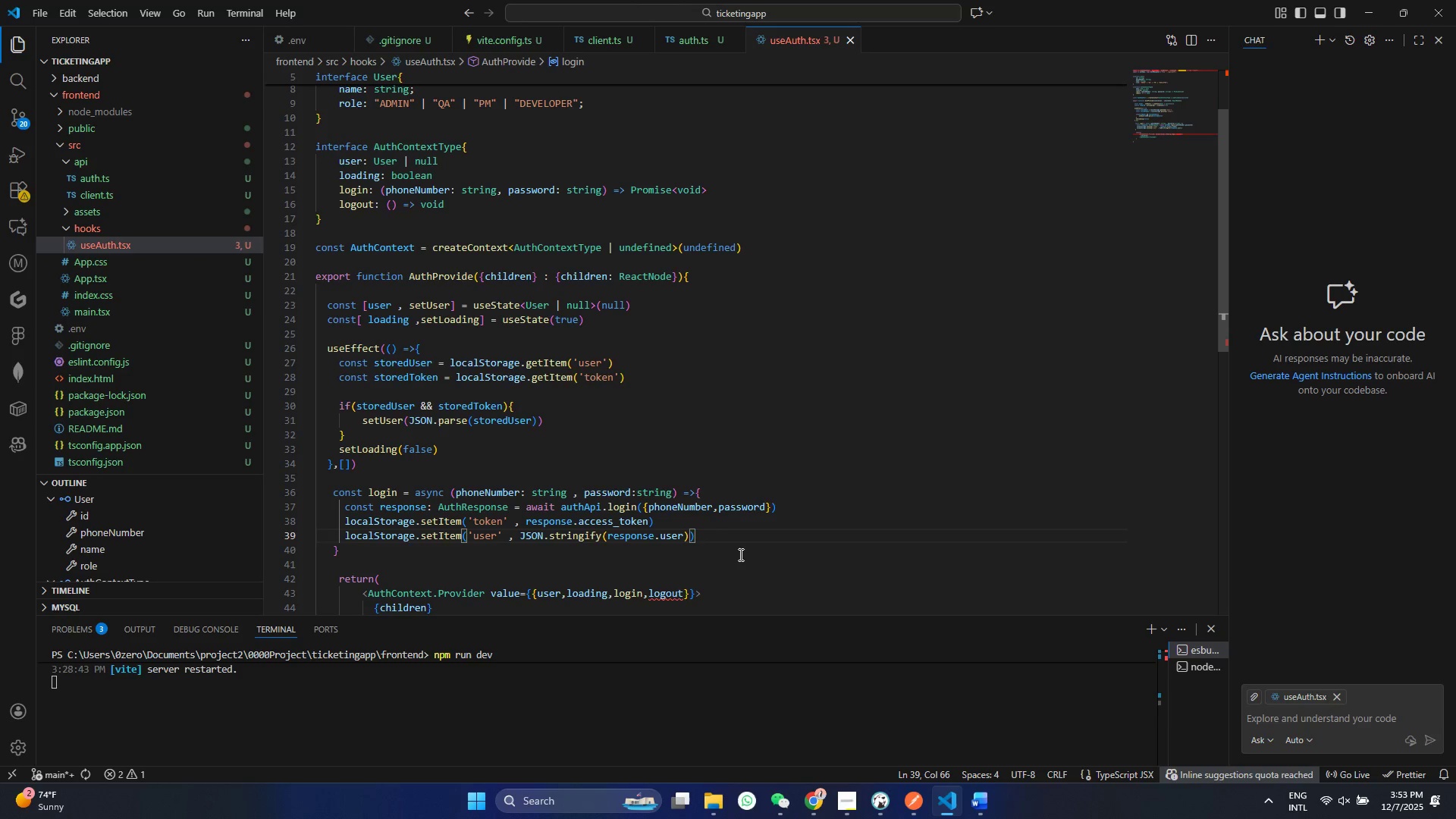 
key(Enter)
 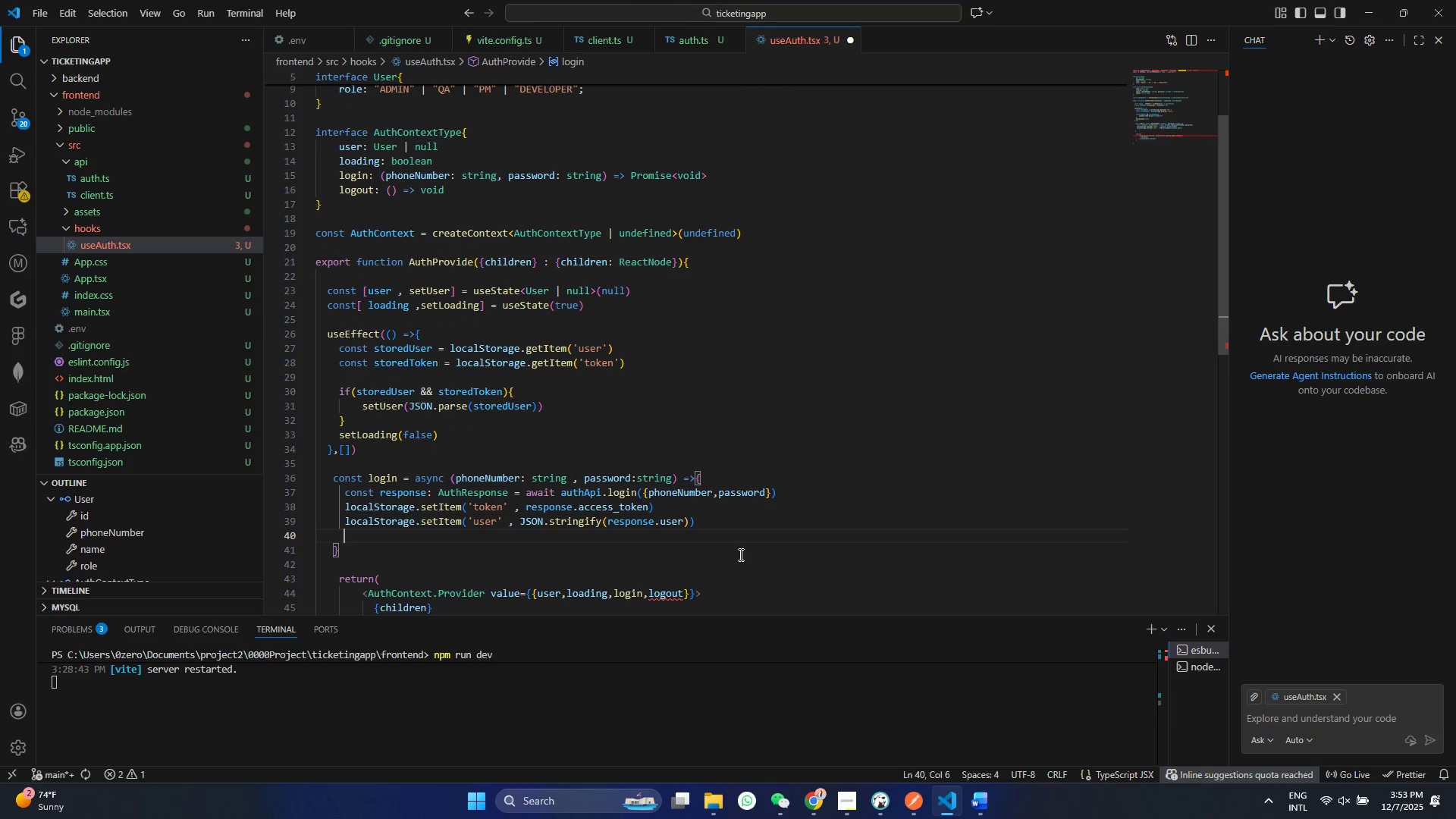 
type(serUser)
key(Backspace)
key(Backspace)
key(Backspace)
key(Backspace)
key(Backspace)
type(tUSer)
 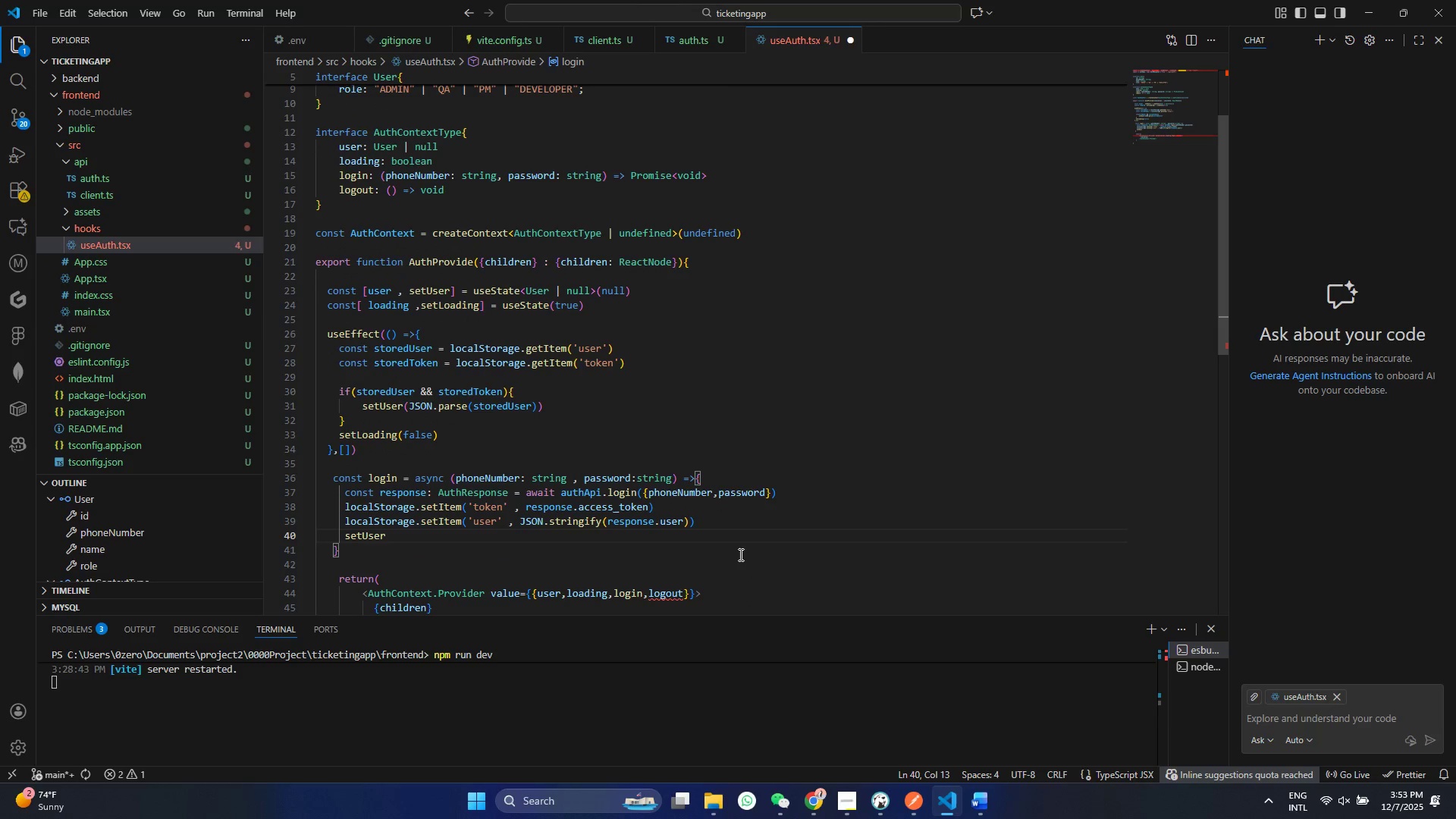 
 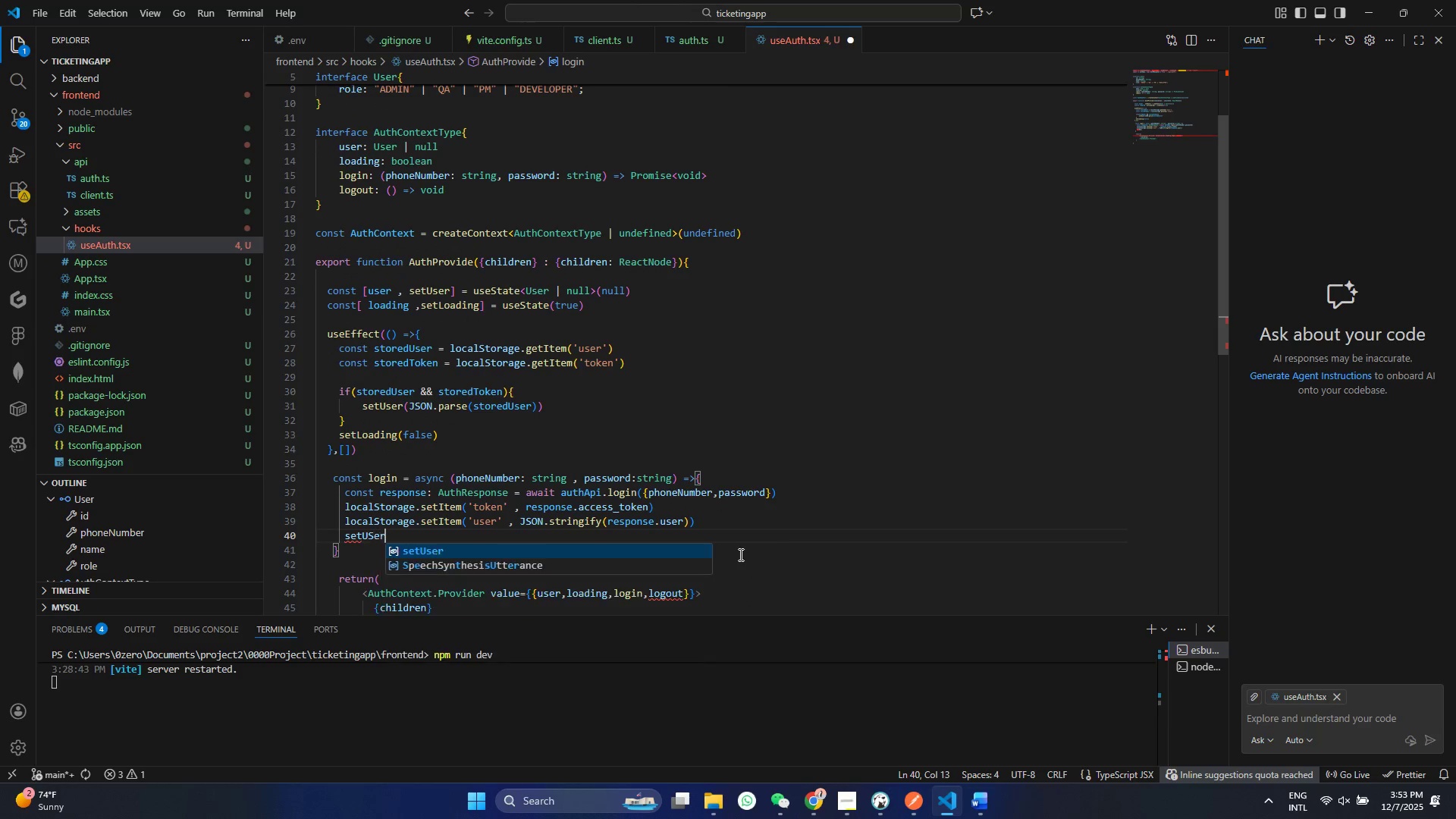 
key(Enter)
 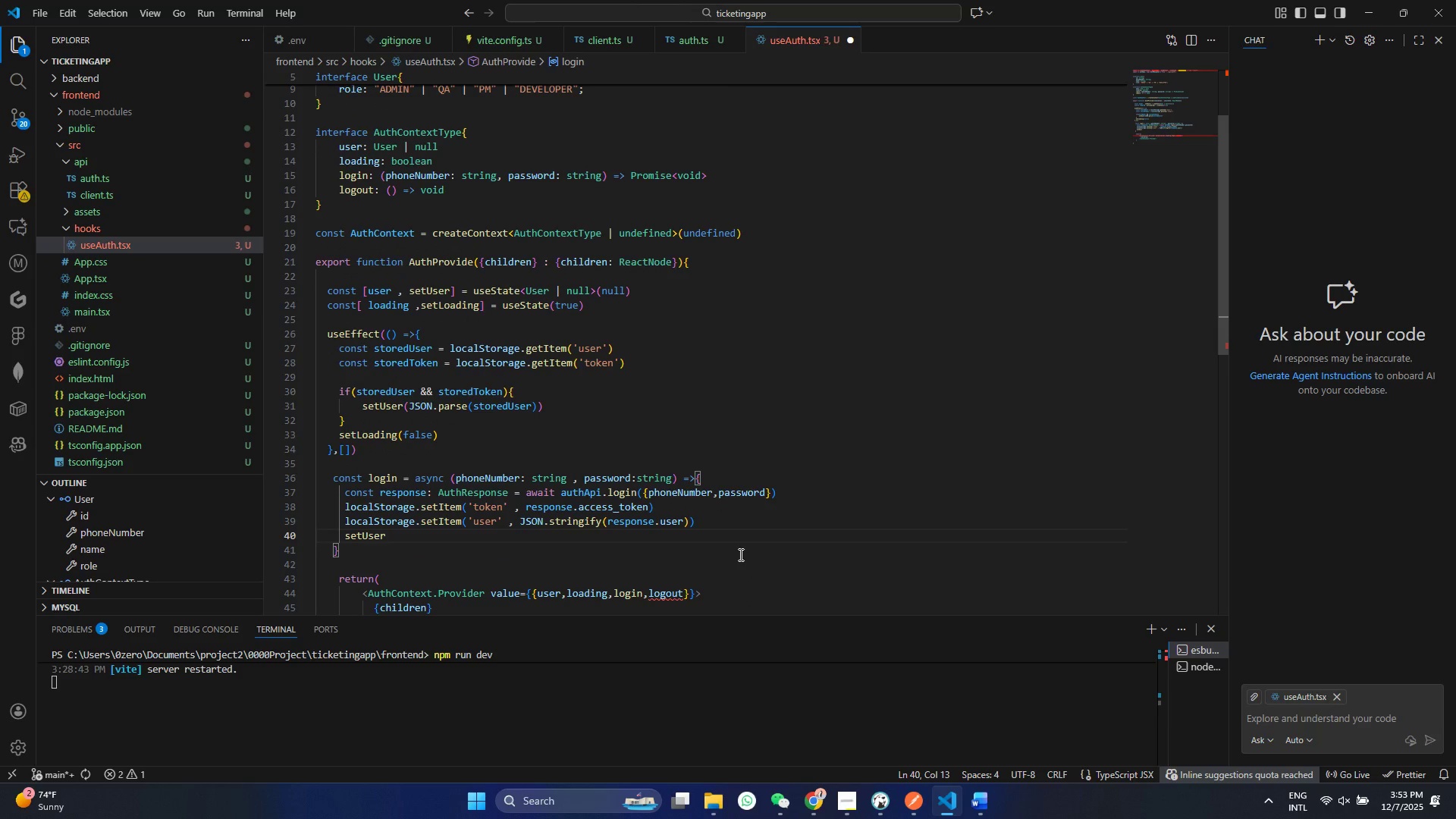 
type((RE)
key(Backspace)
key(Backspace)
type(re)
 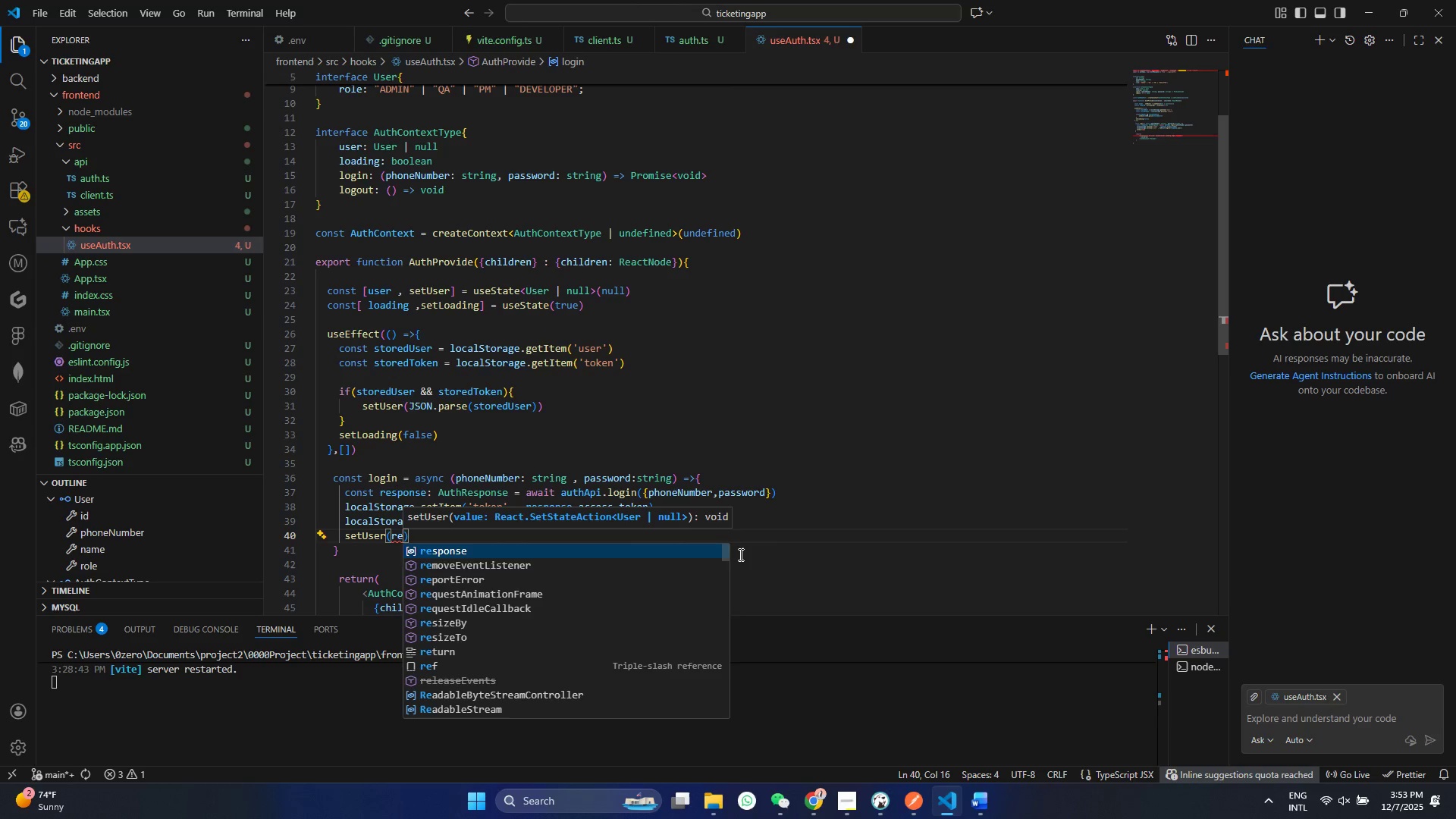 
key(Enter)
 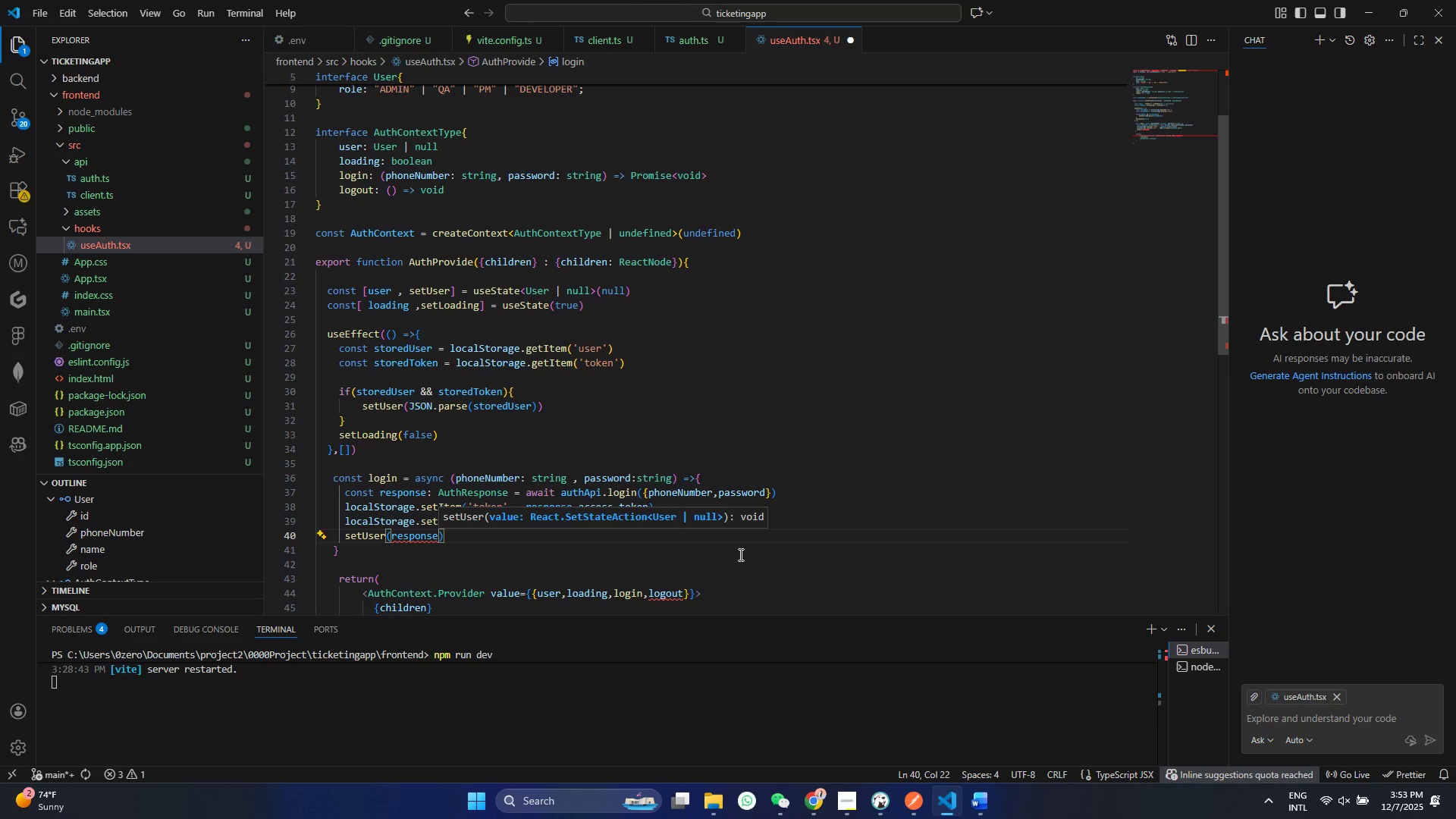 
type(.us)
 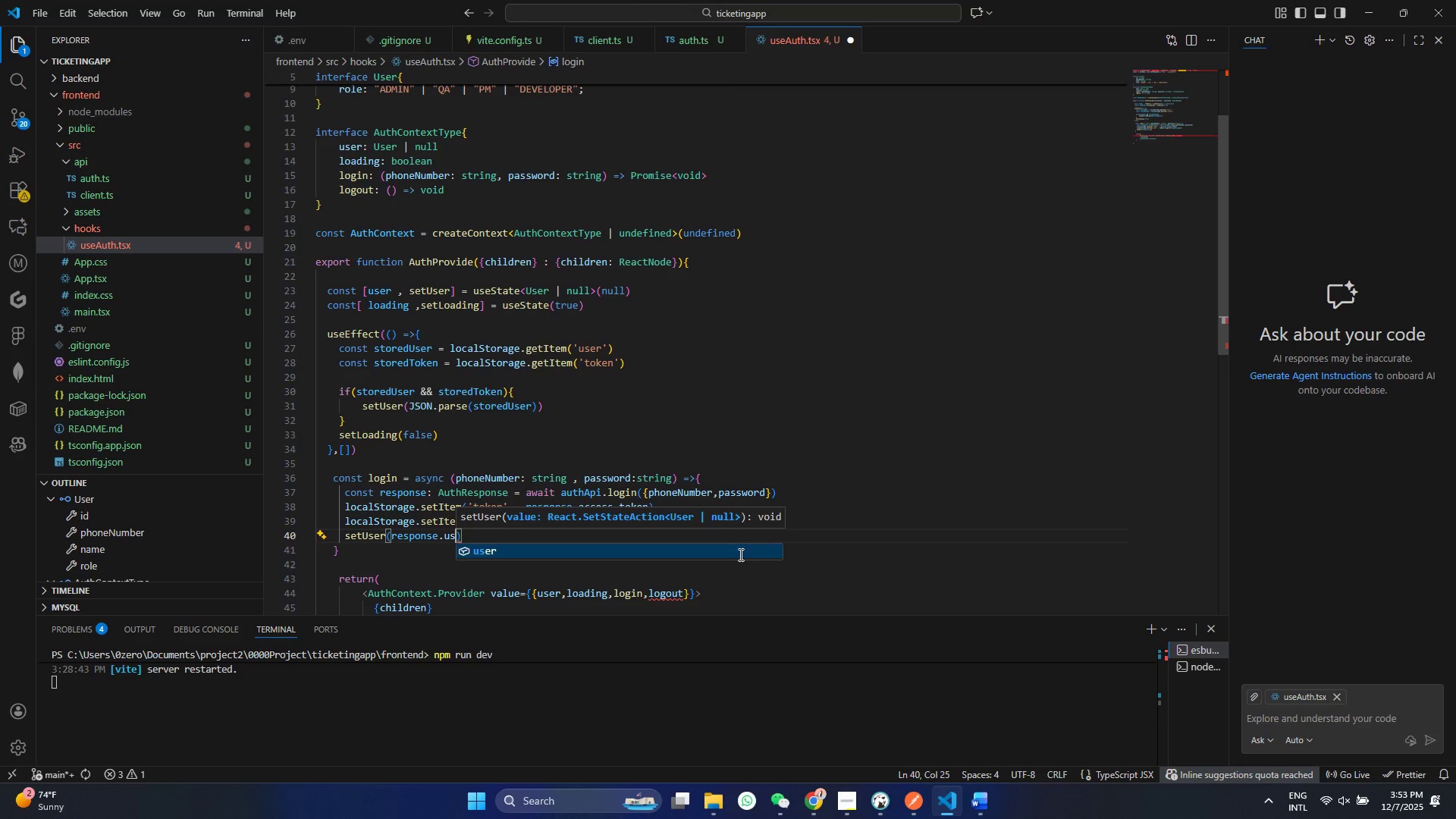 
key(Enter)
 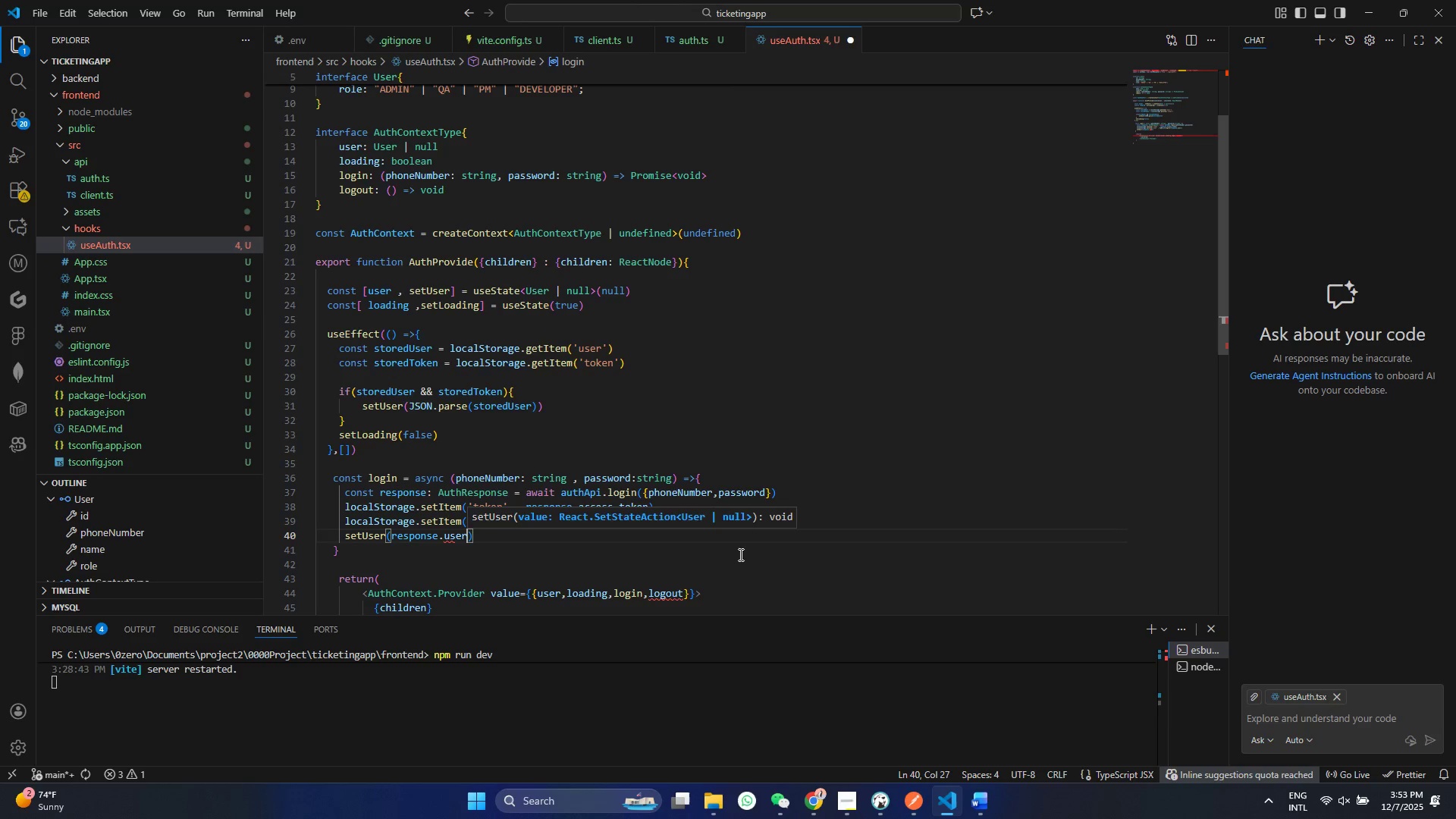 
key(Control+ControlLeft)
 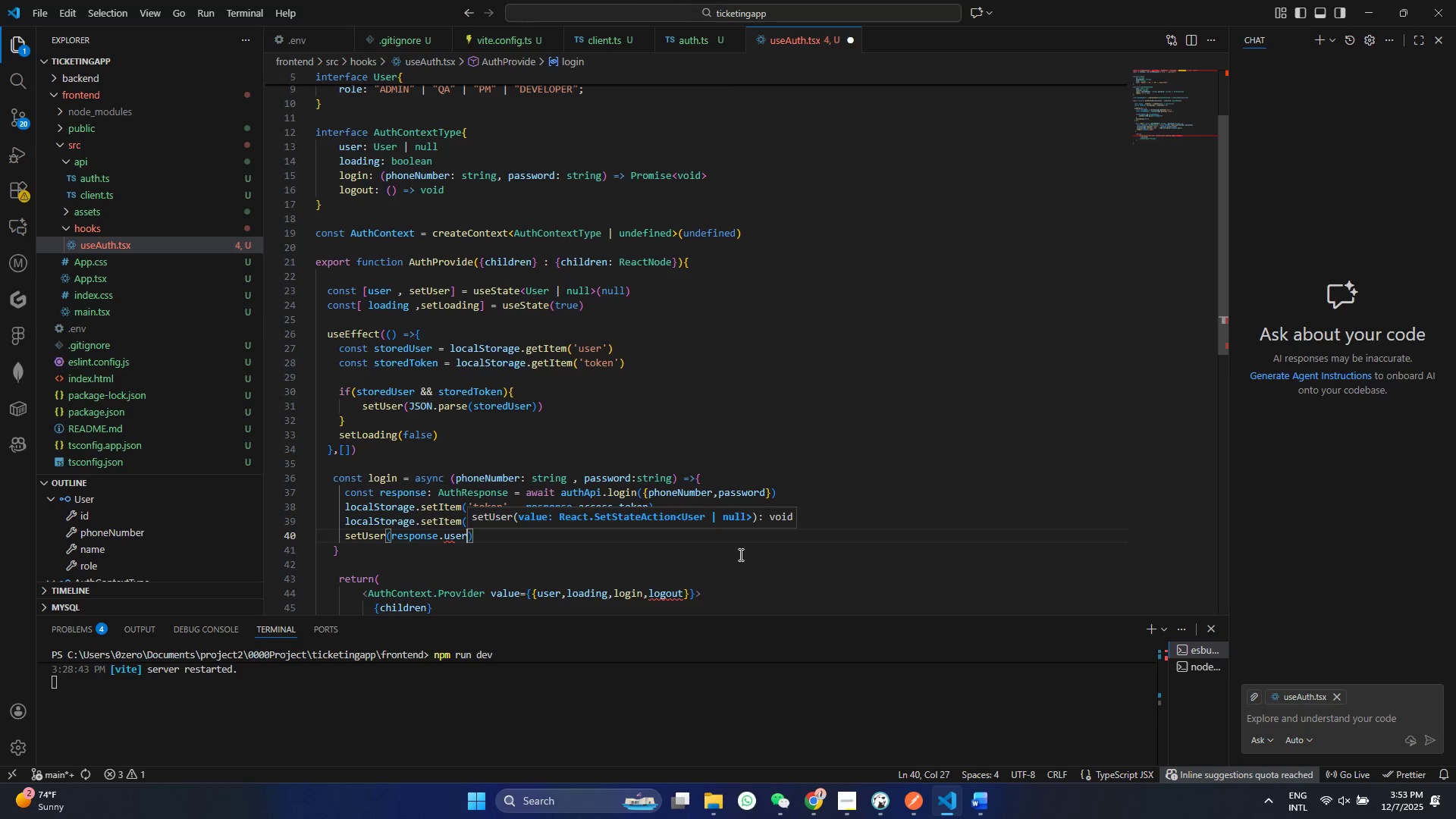 
key(Control+S)
 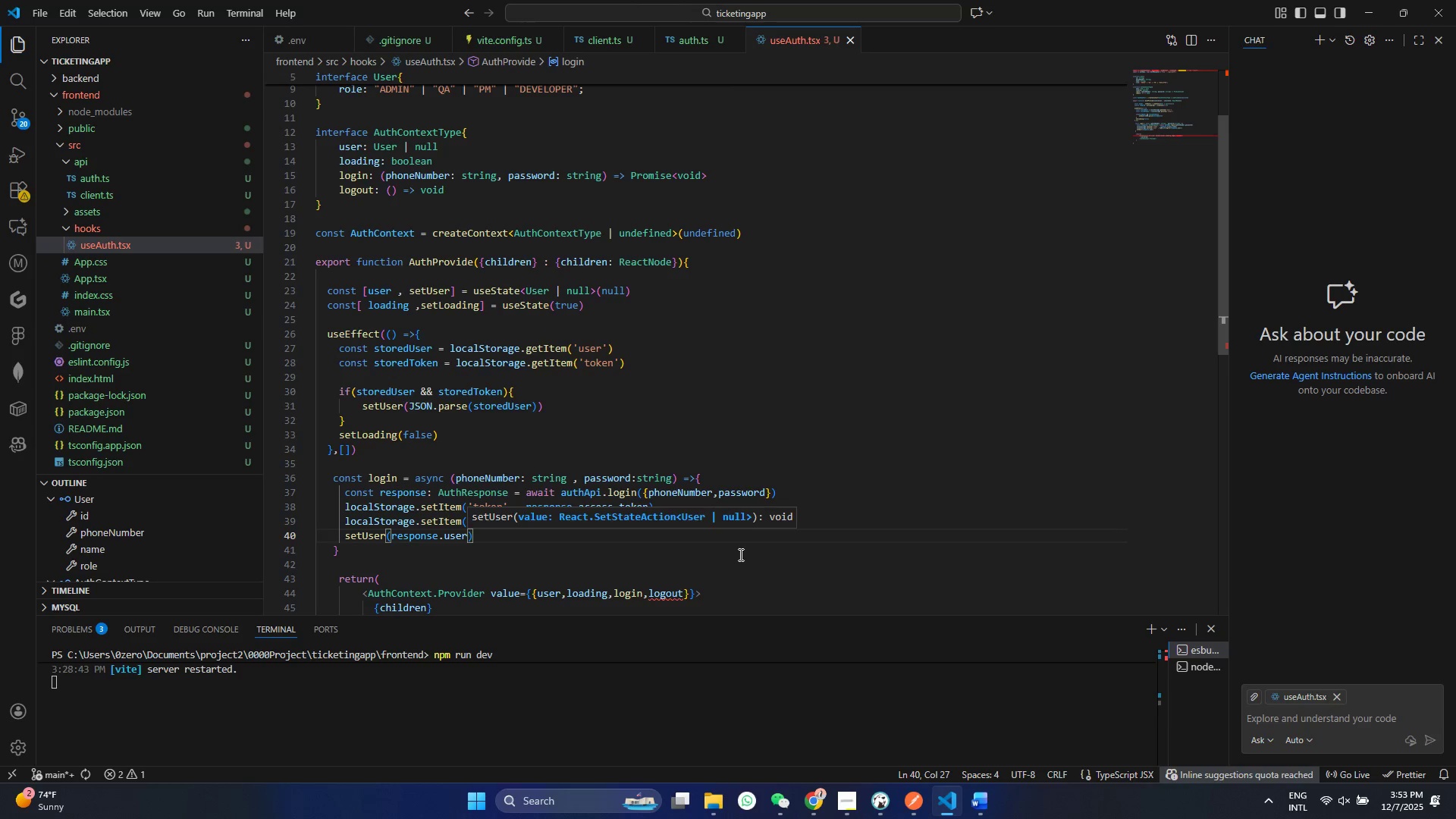 
key(ArrowDown)
 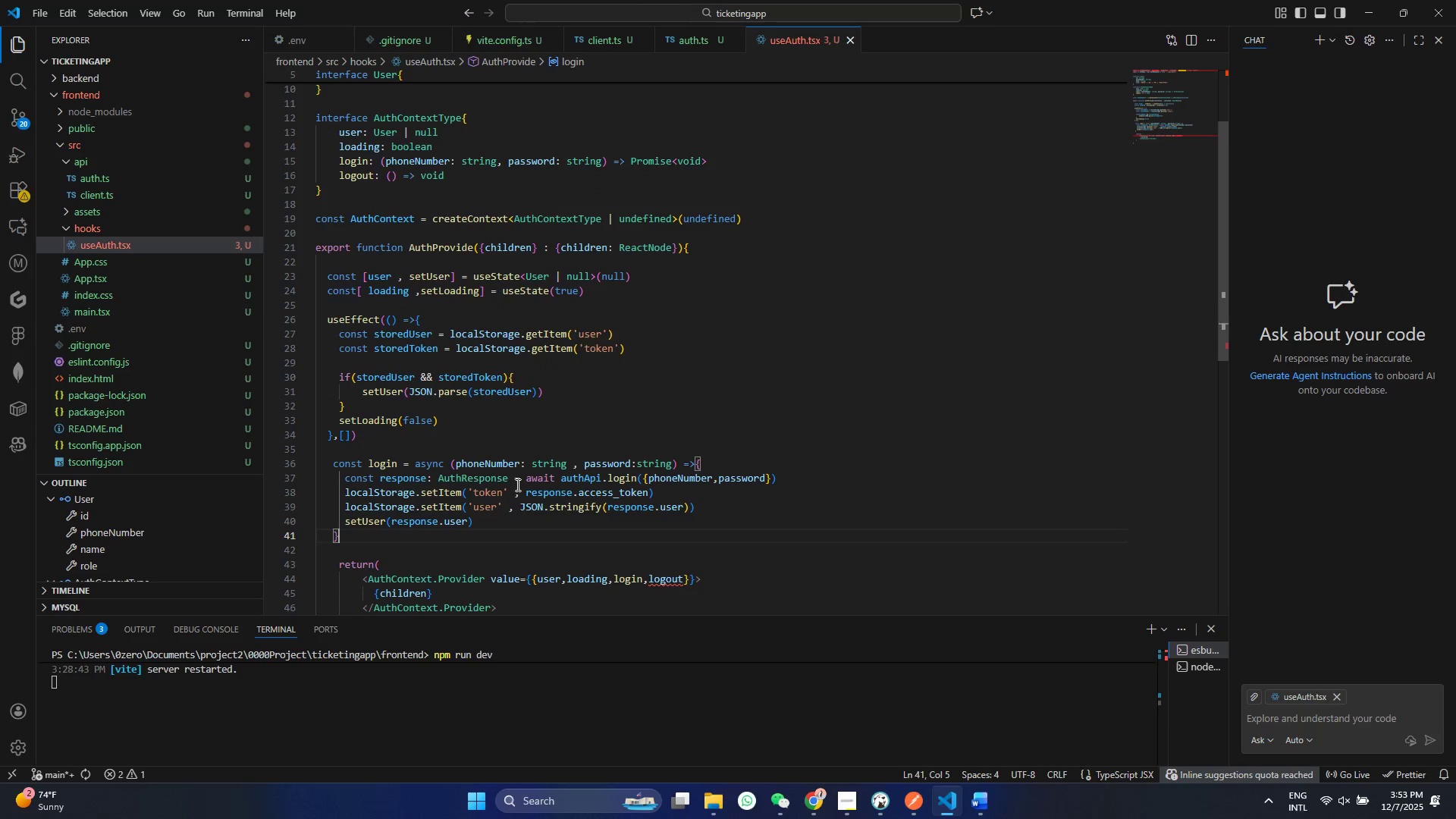 
key(Enter)
 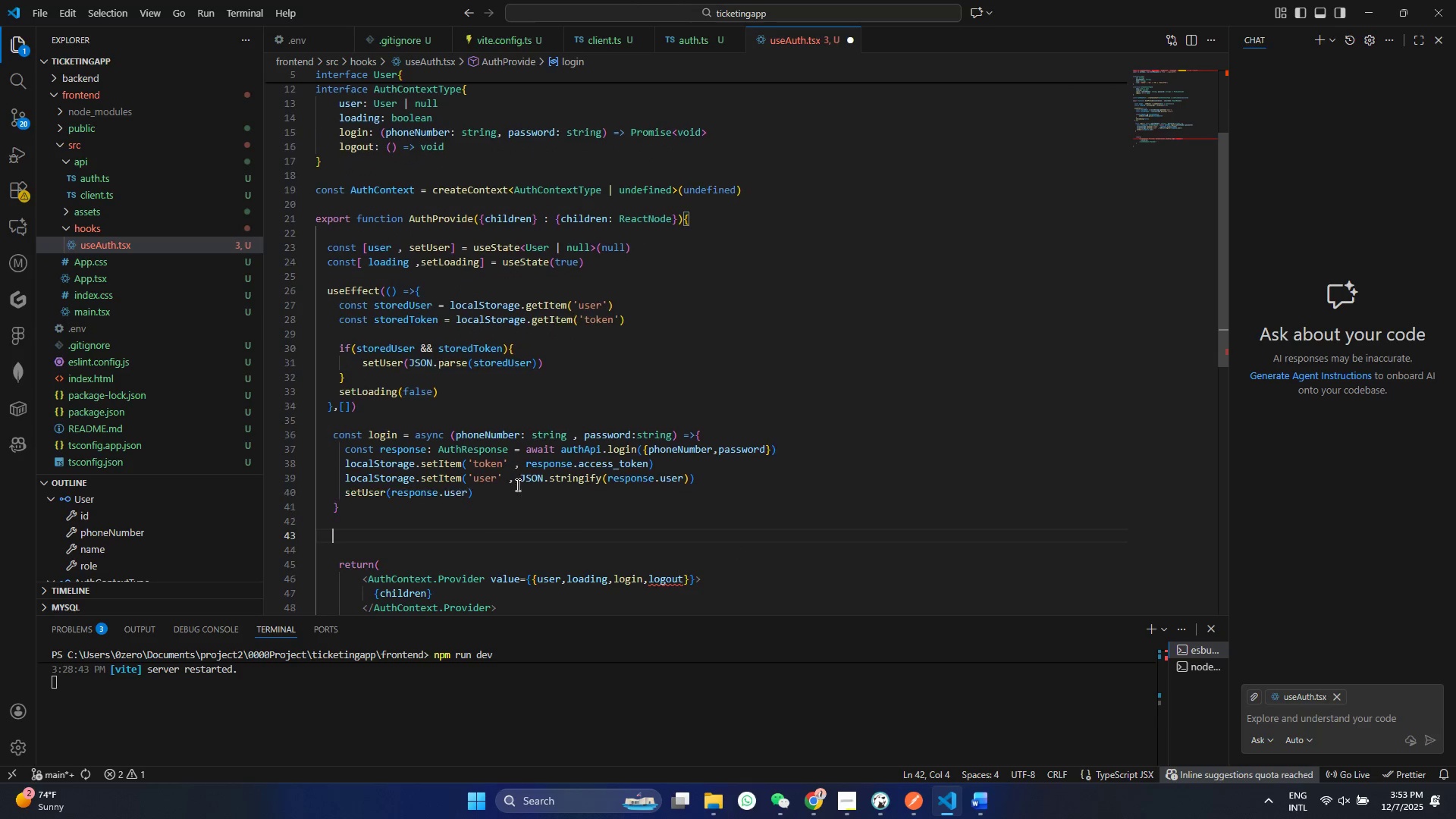 
key(Enter)
 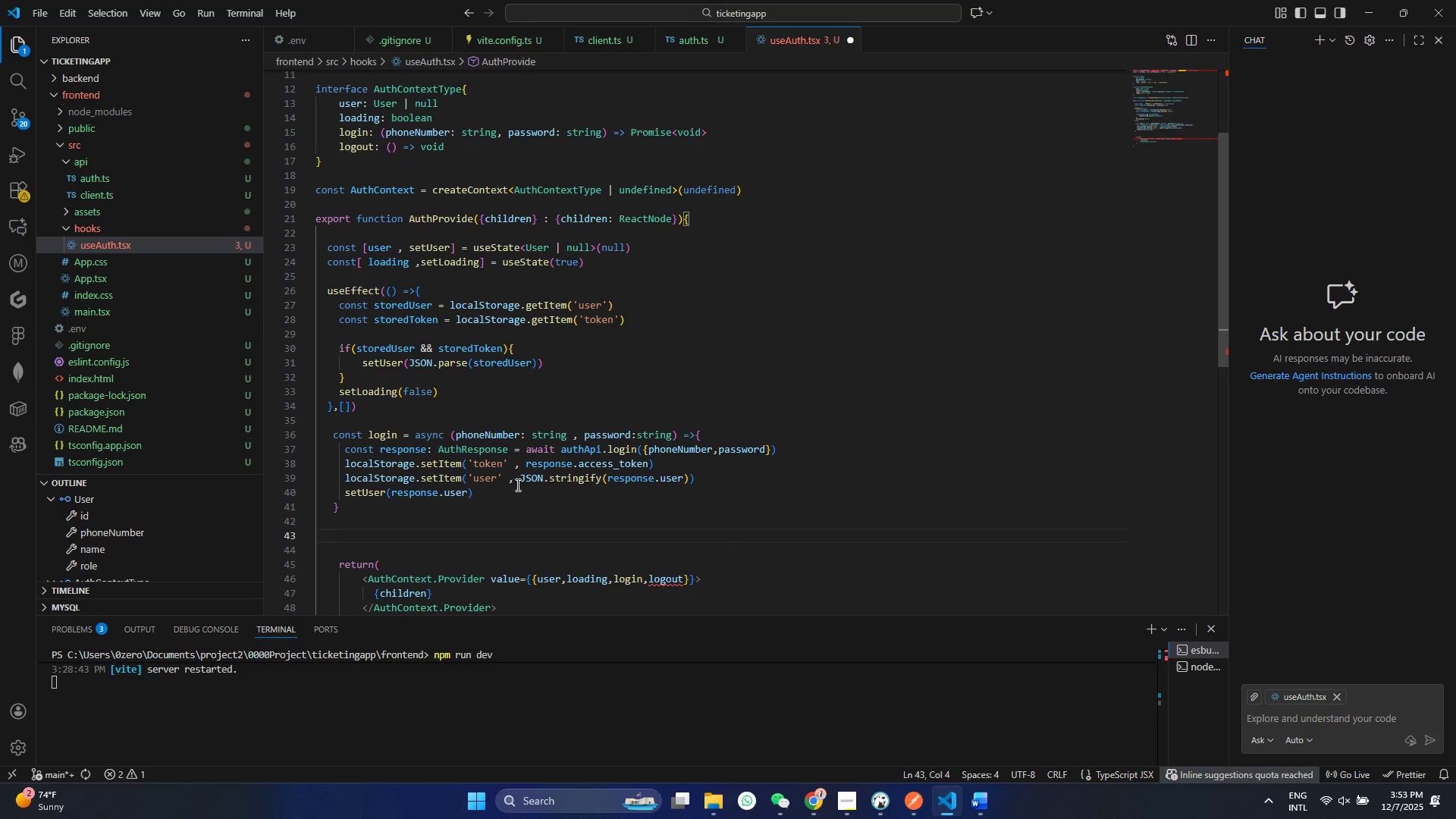 
type(const)
 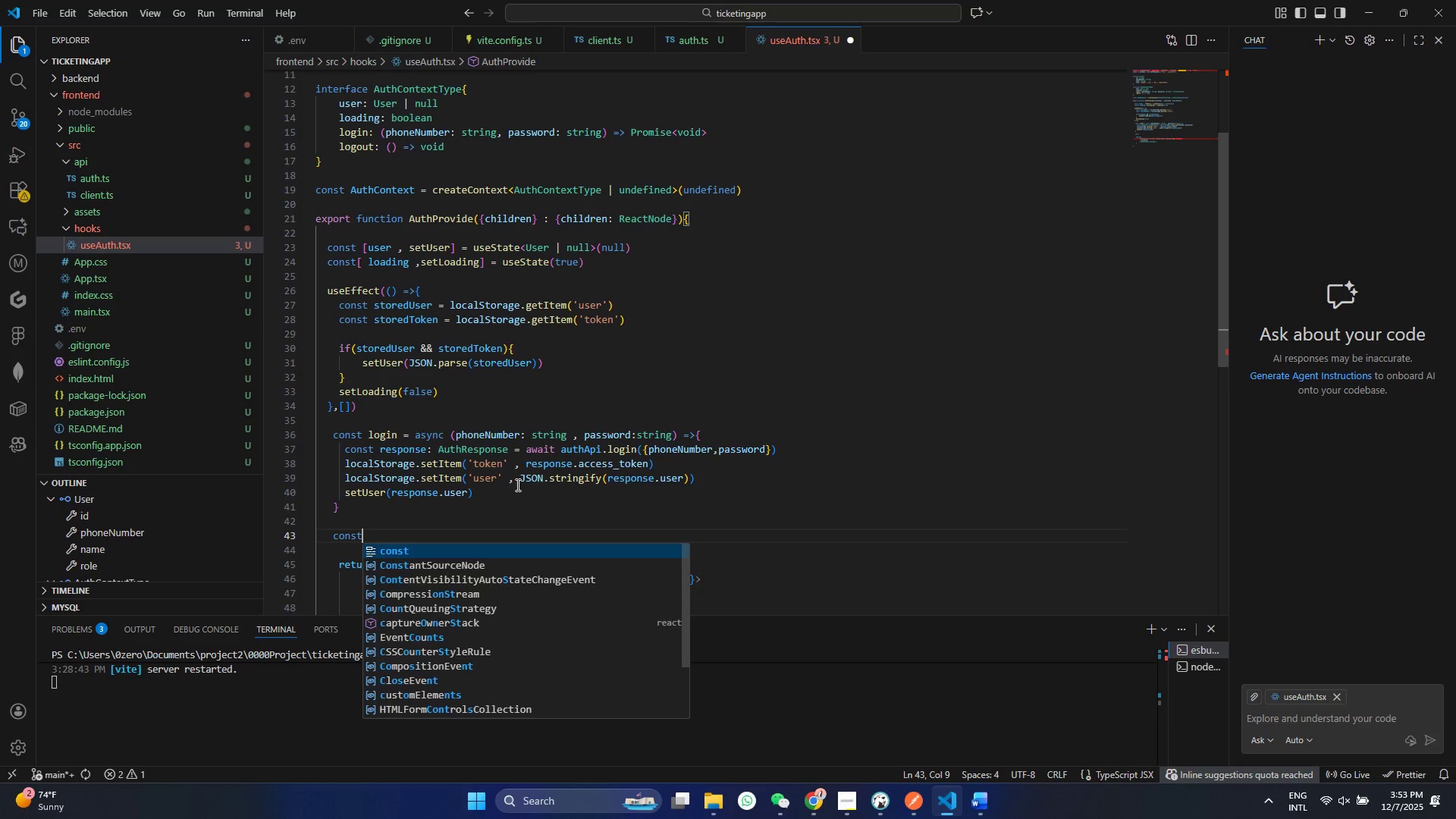 
key(Enter)
 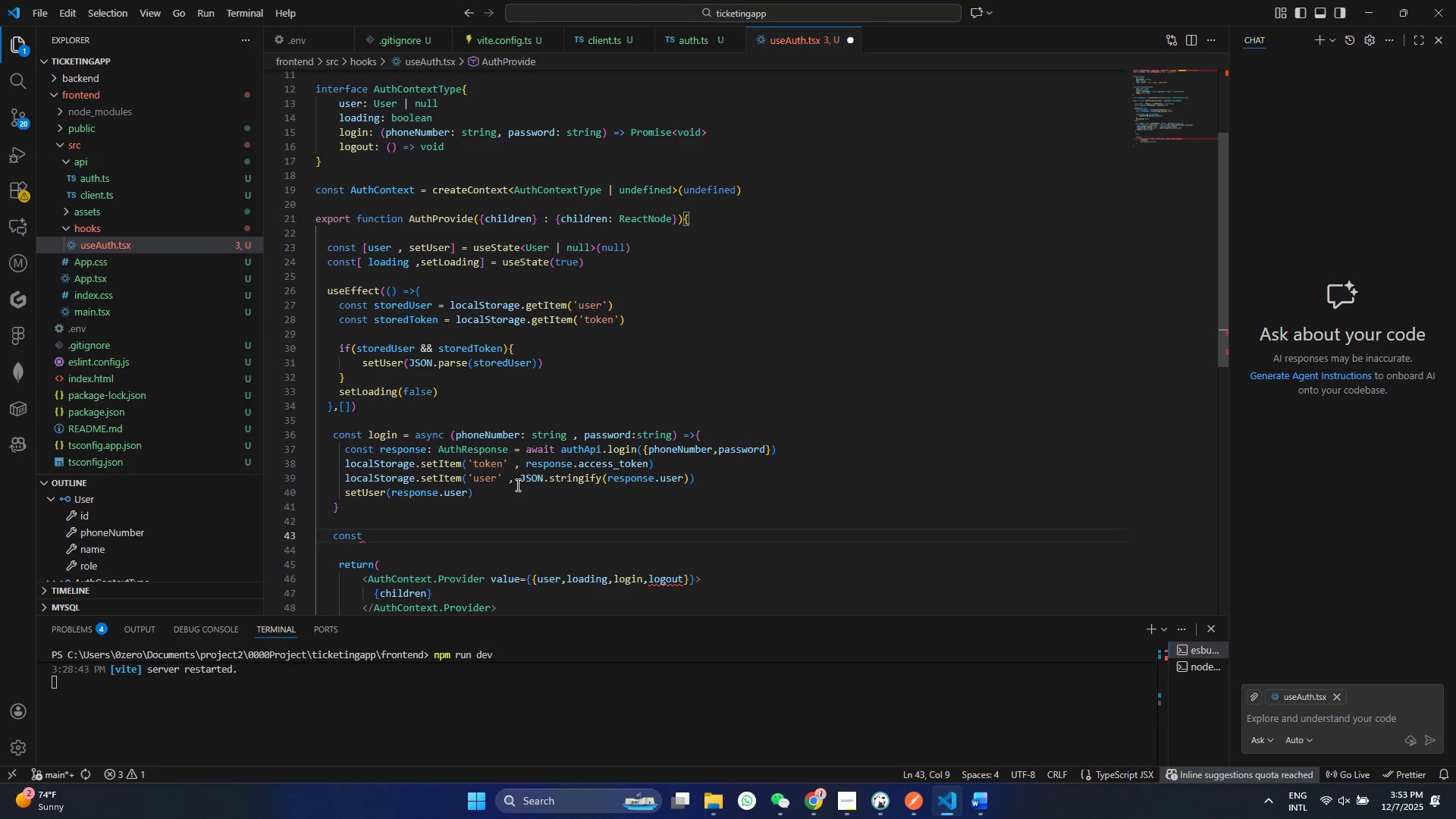 
type( logout)
 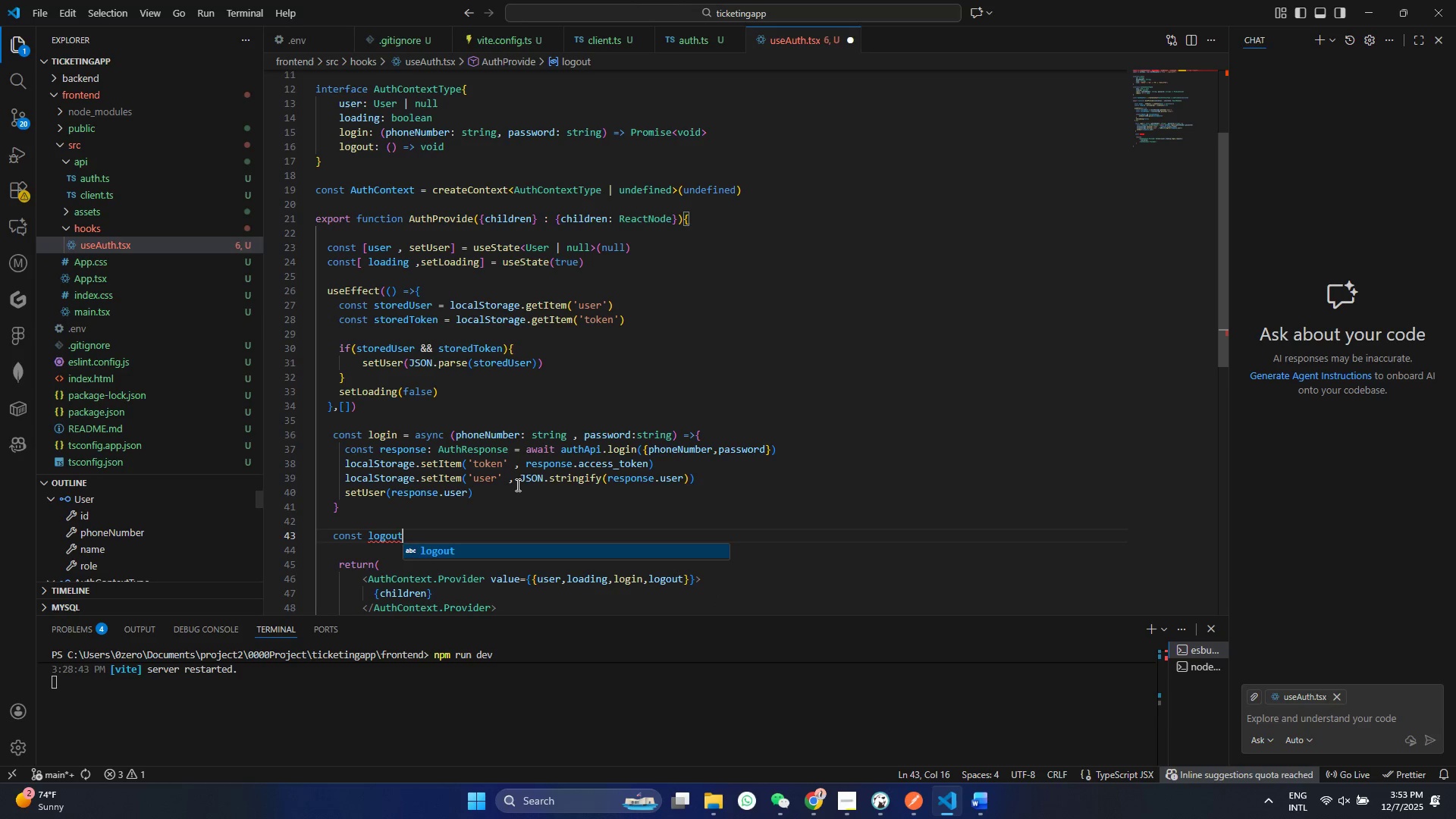 
key(Enter)
 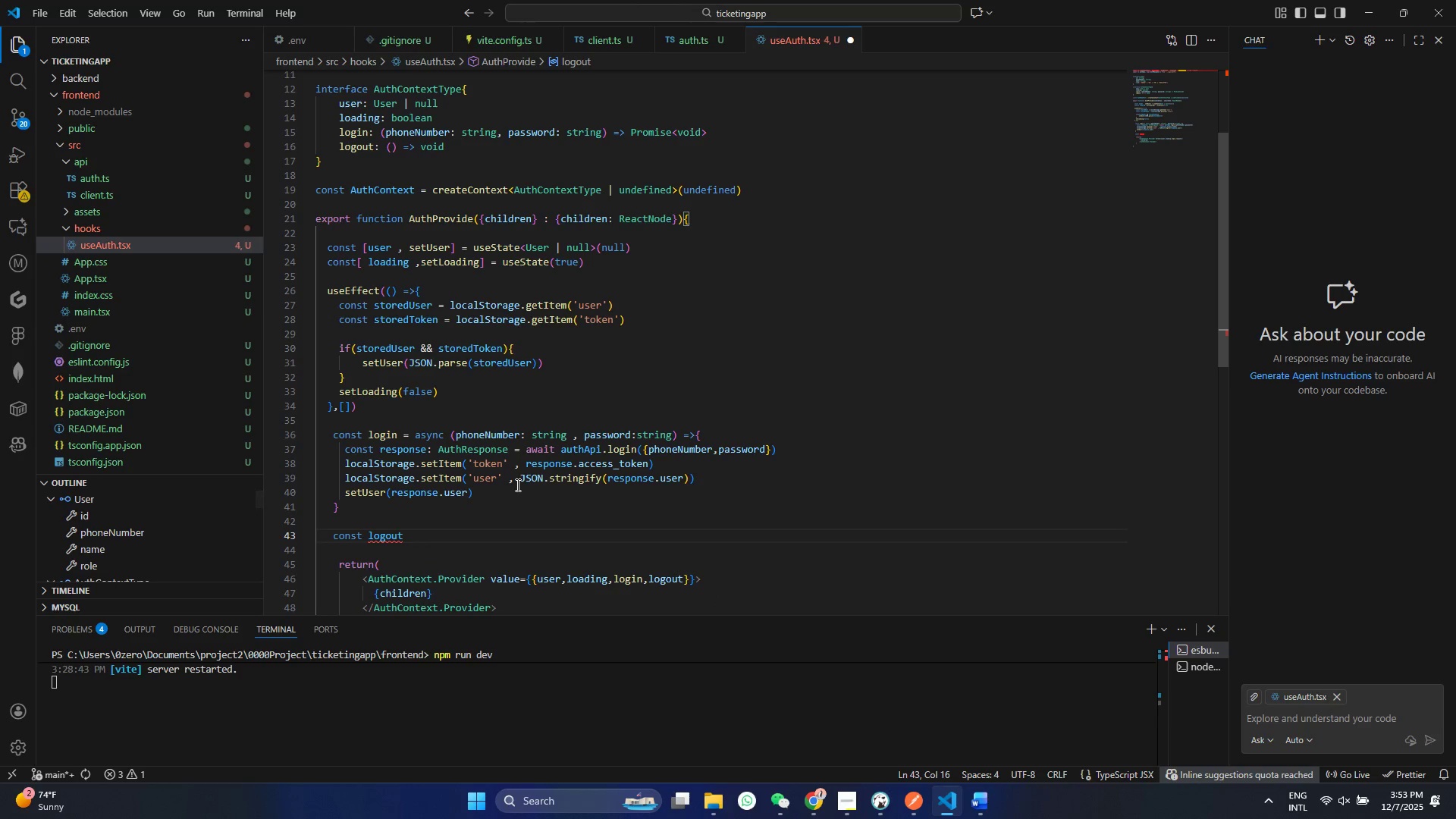 
key(Space)
 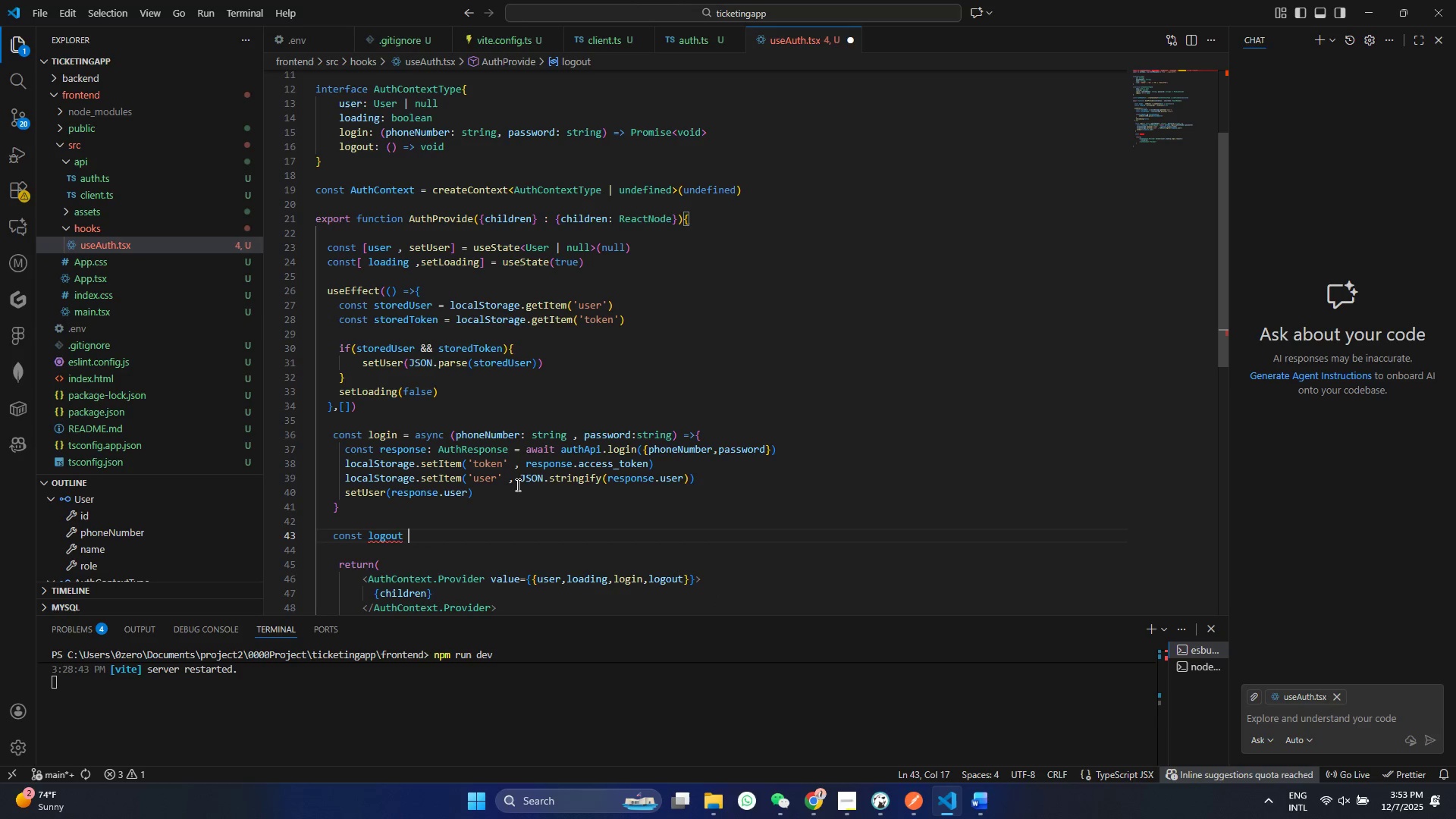 
key(Equal)
 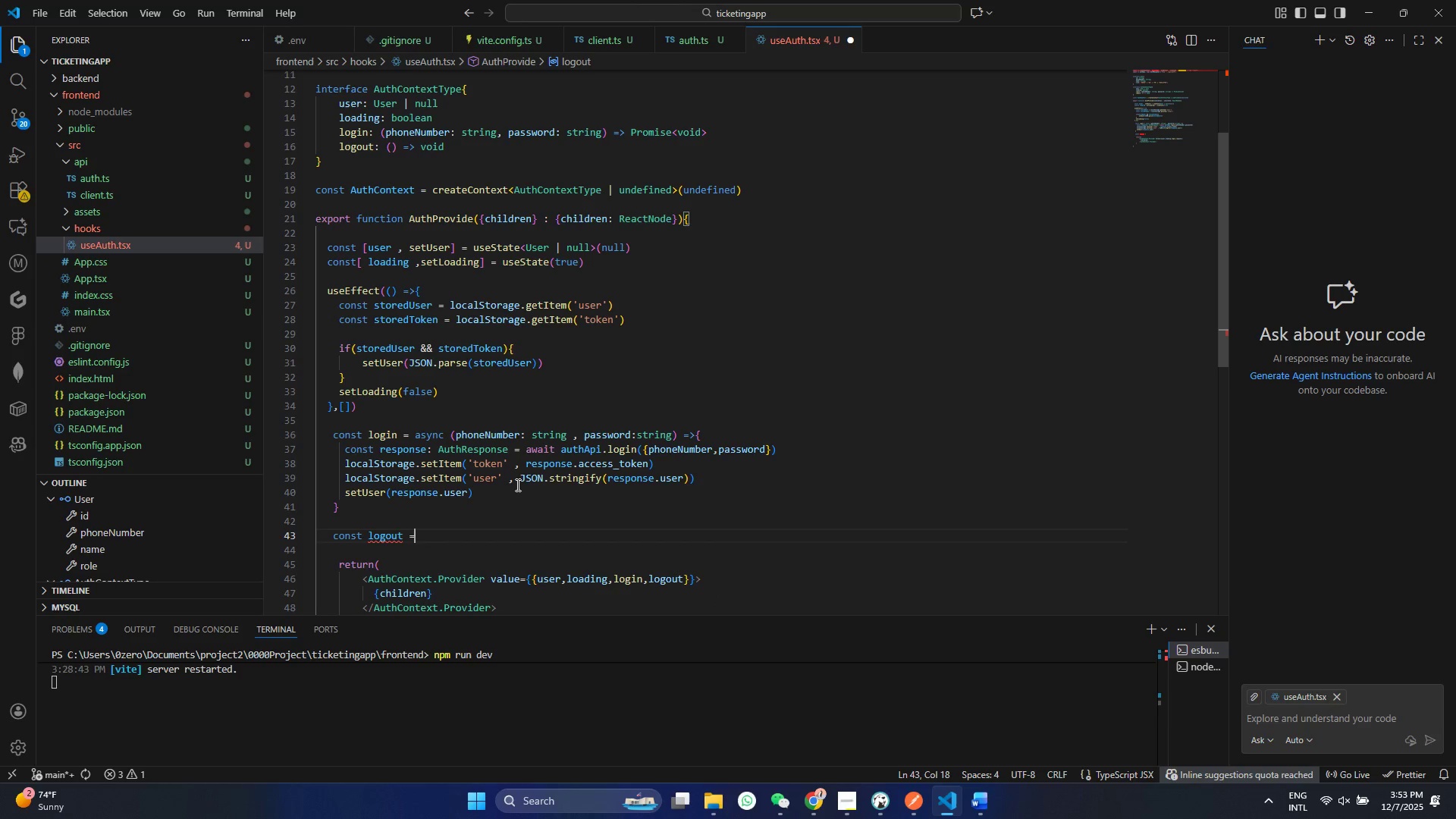 
key(Space)
 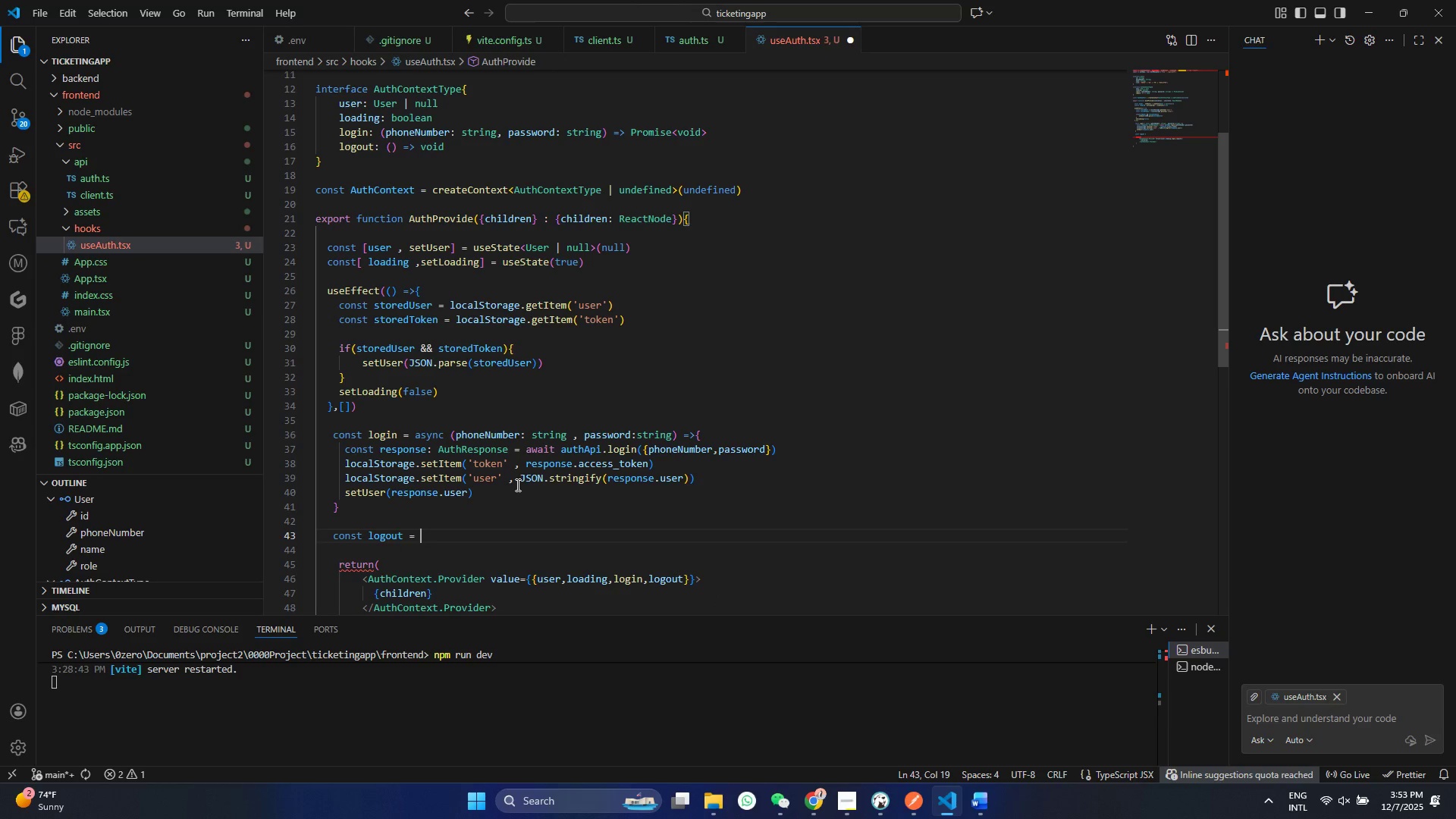 
key(Shift+9)
 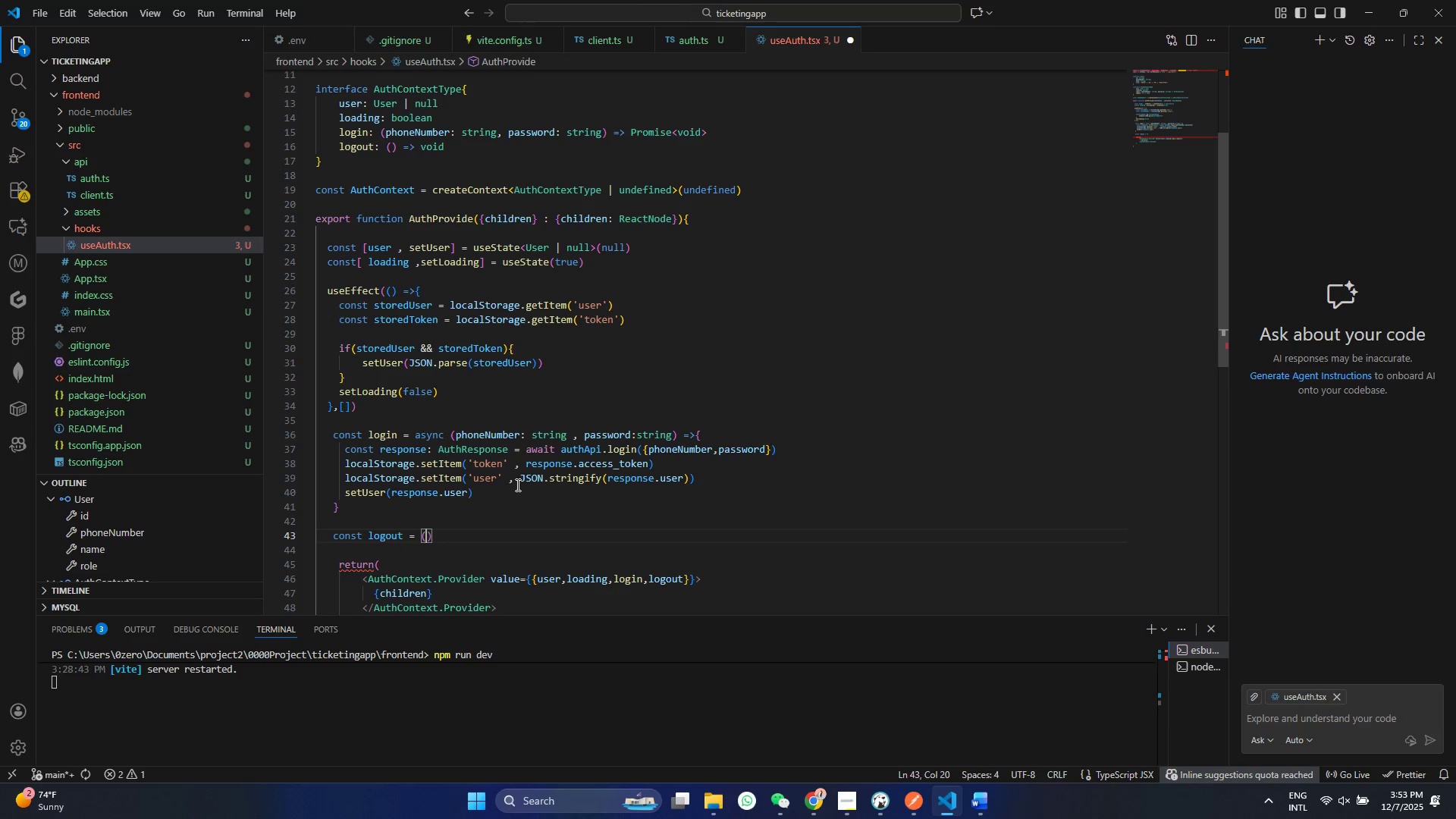 
key(ArrowRight)
 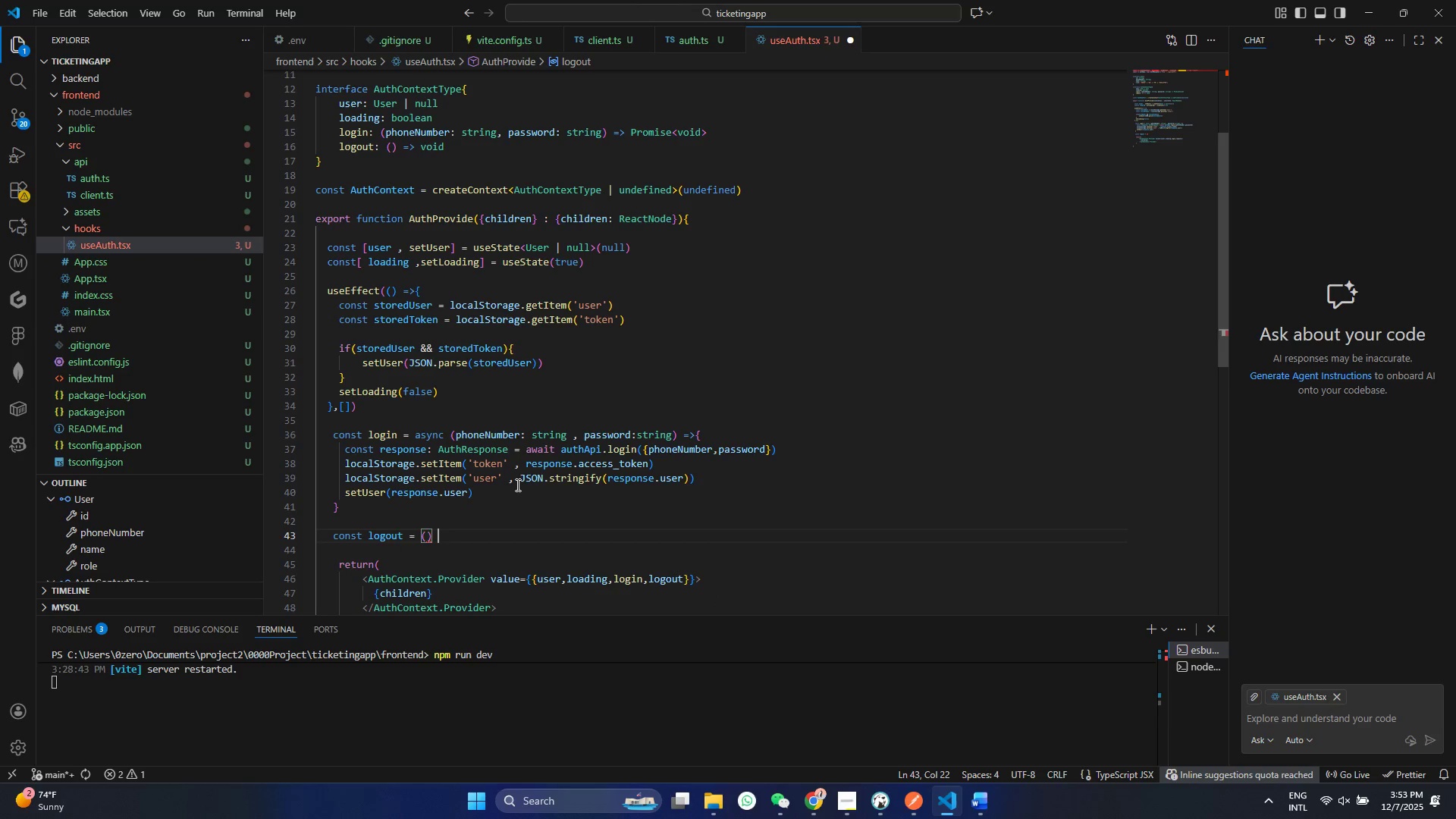 
key(Space)
 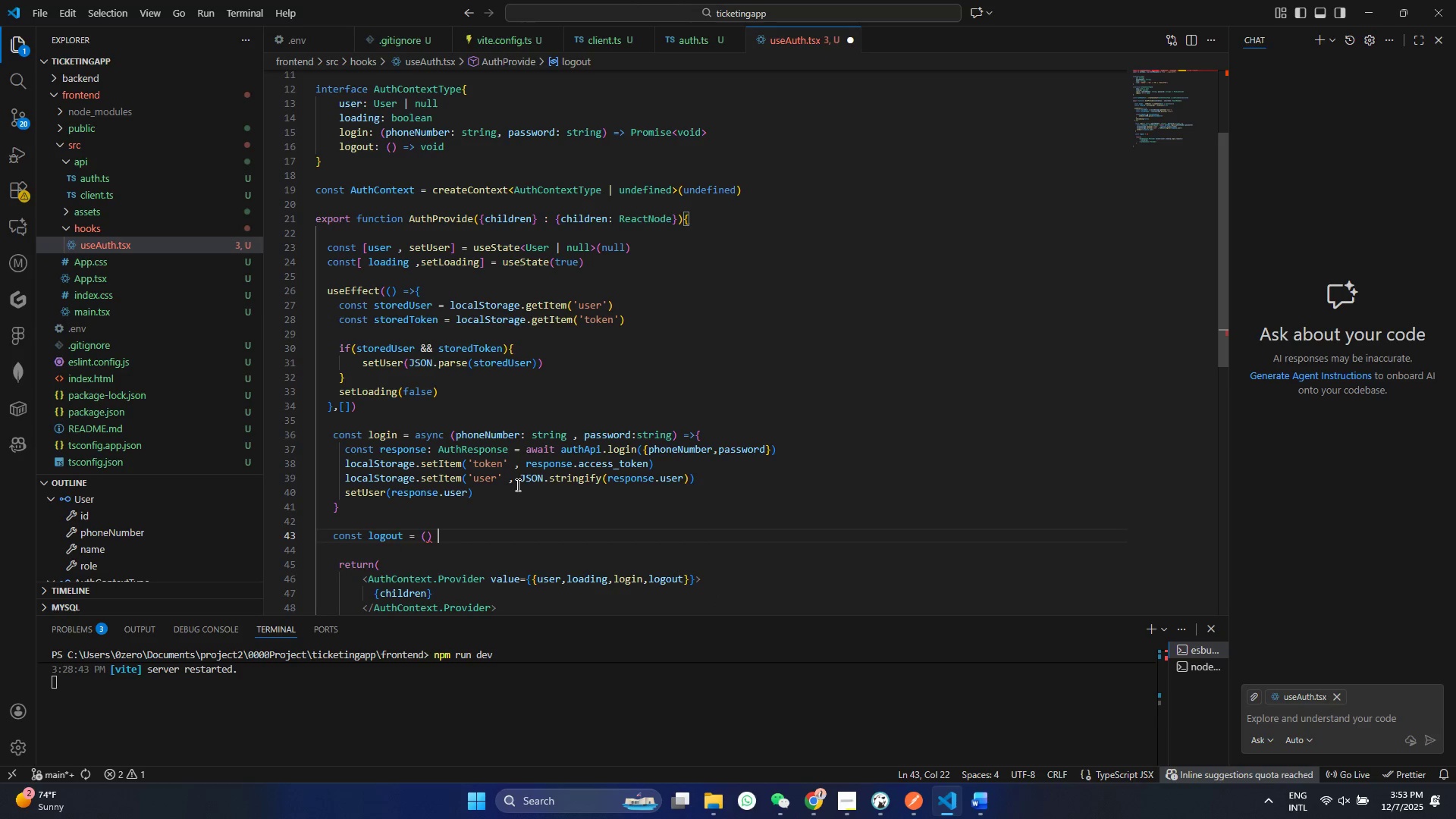 
key(Equal)
 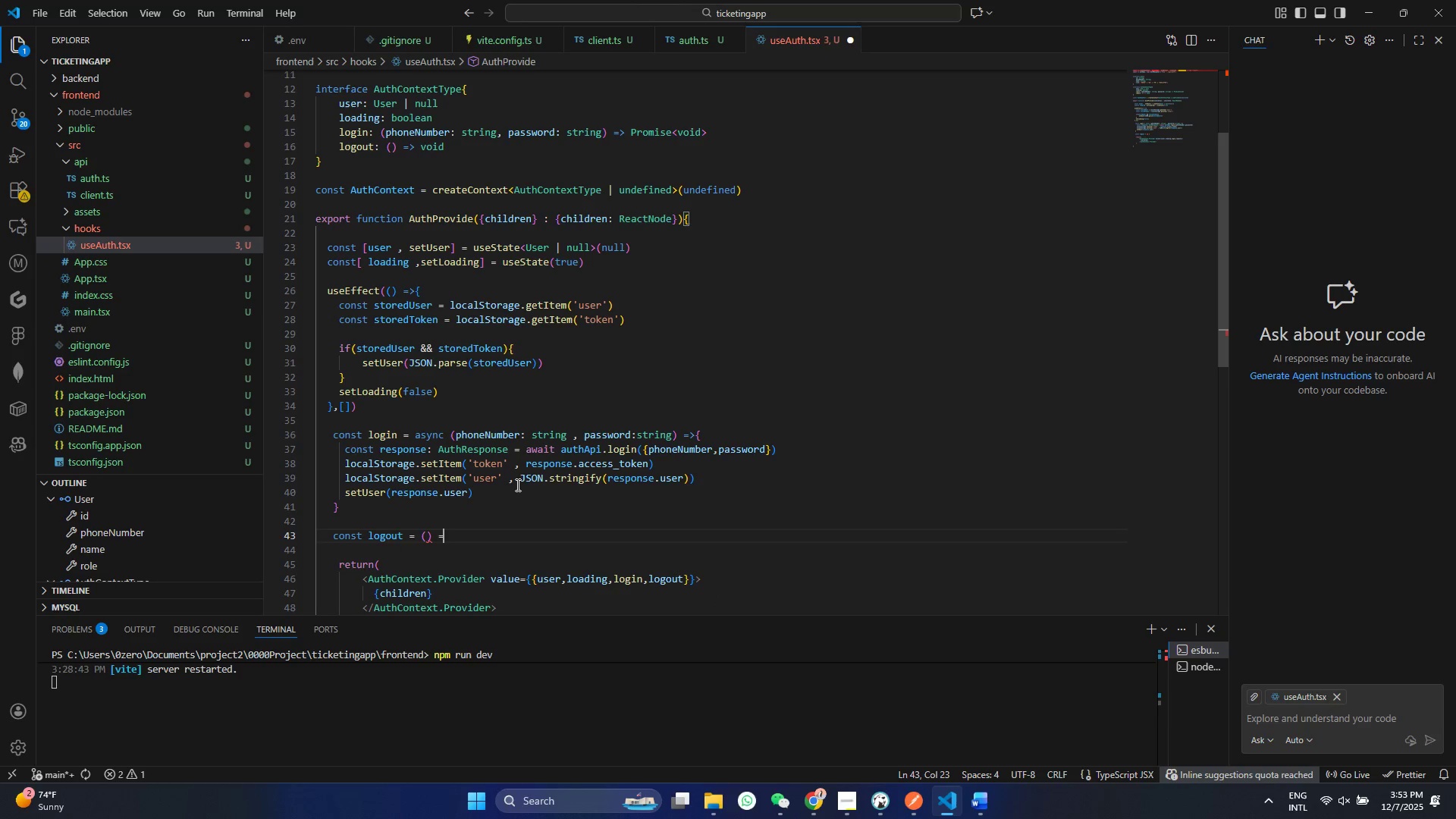 
key(Shift+ShiftRight)
 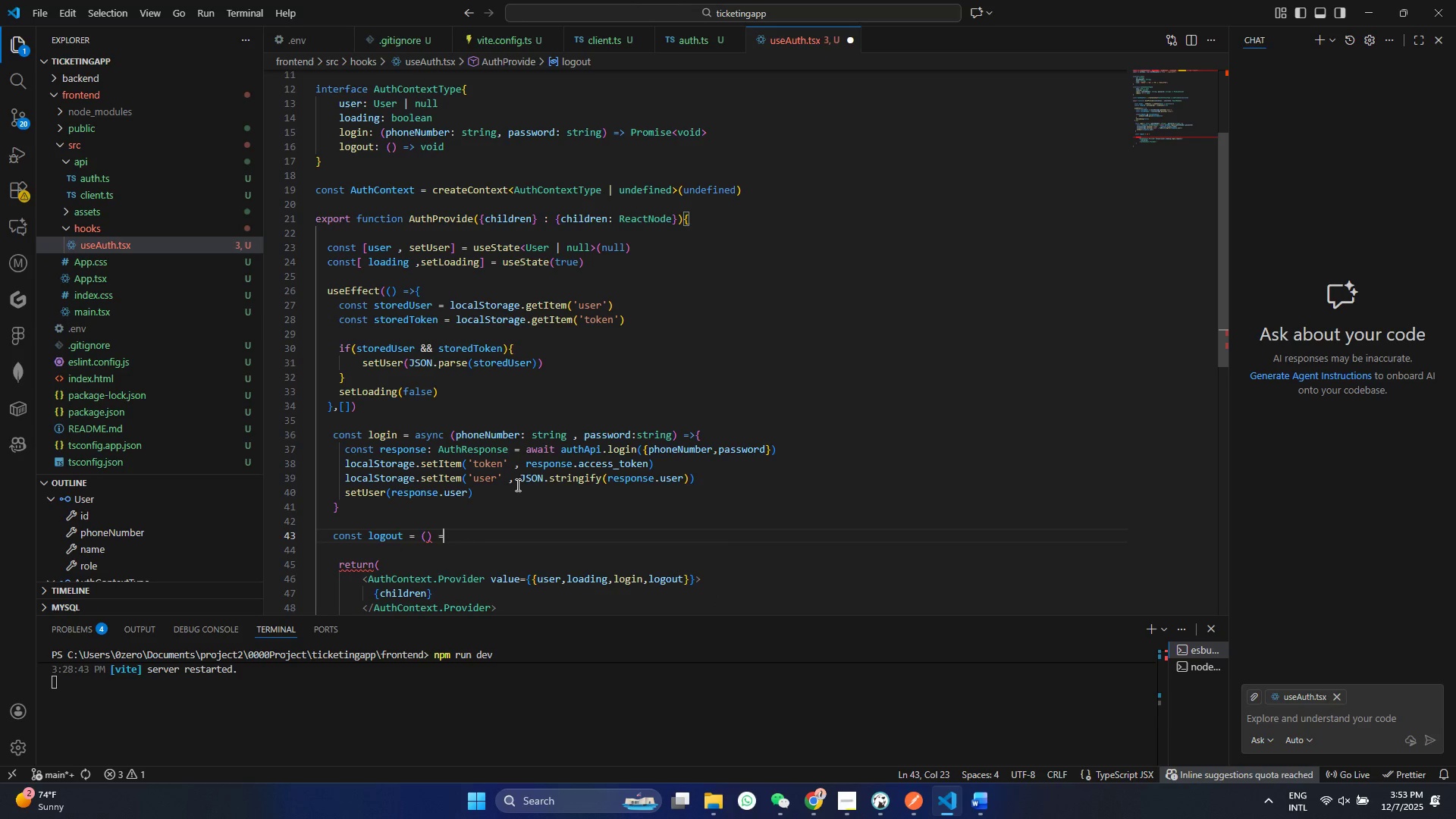 
key(Shift+Period)
 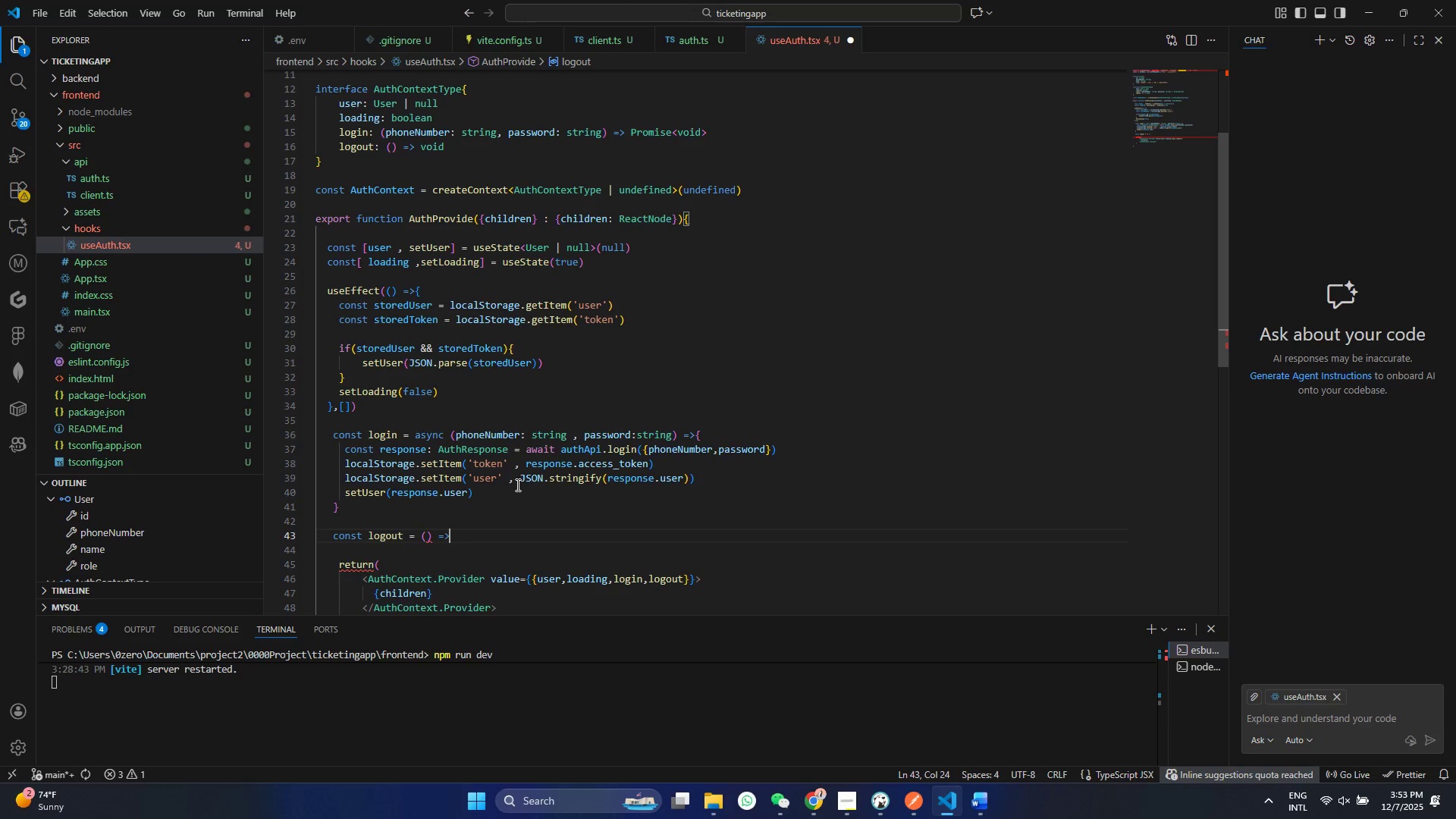 
key(Shift+BracketLeft)
 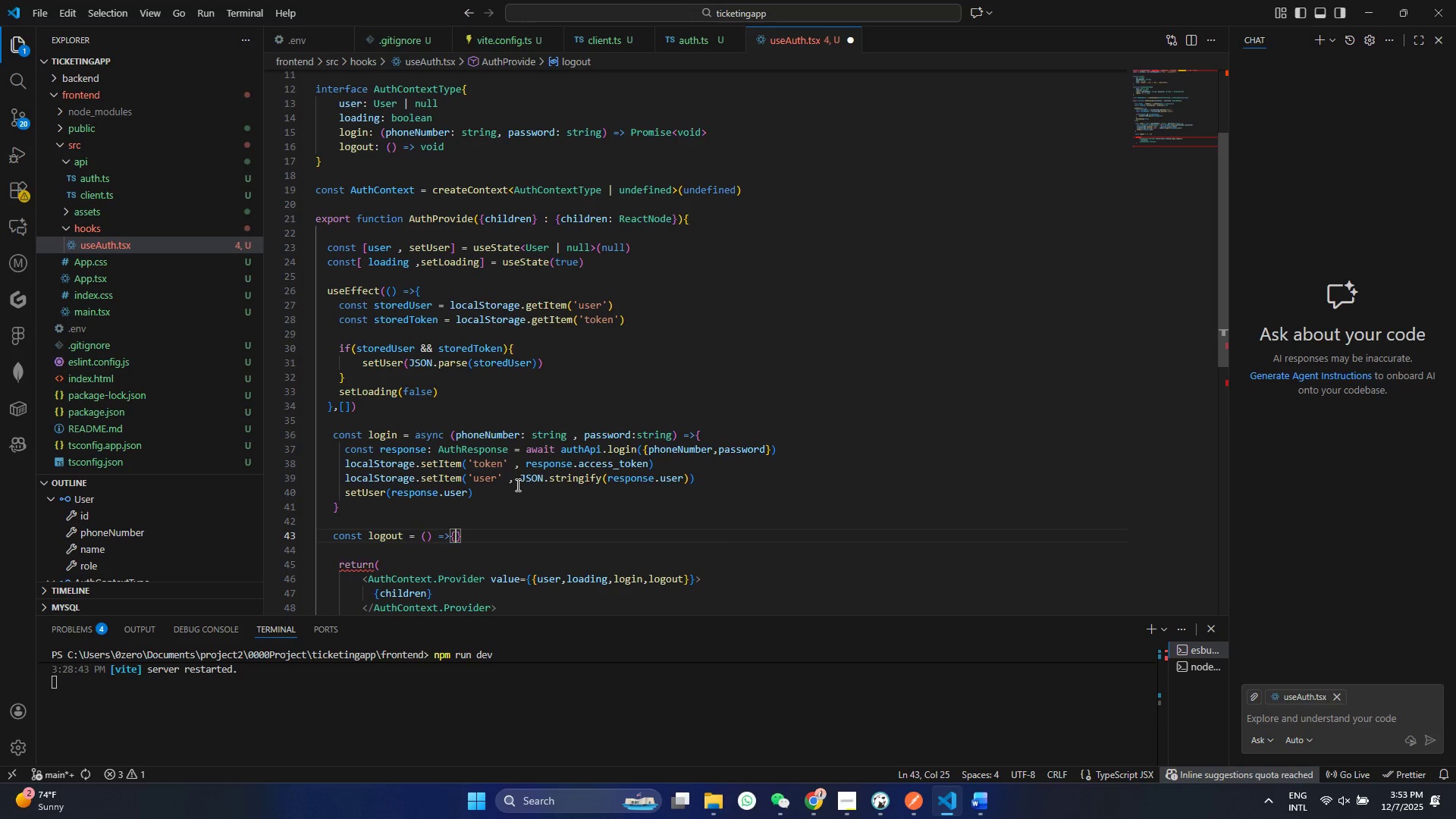 
key(Enter)
 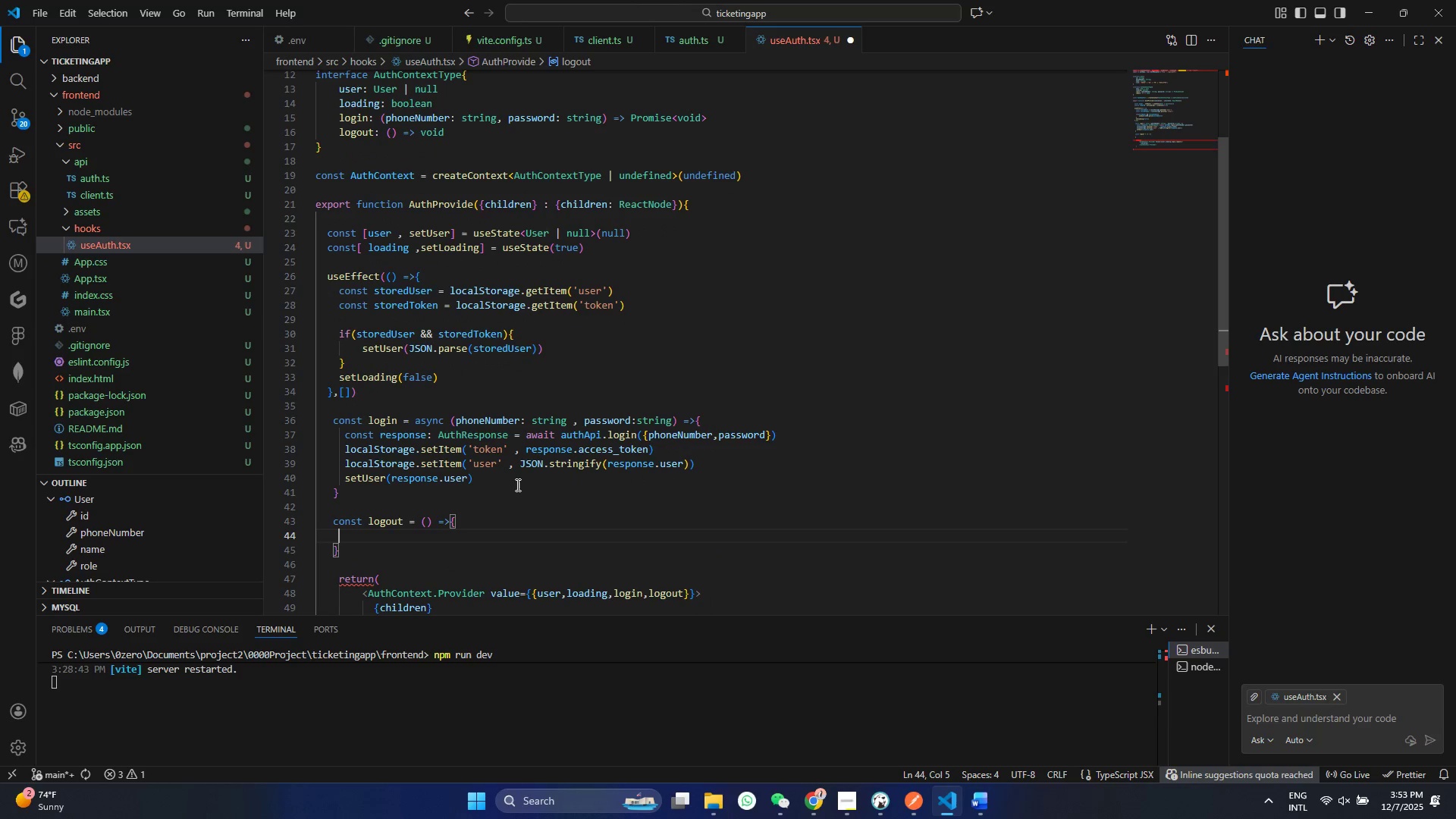 
key(Control+ControlLeft)
 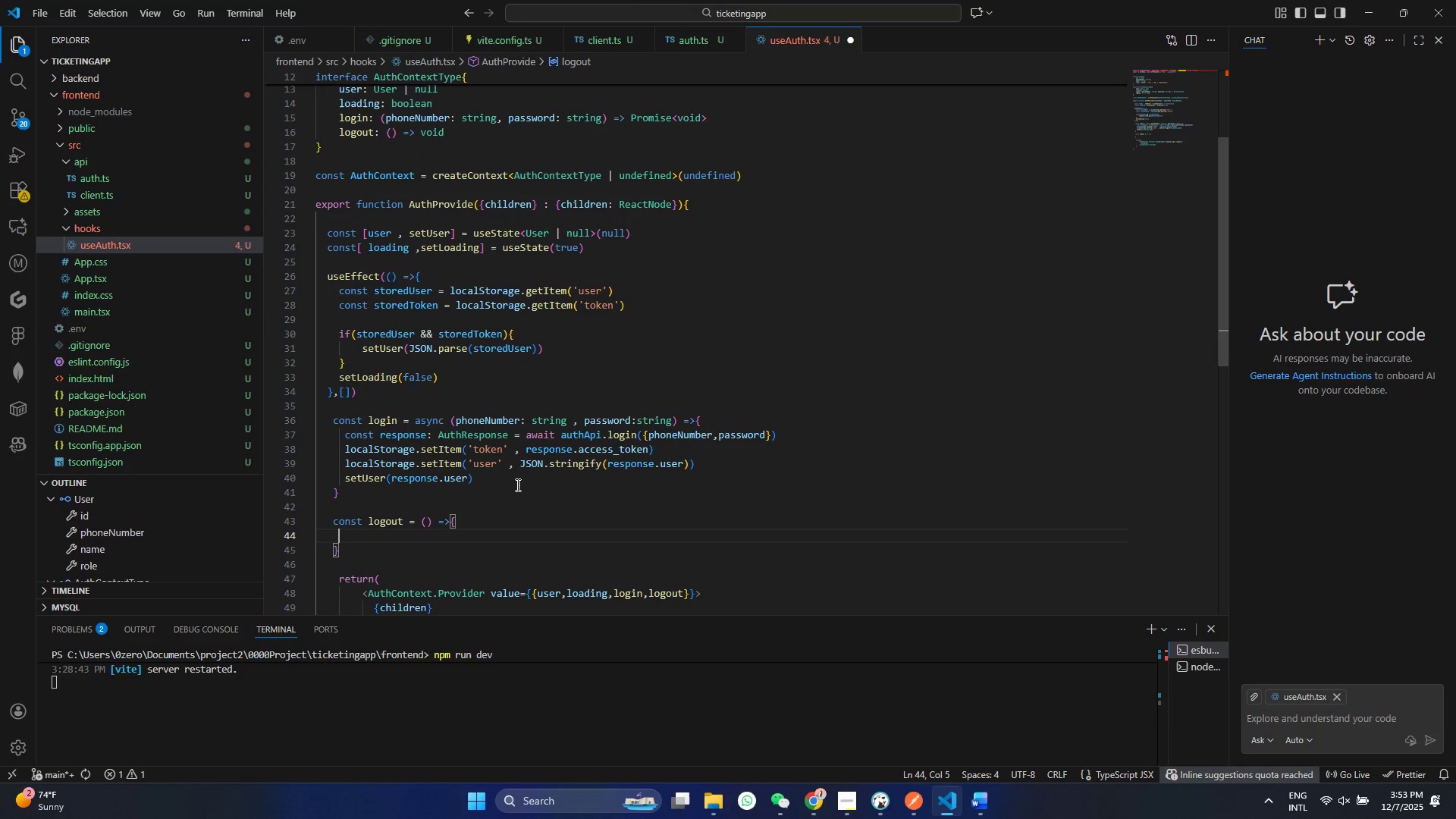 
key(Control+S)
 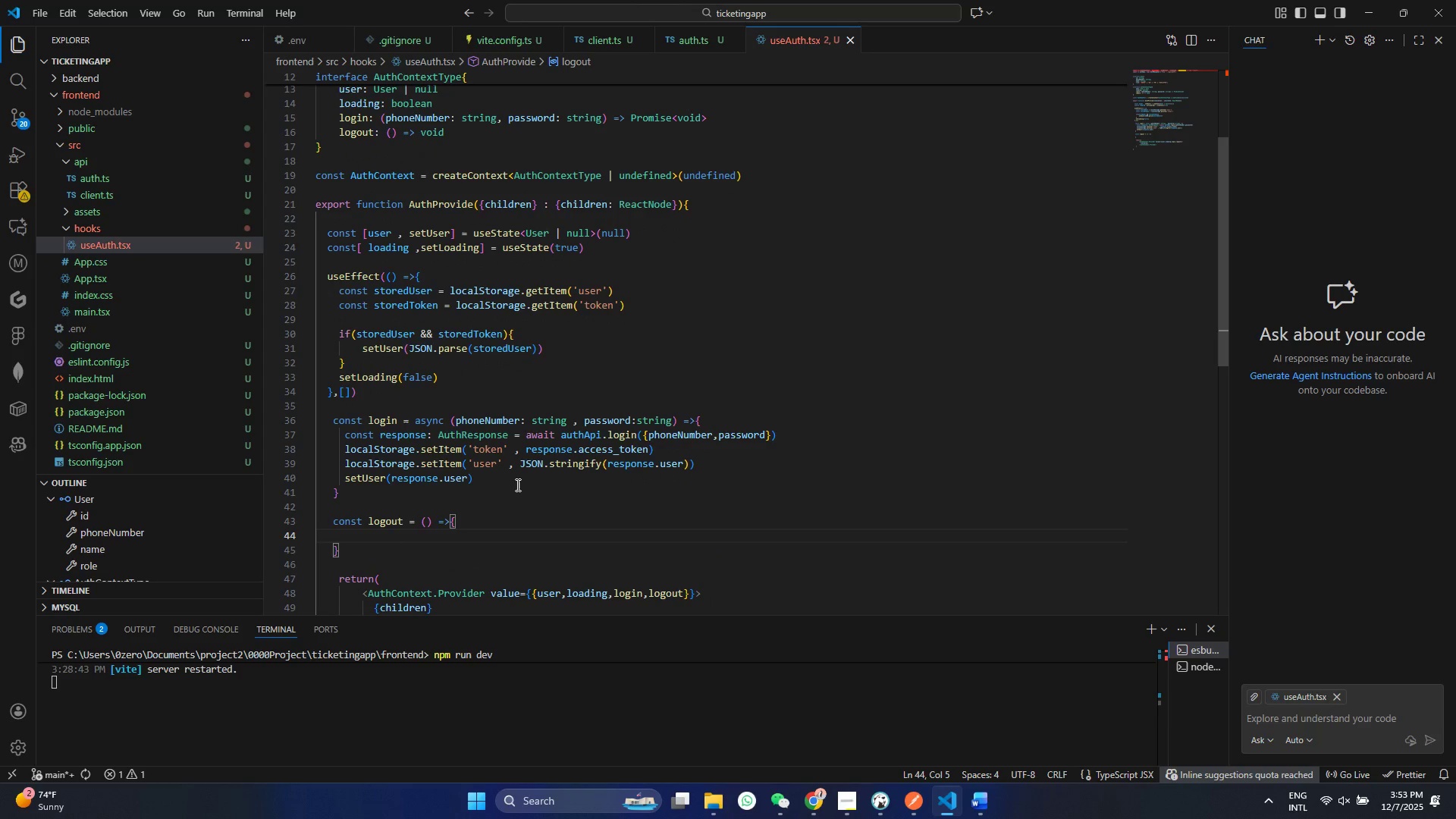 
type(loc)
 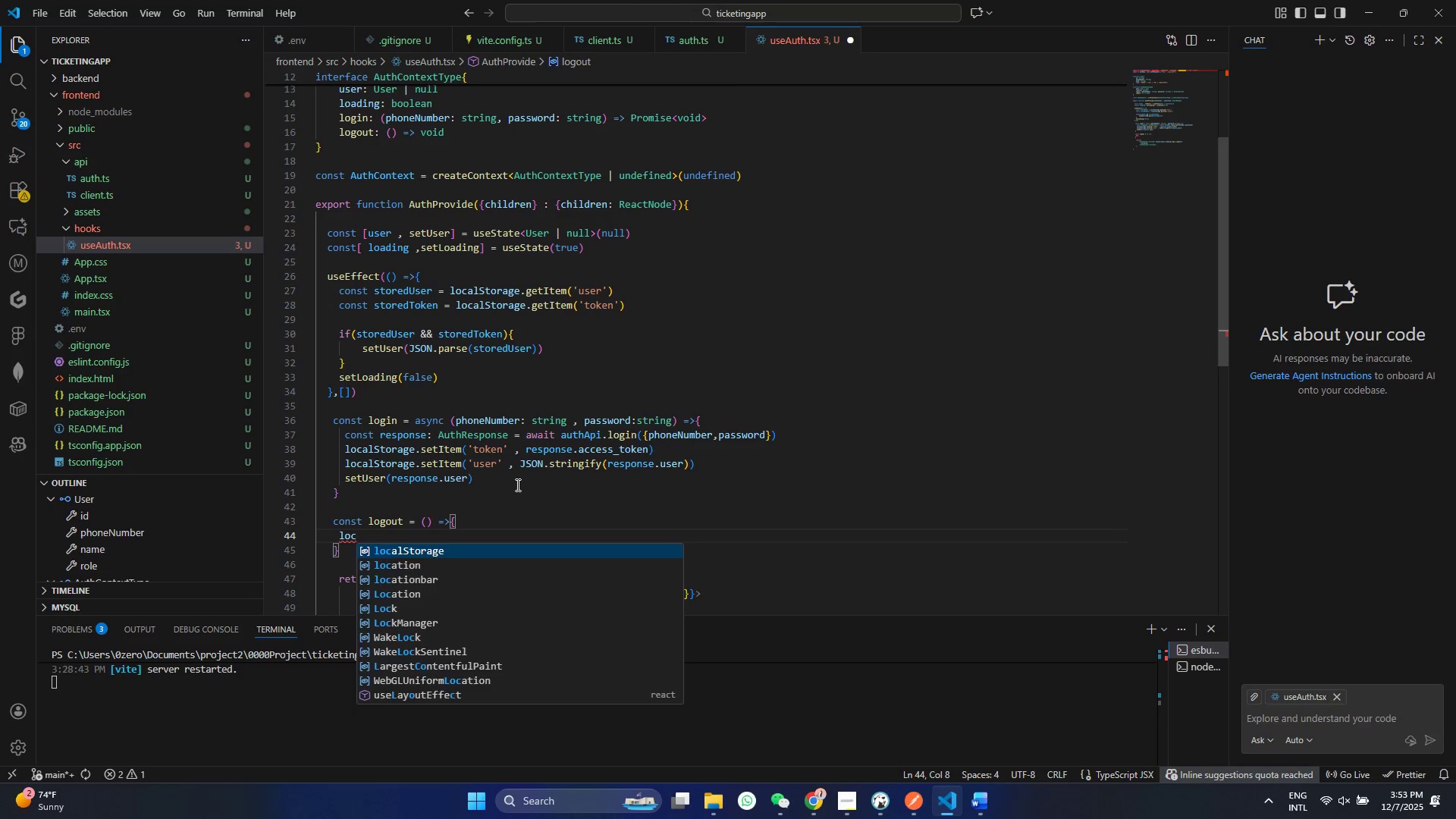 
key(Enter)
 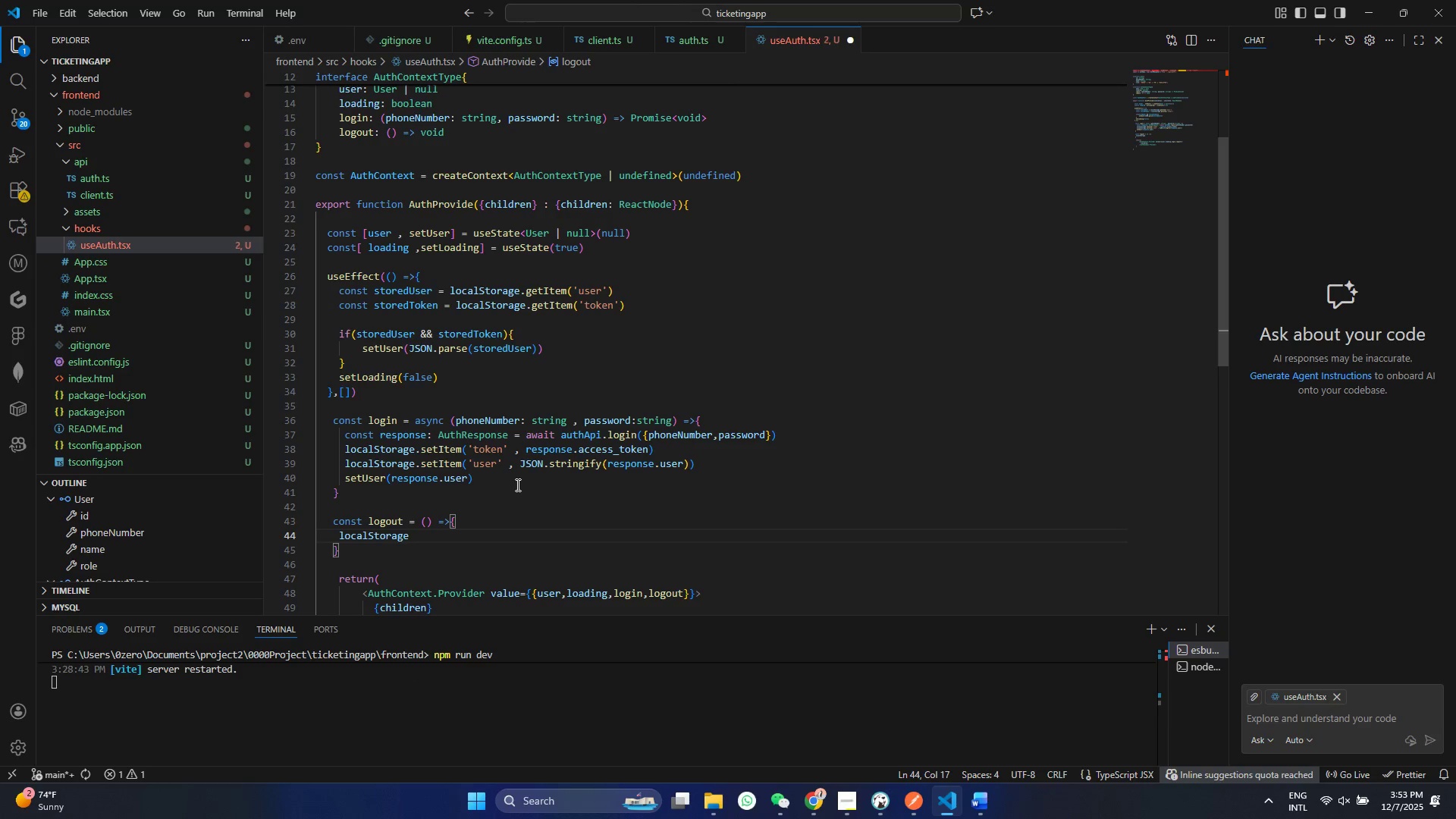 
type(.remove)
 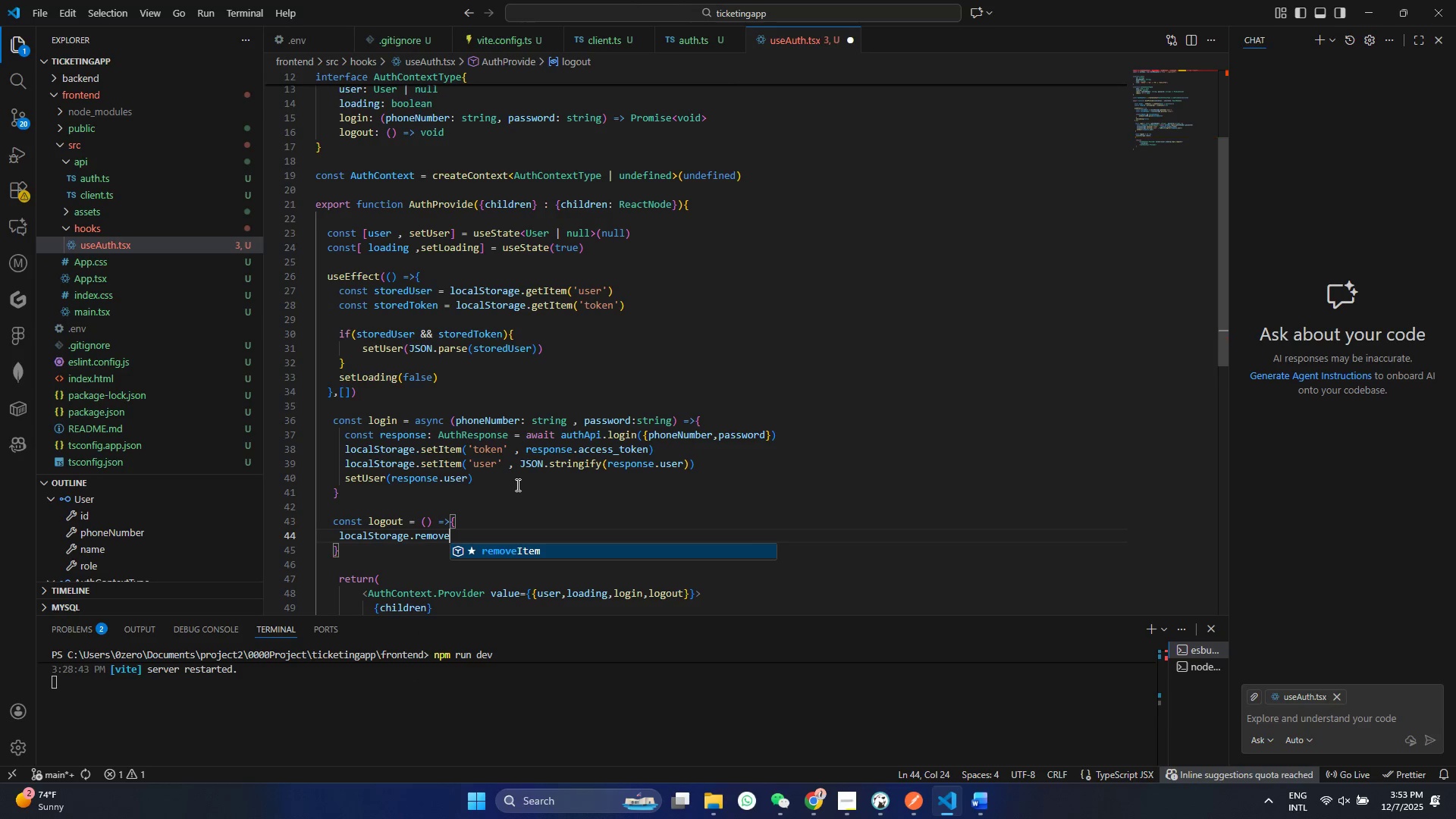 
key(Enter)
 